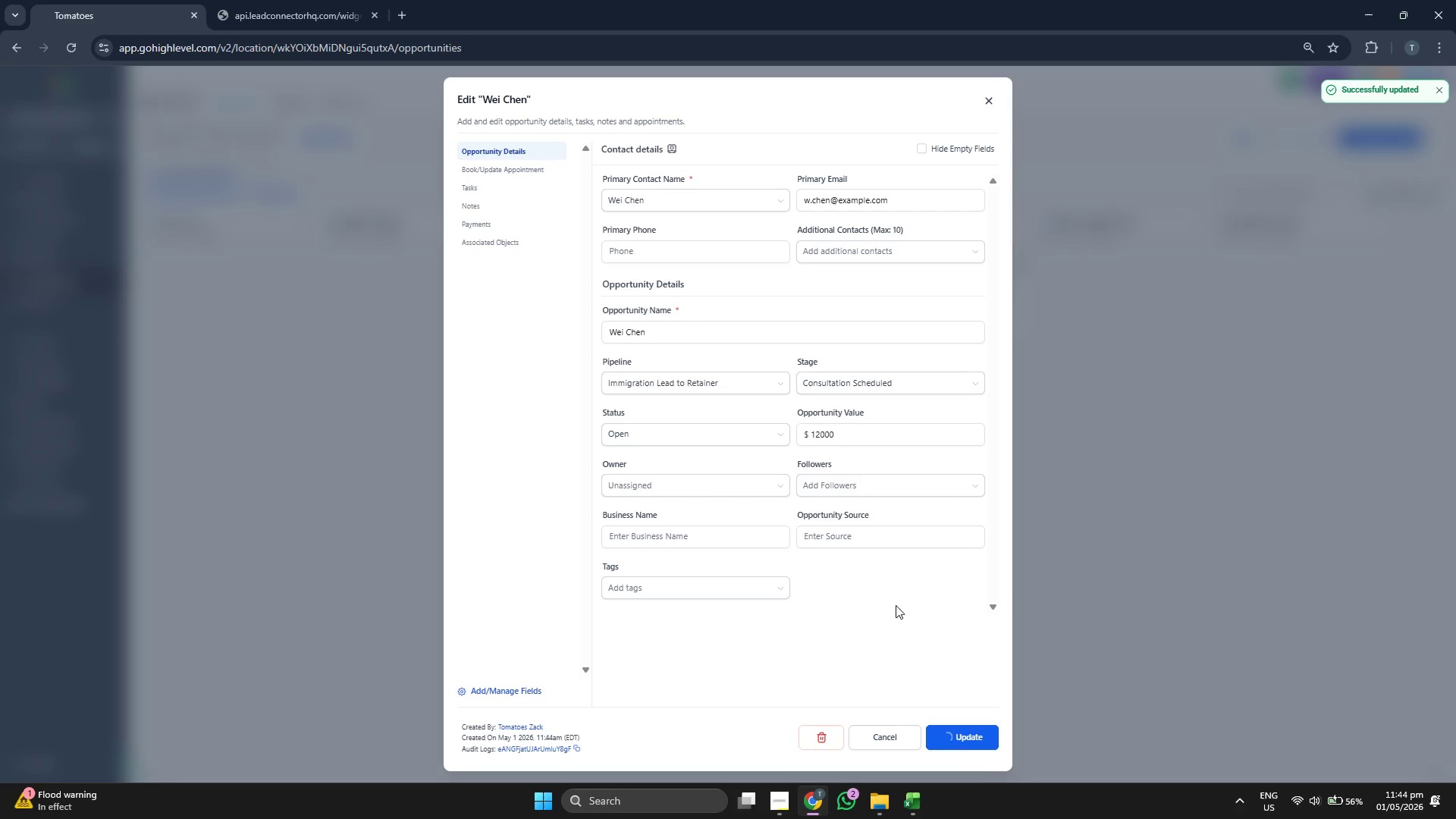 
wait(5.02)
 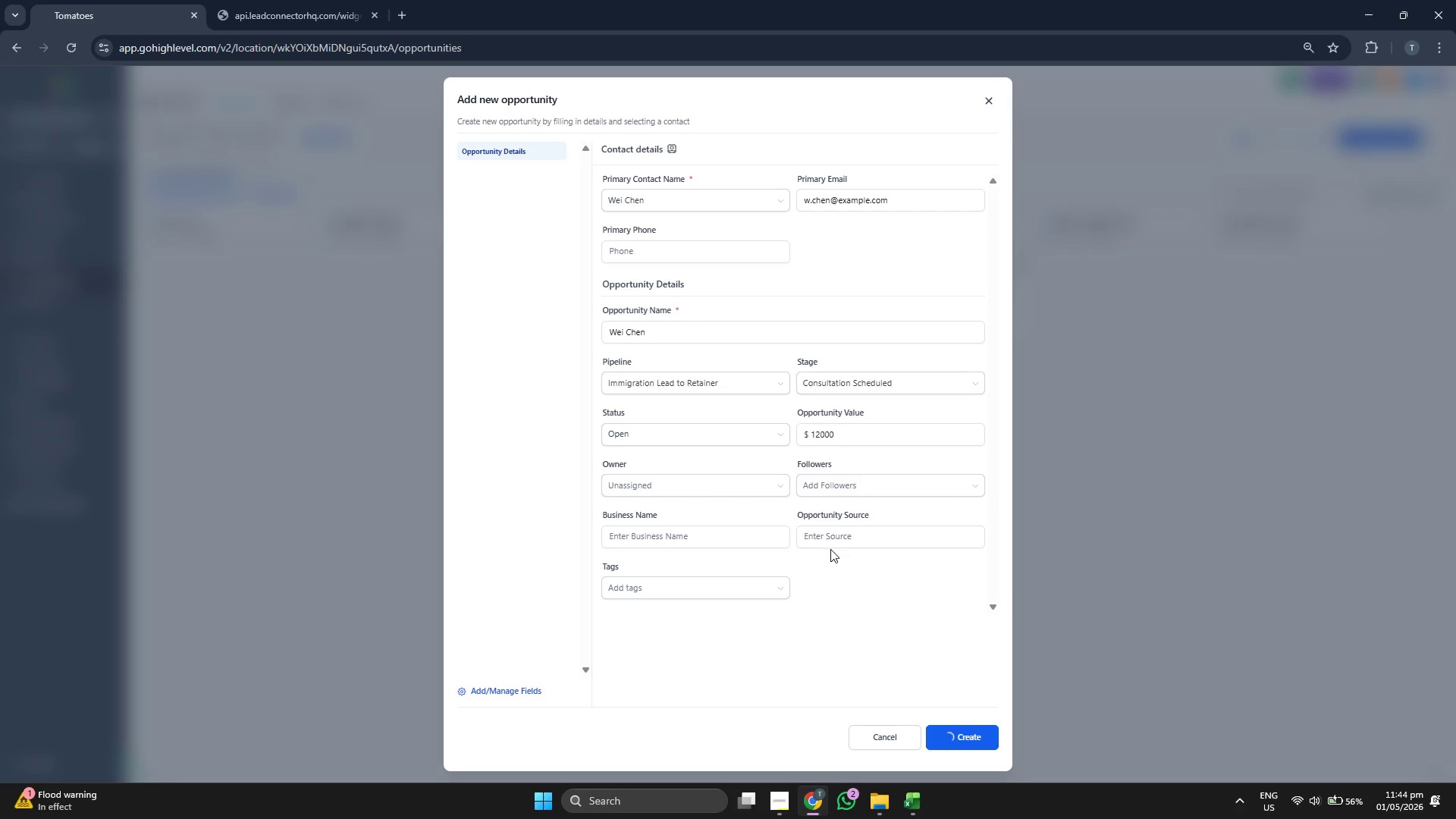 
left_click([982, 107])
 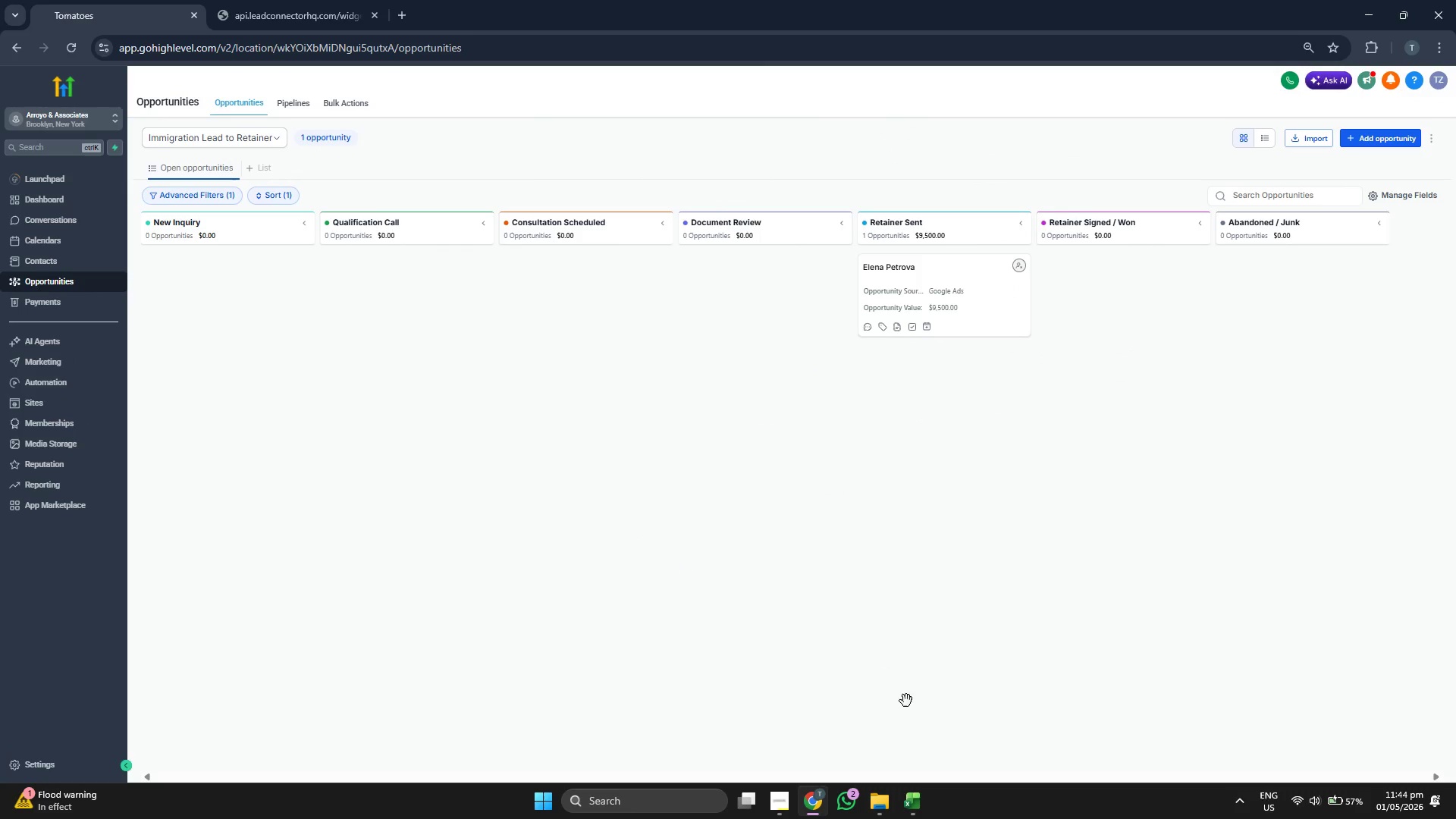 
left_click([924, 816])
 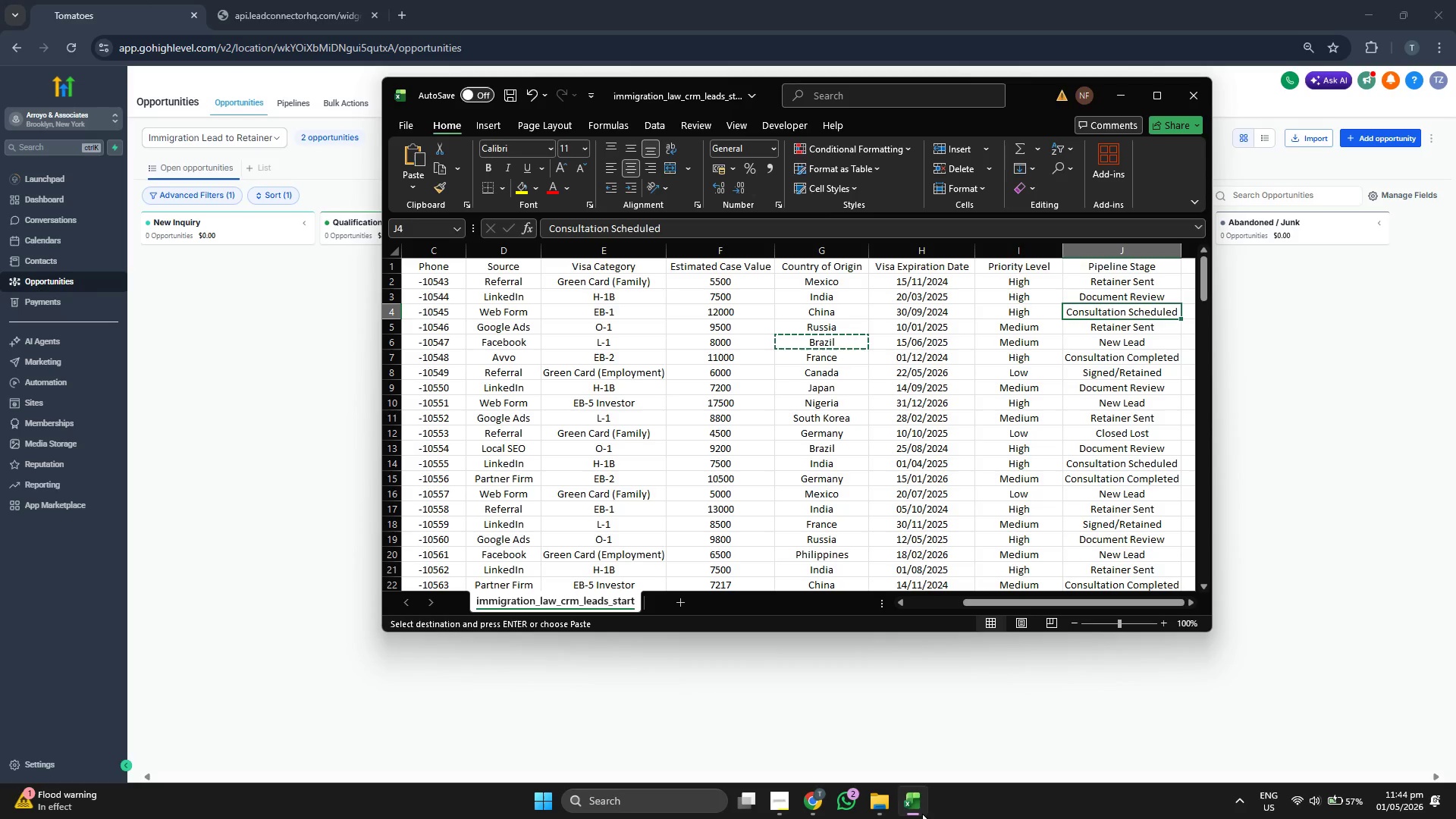 
left_click([1371, 447])
 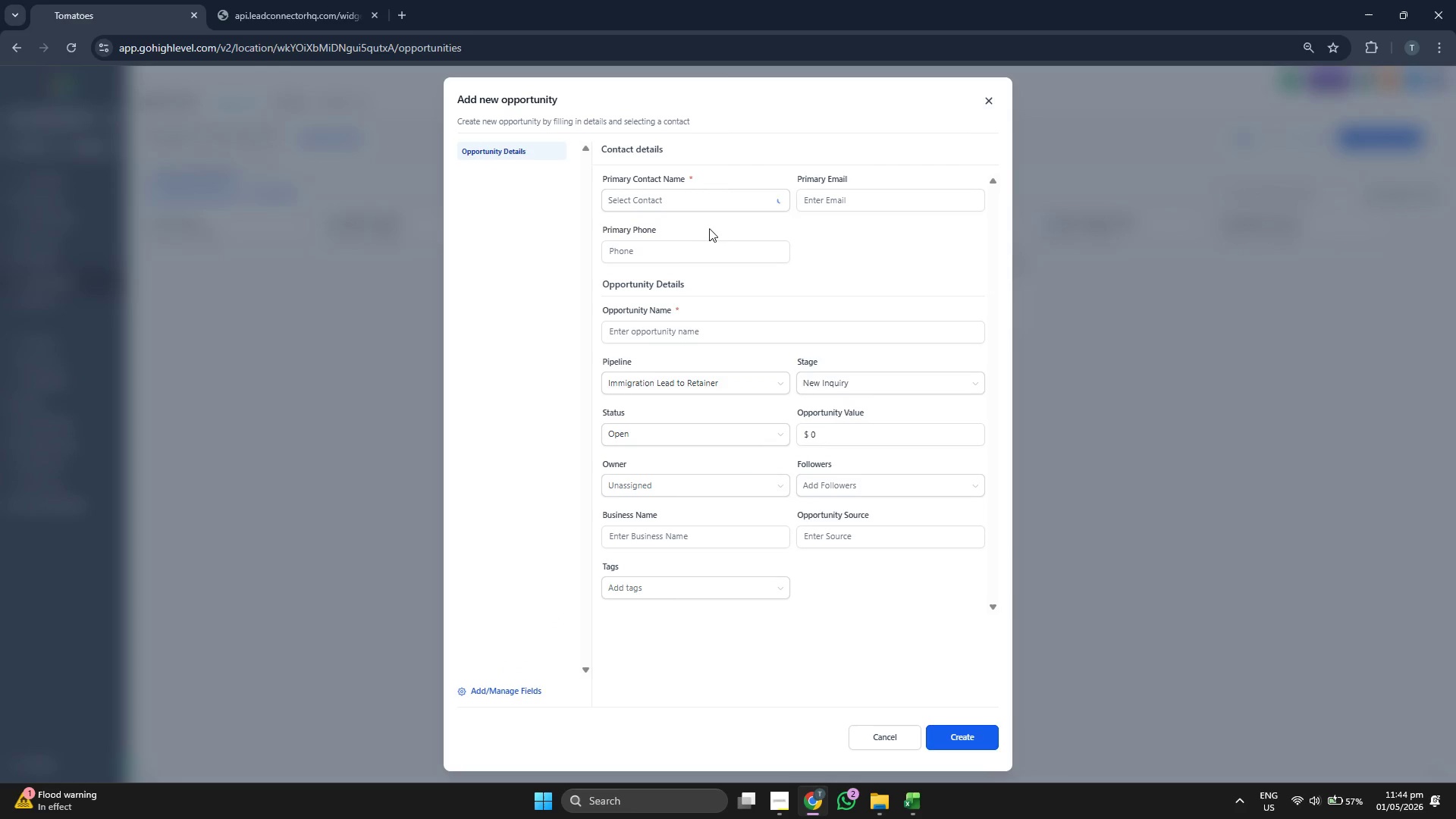 
double_click([682, 203])
 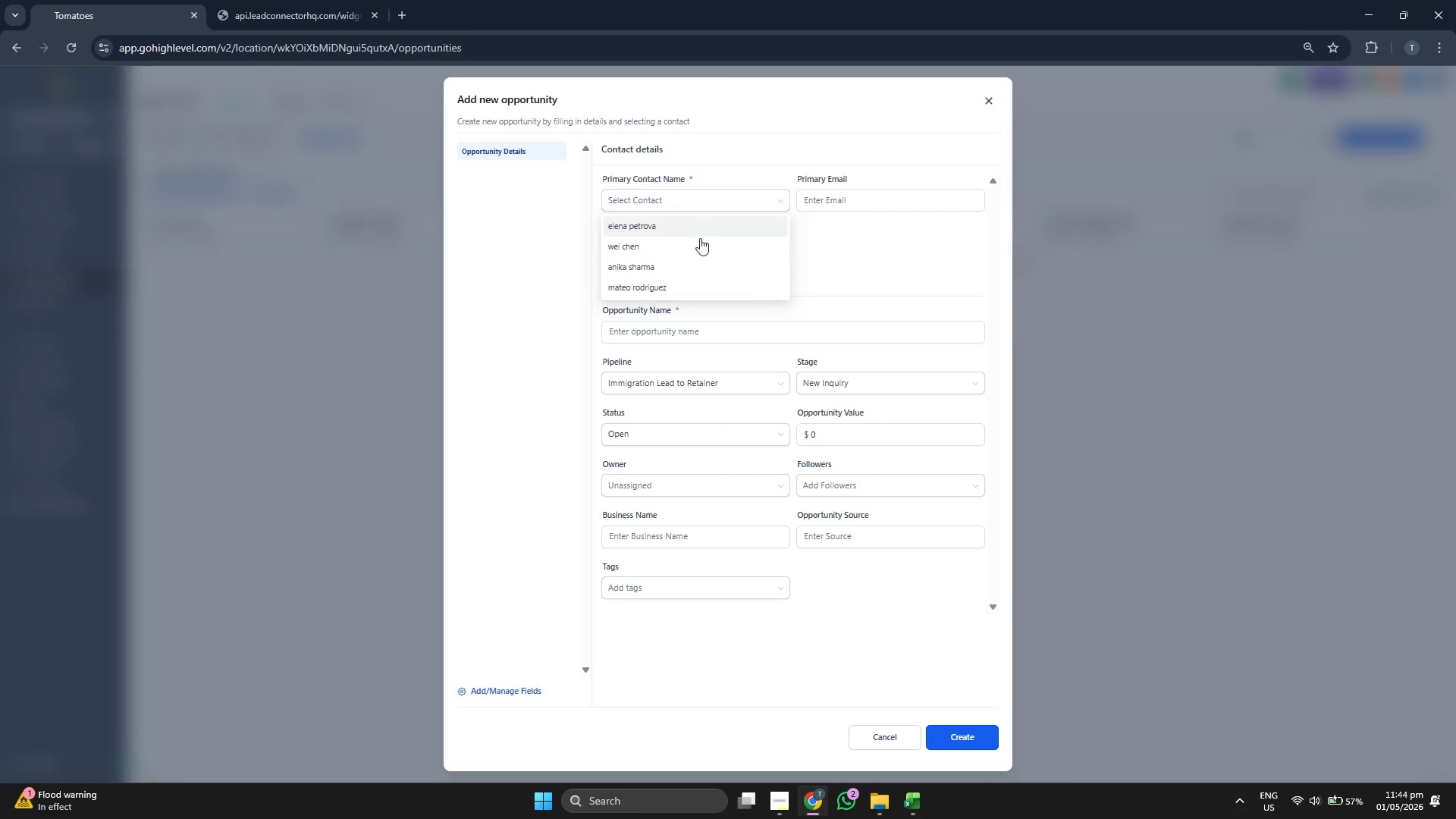 
left_click([688, 270])
 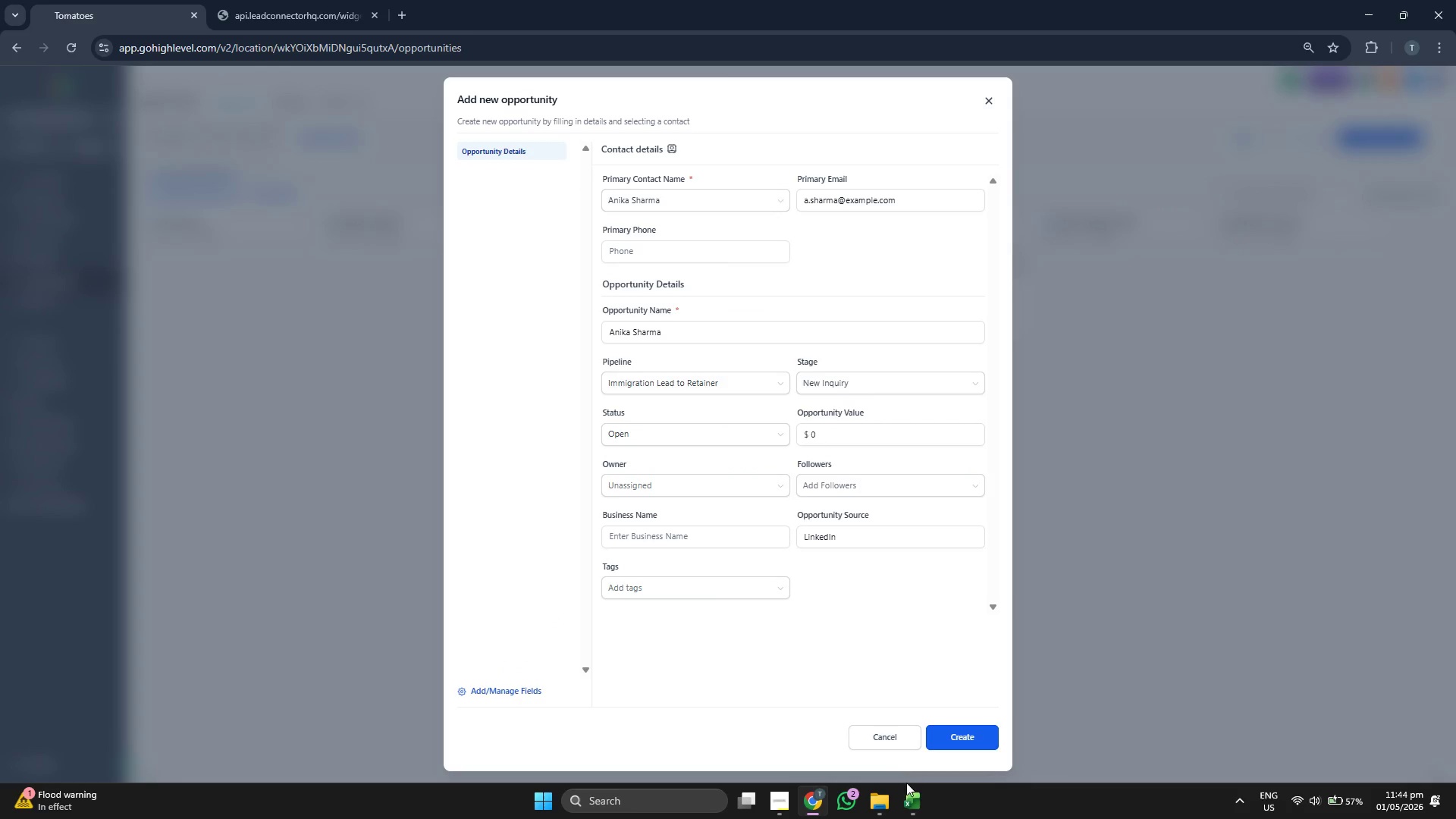 
double_click([905, 789])
 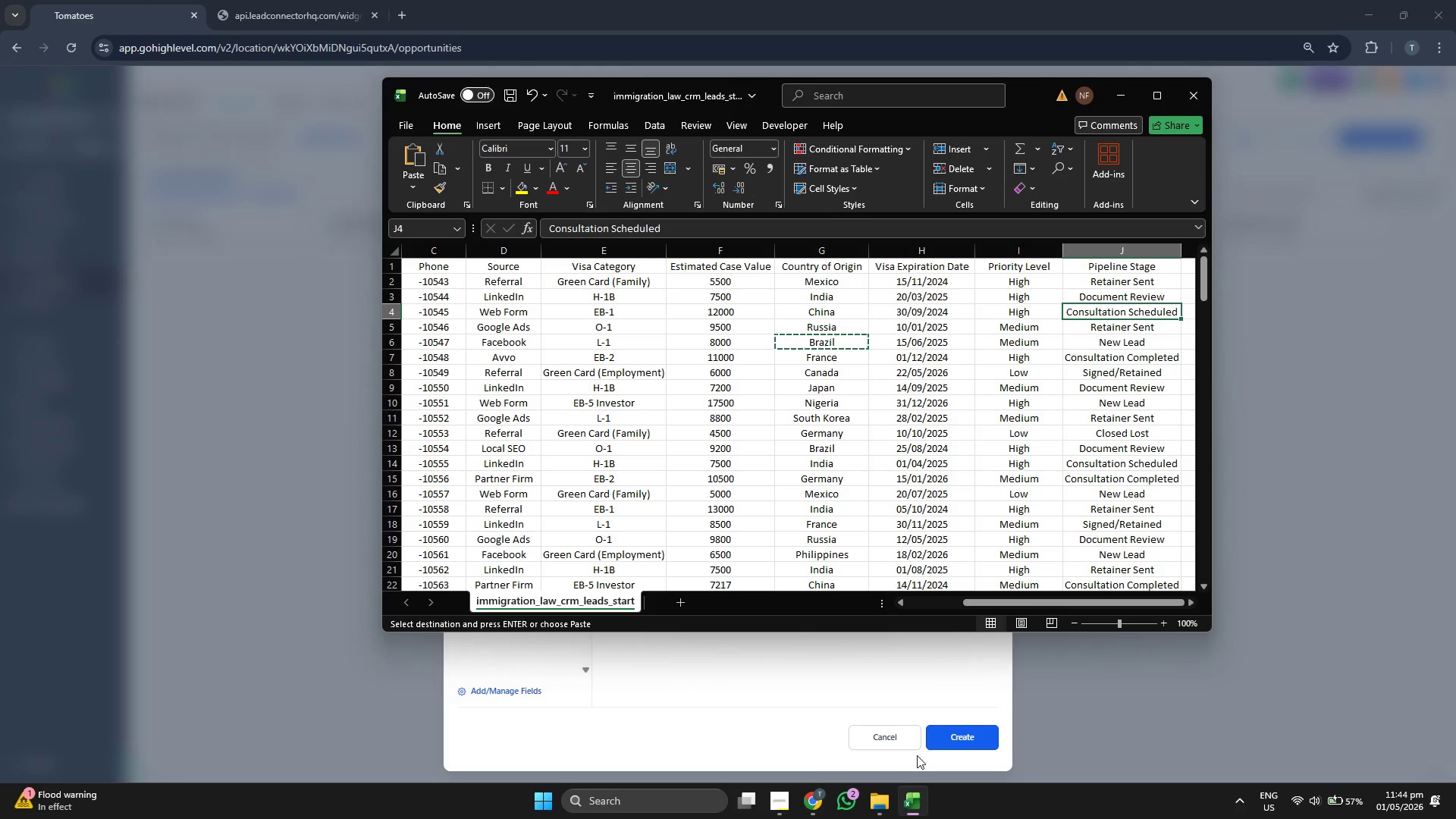 
key(ArrowLeft)
 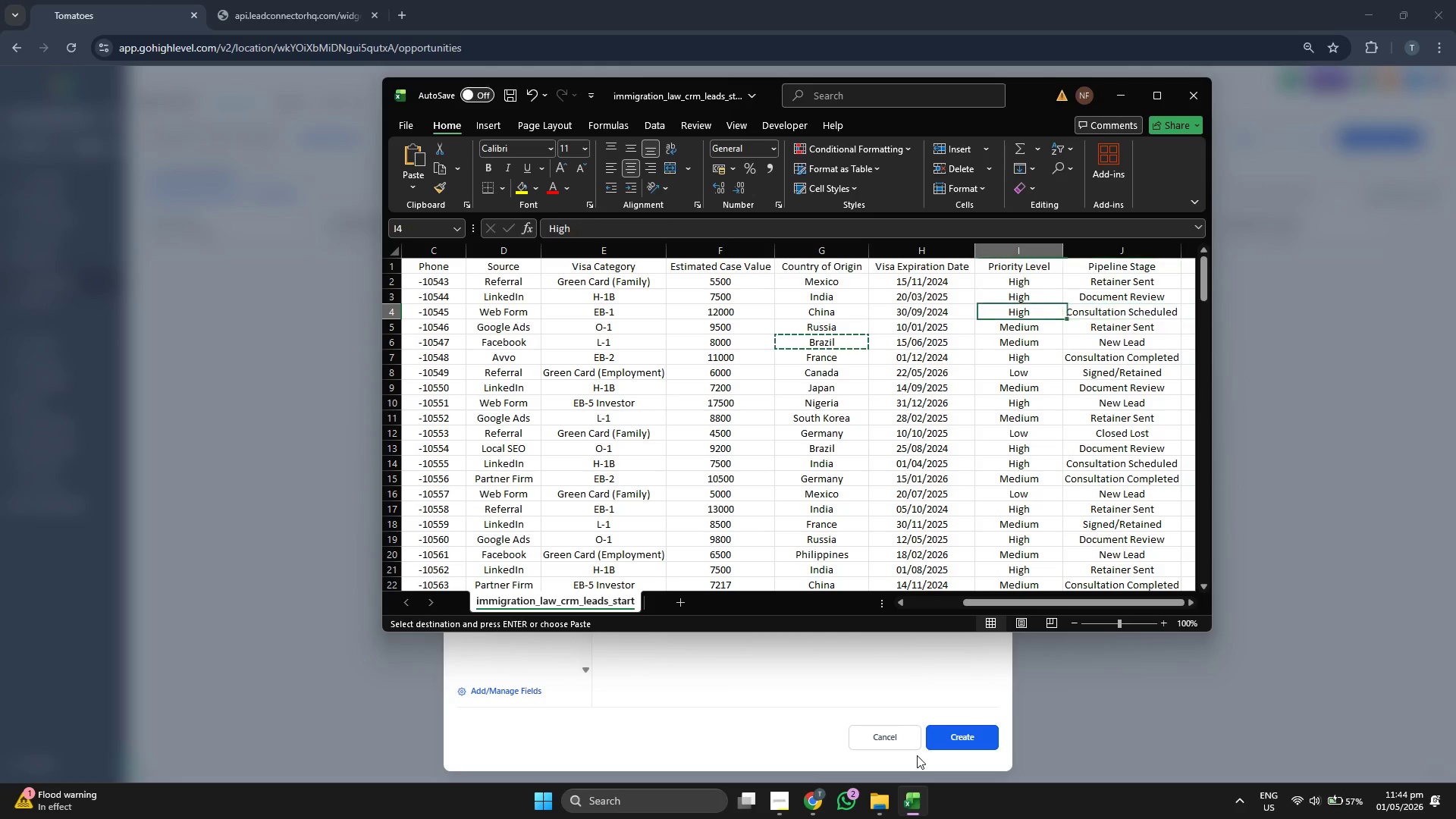 
key(ArrowLeft)
 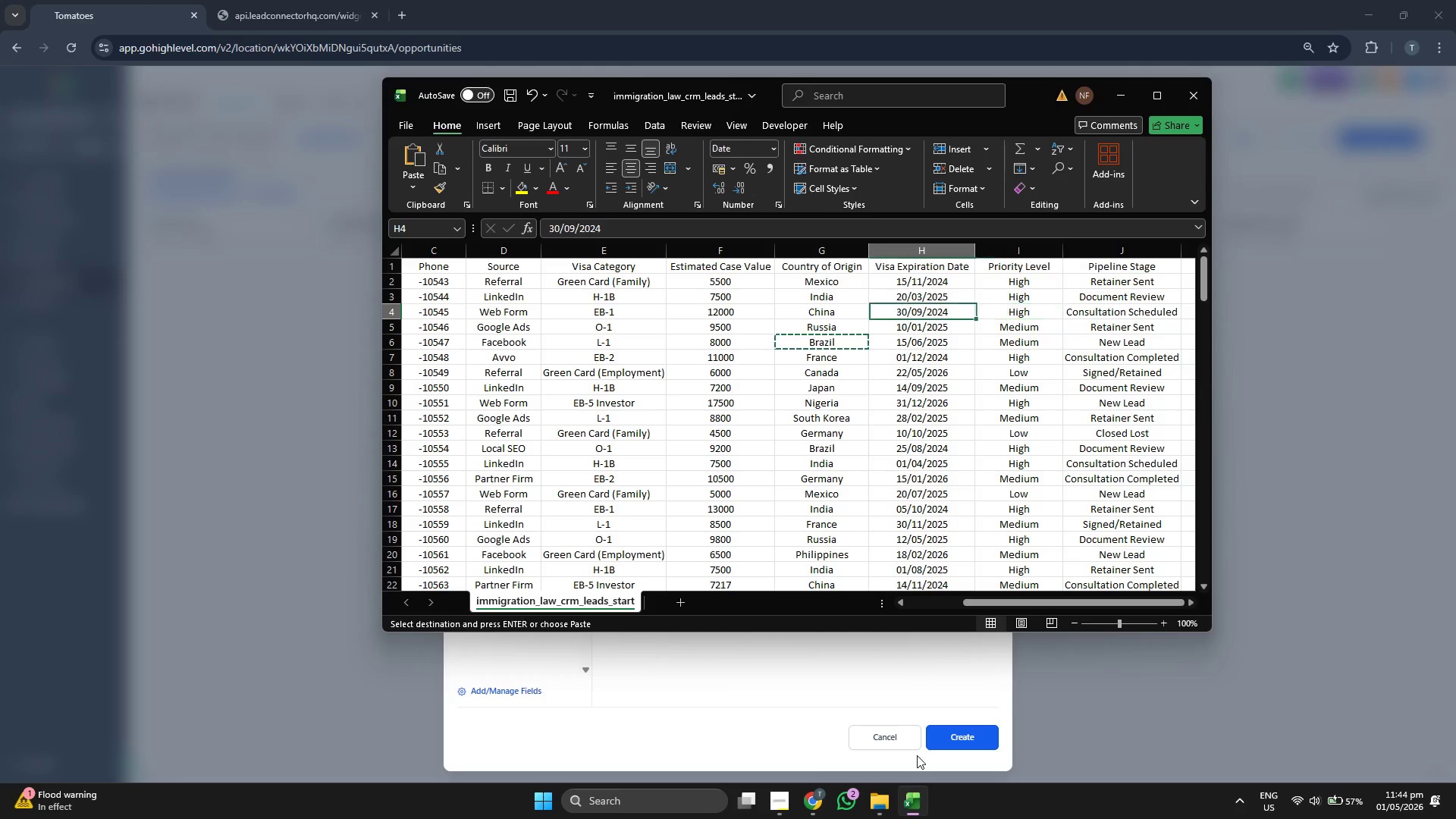 
key(ArrowLeft)
 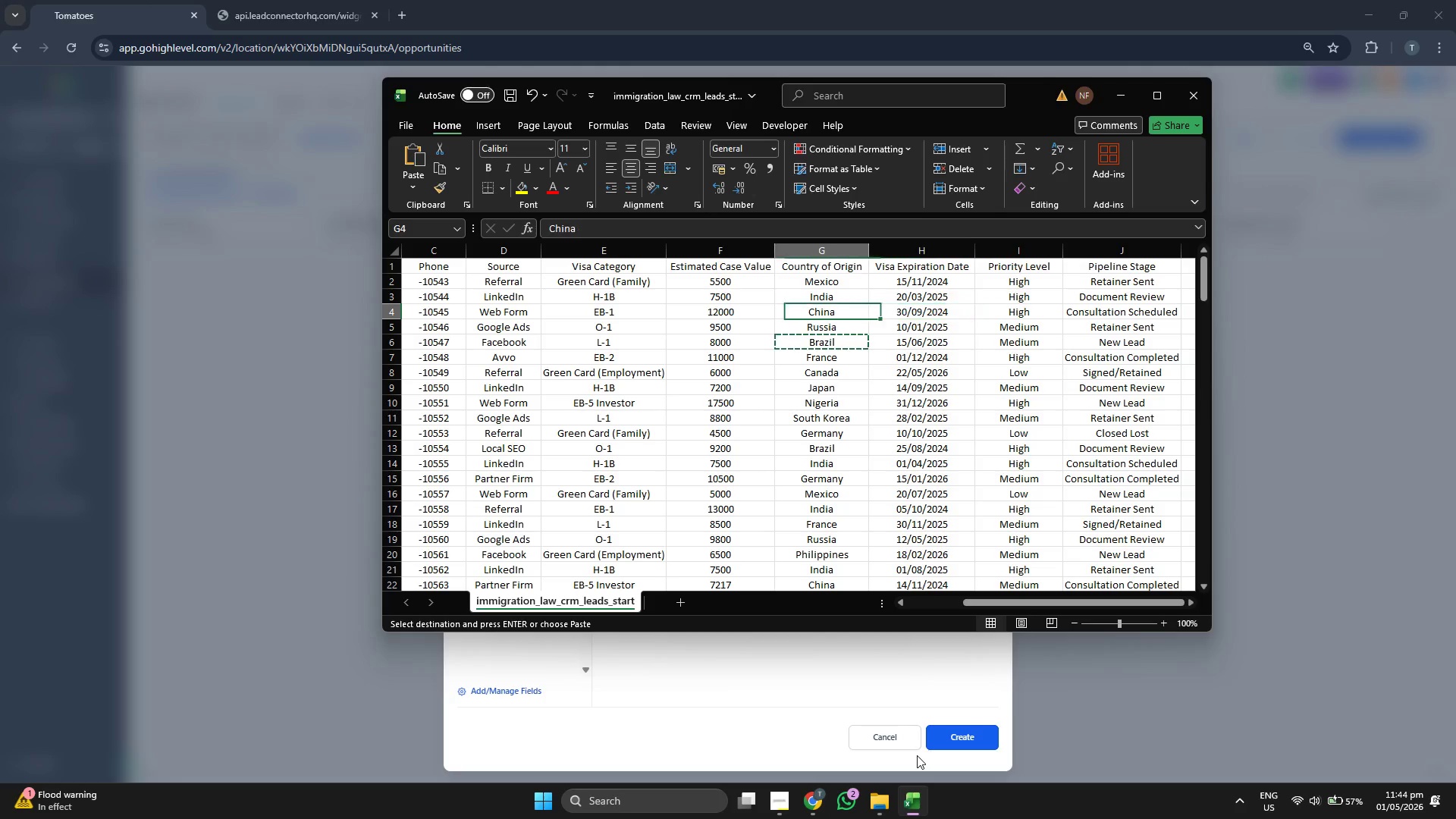 
key(ArrowLeft)
 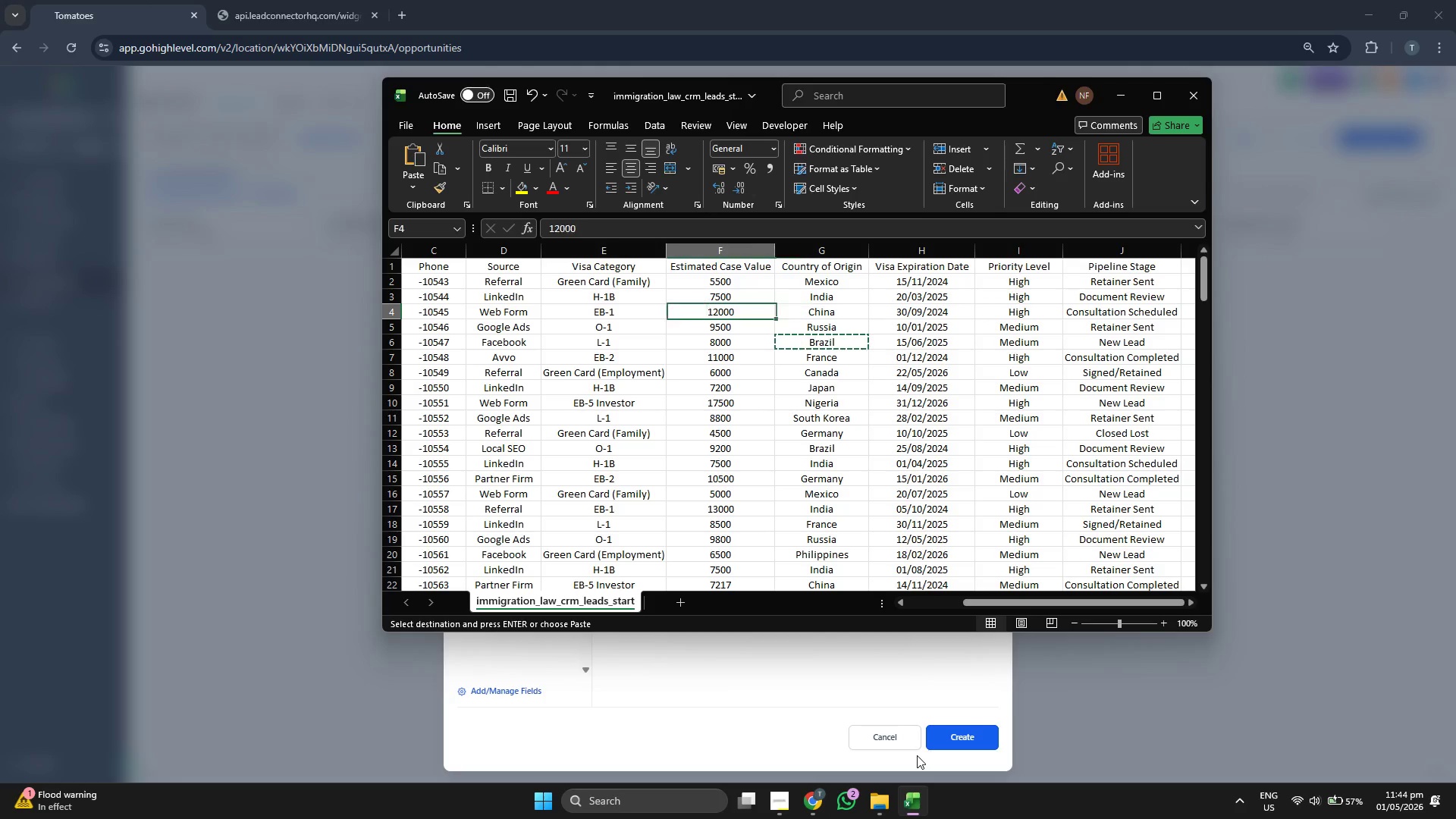 
hold_key(key=ArrowLeft, duration=0.89)
 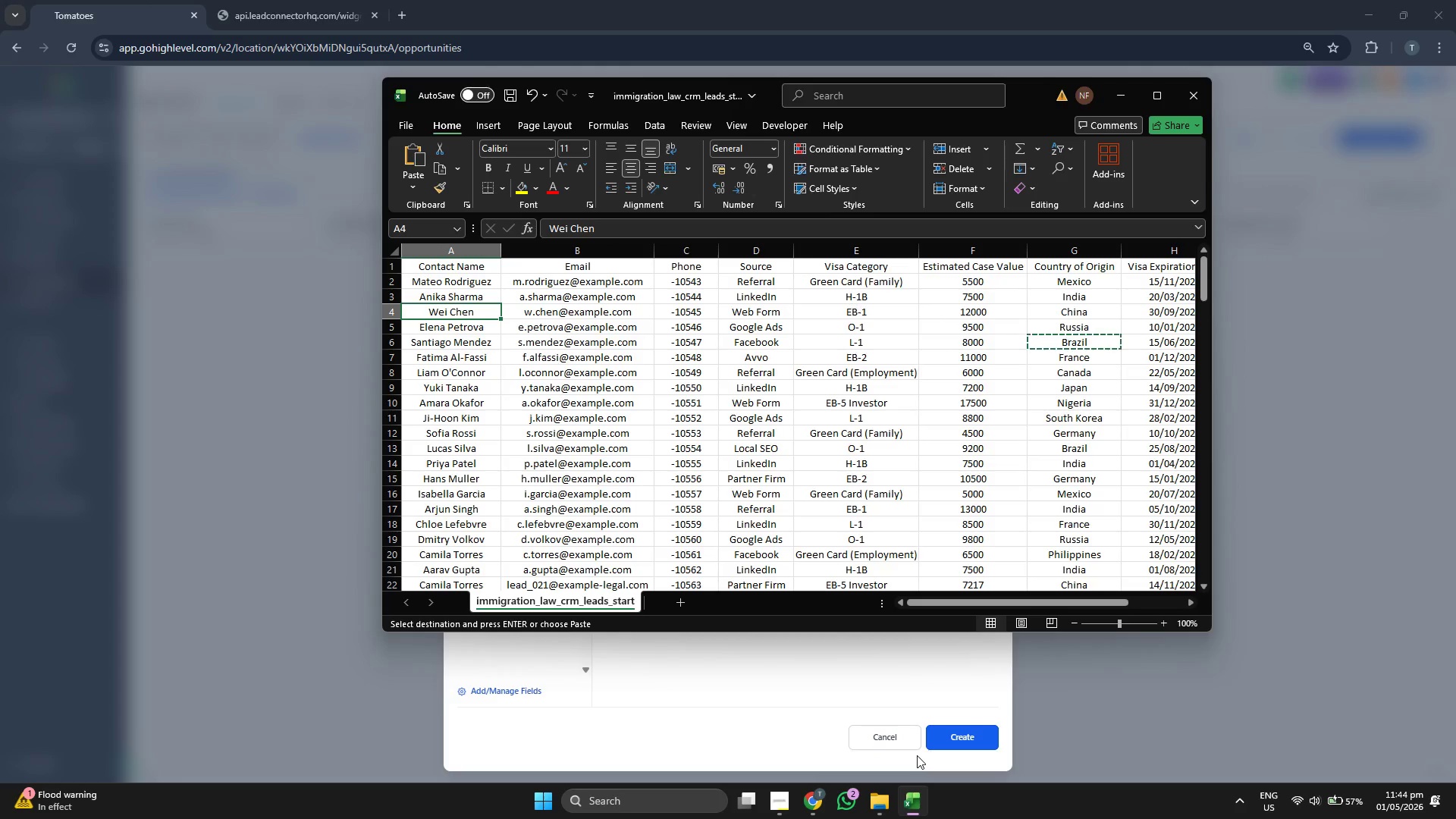 
key(ArrowUp)
 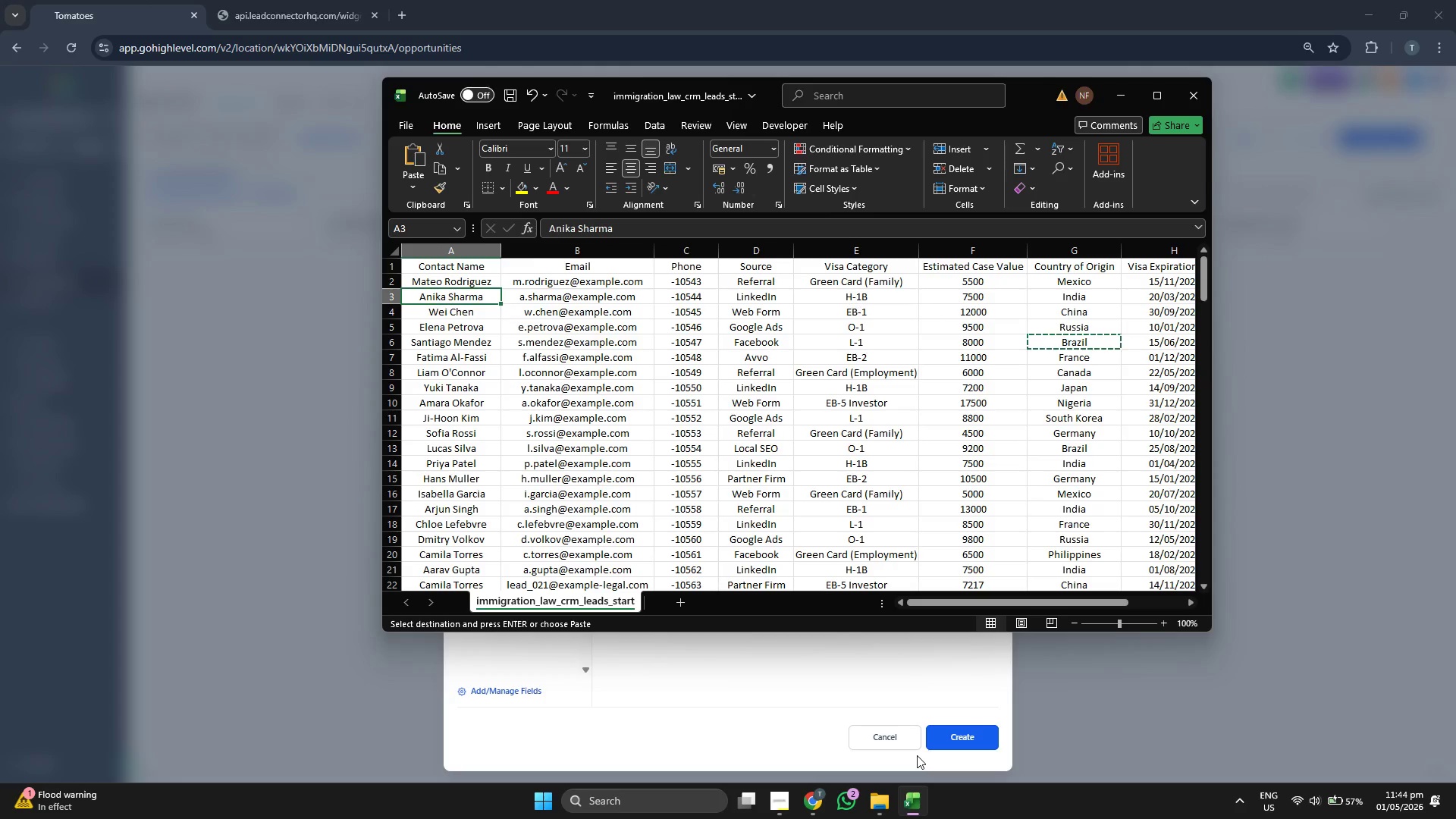 
key(ArrowRight)
 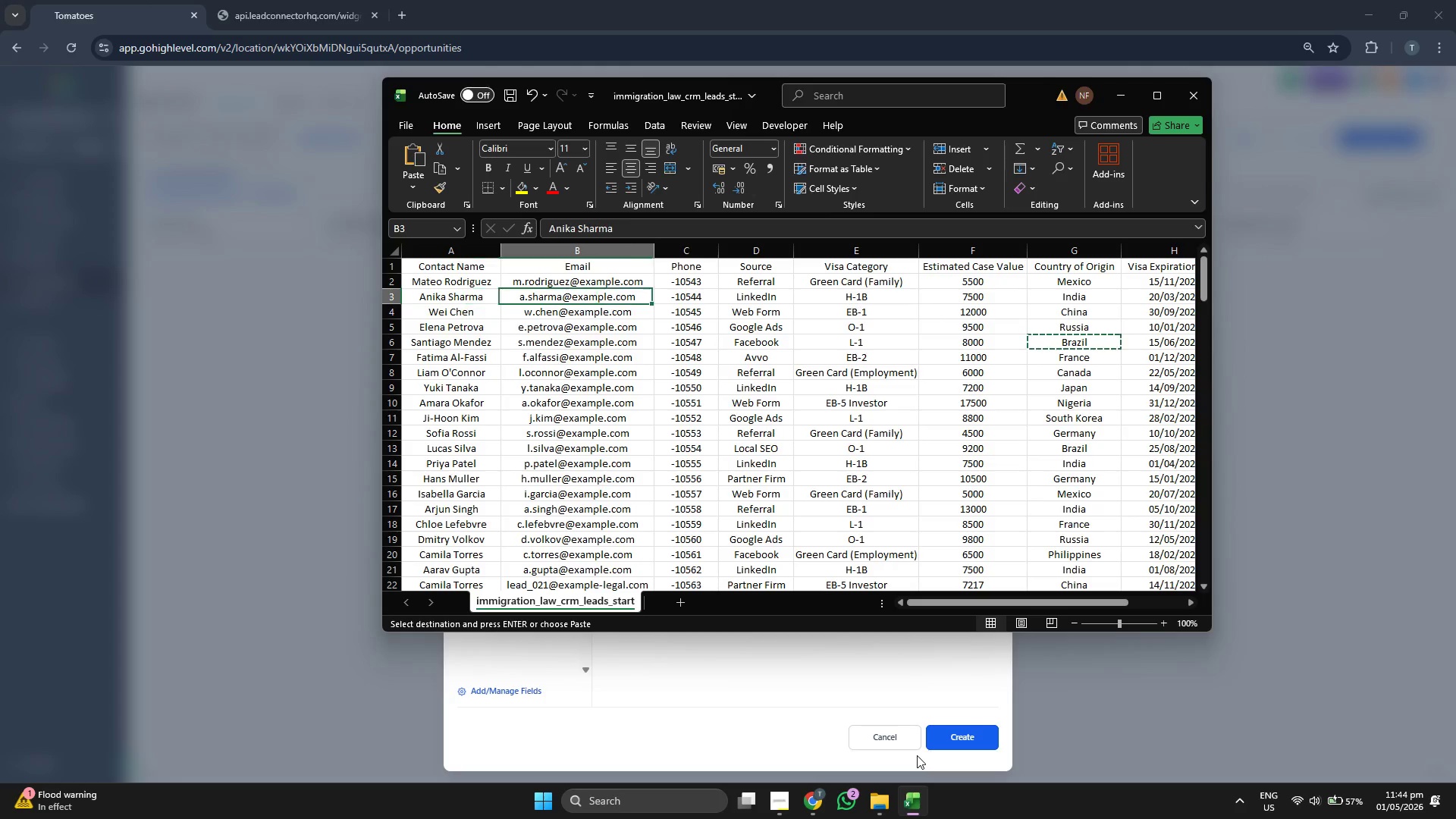 
key(ArrowRight)
 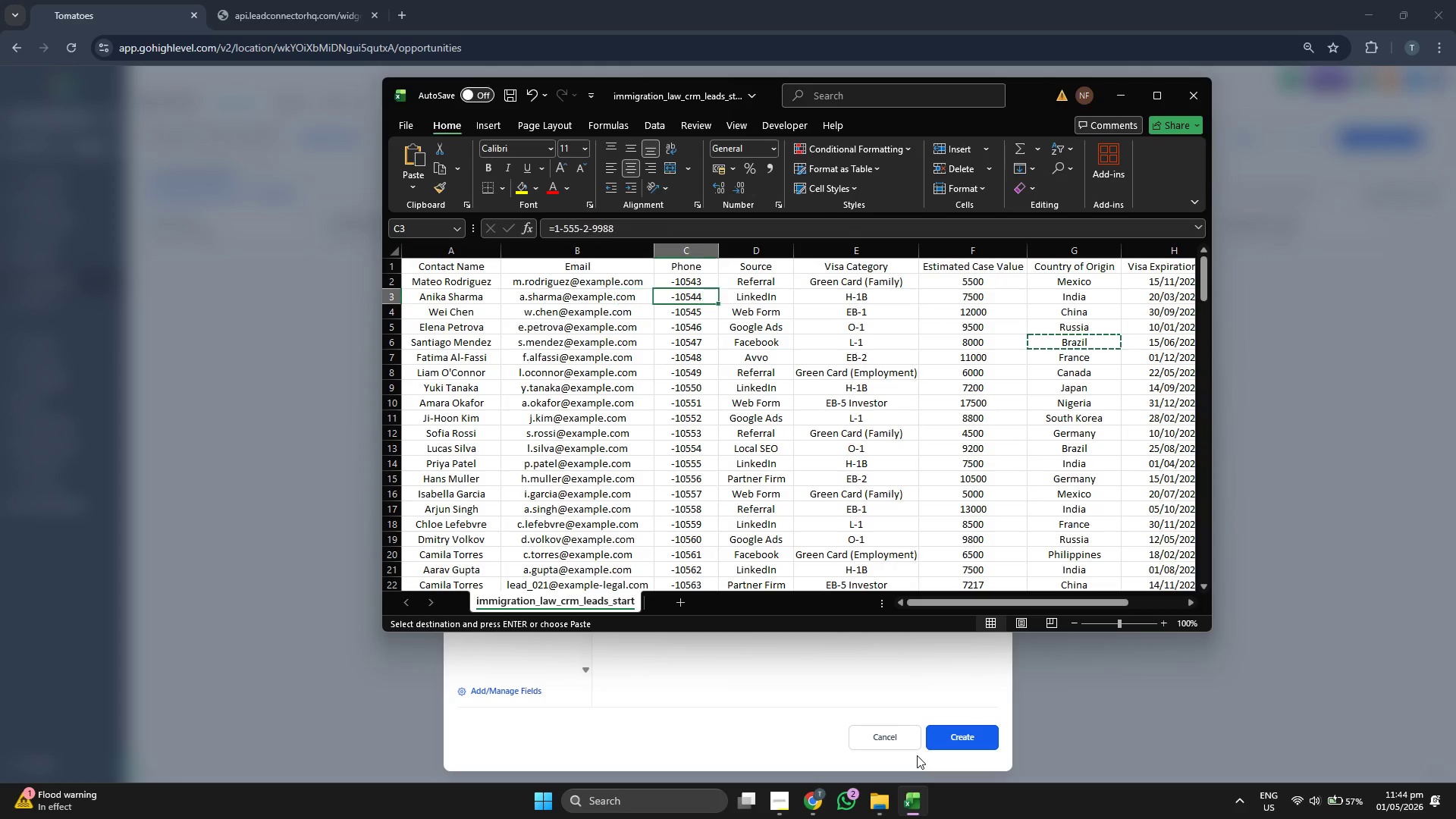 
key(ArrowRight)
 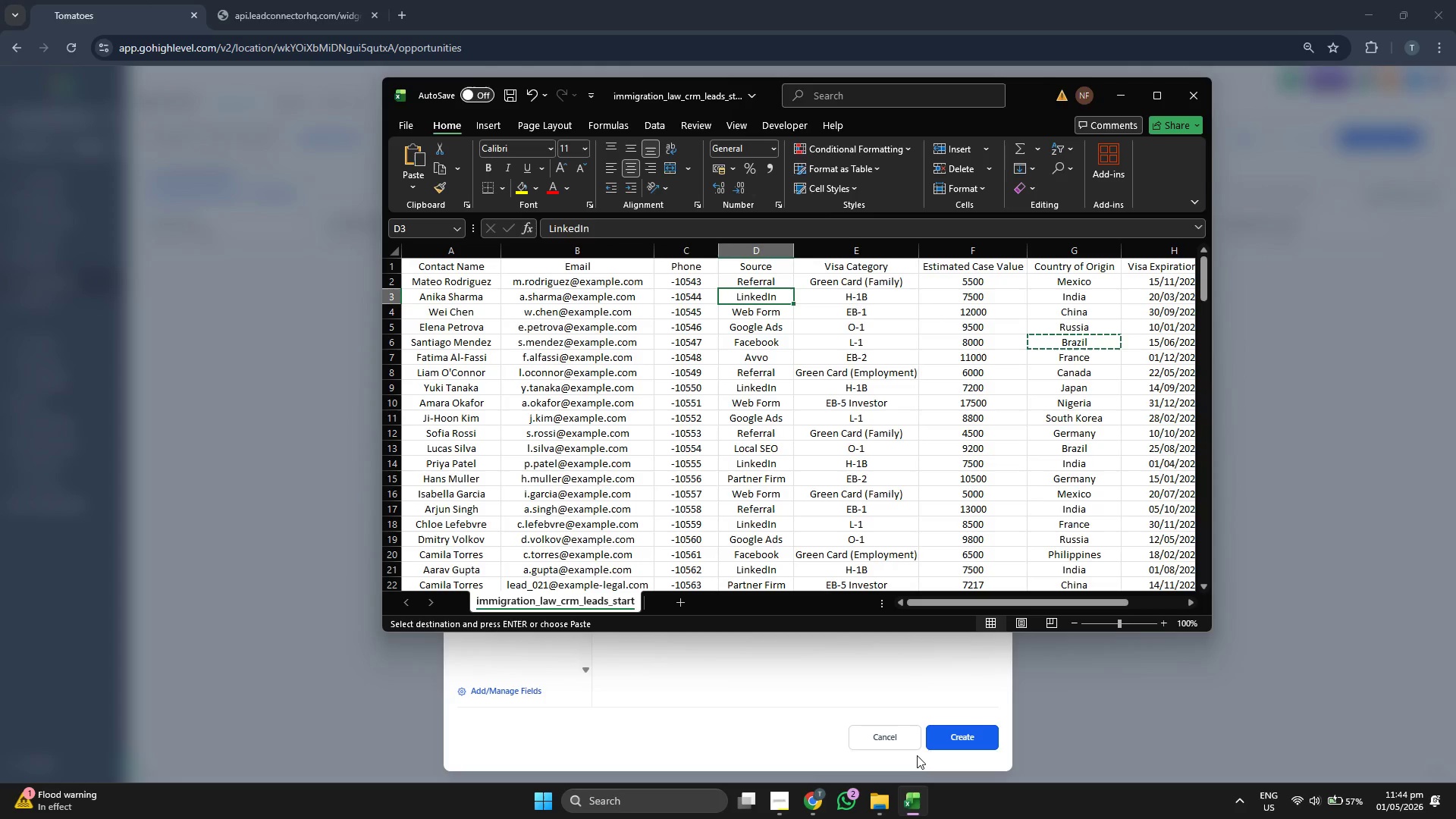 
key(ArrowRight)
 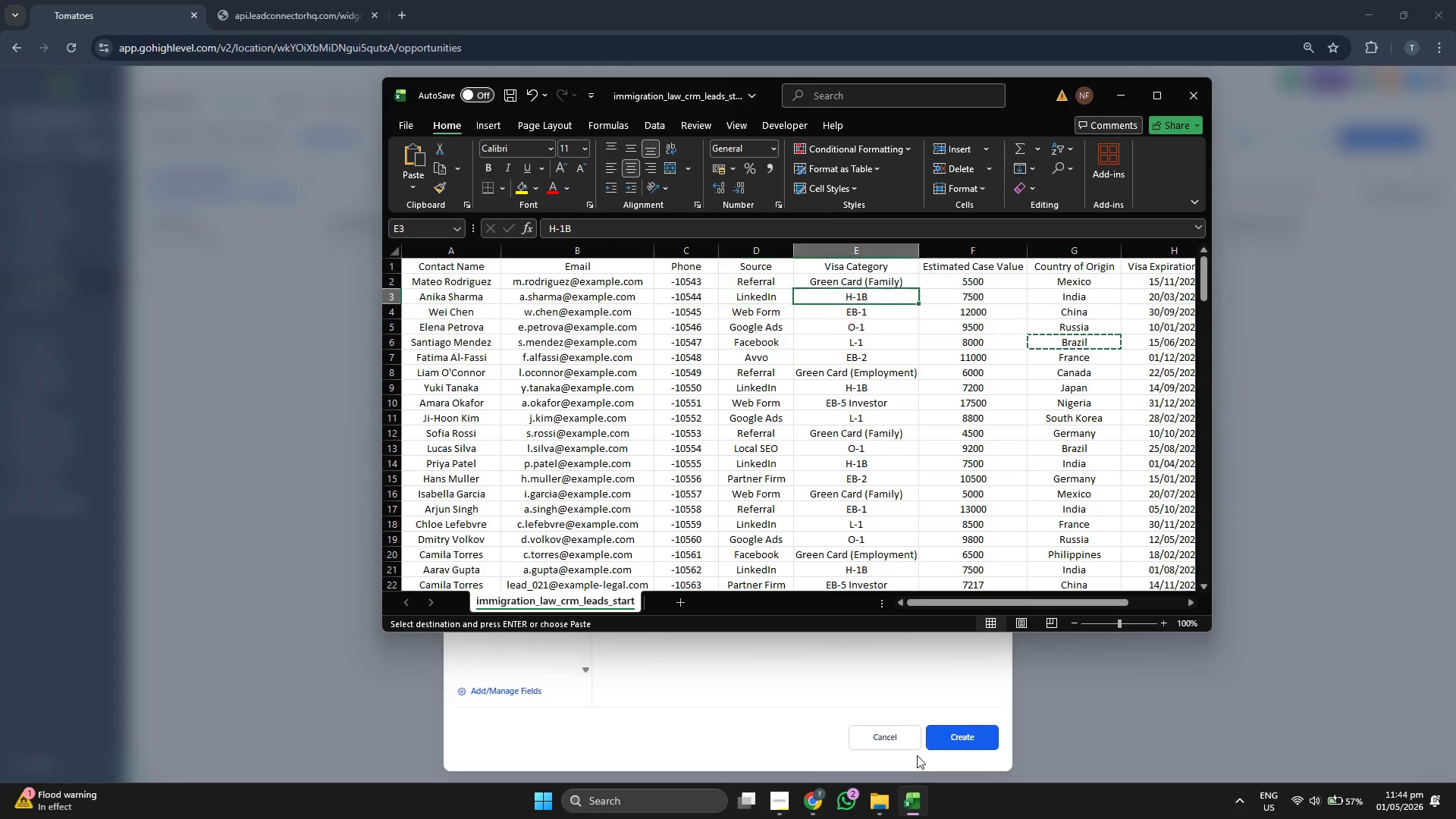 
key(ArrowRight)
 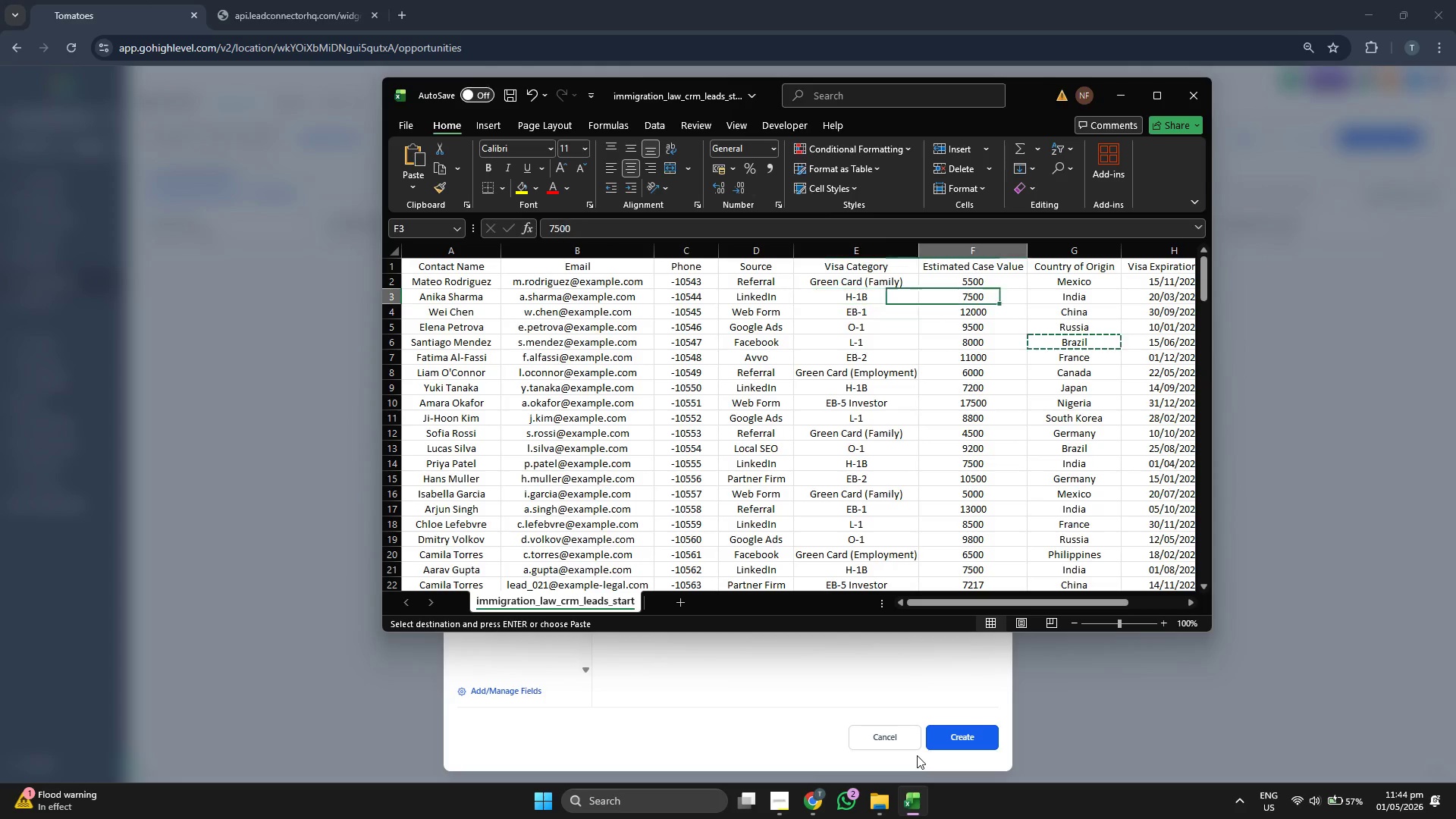 
key(ArrowRight)
 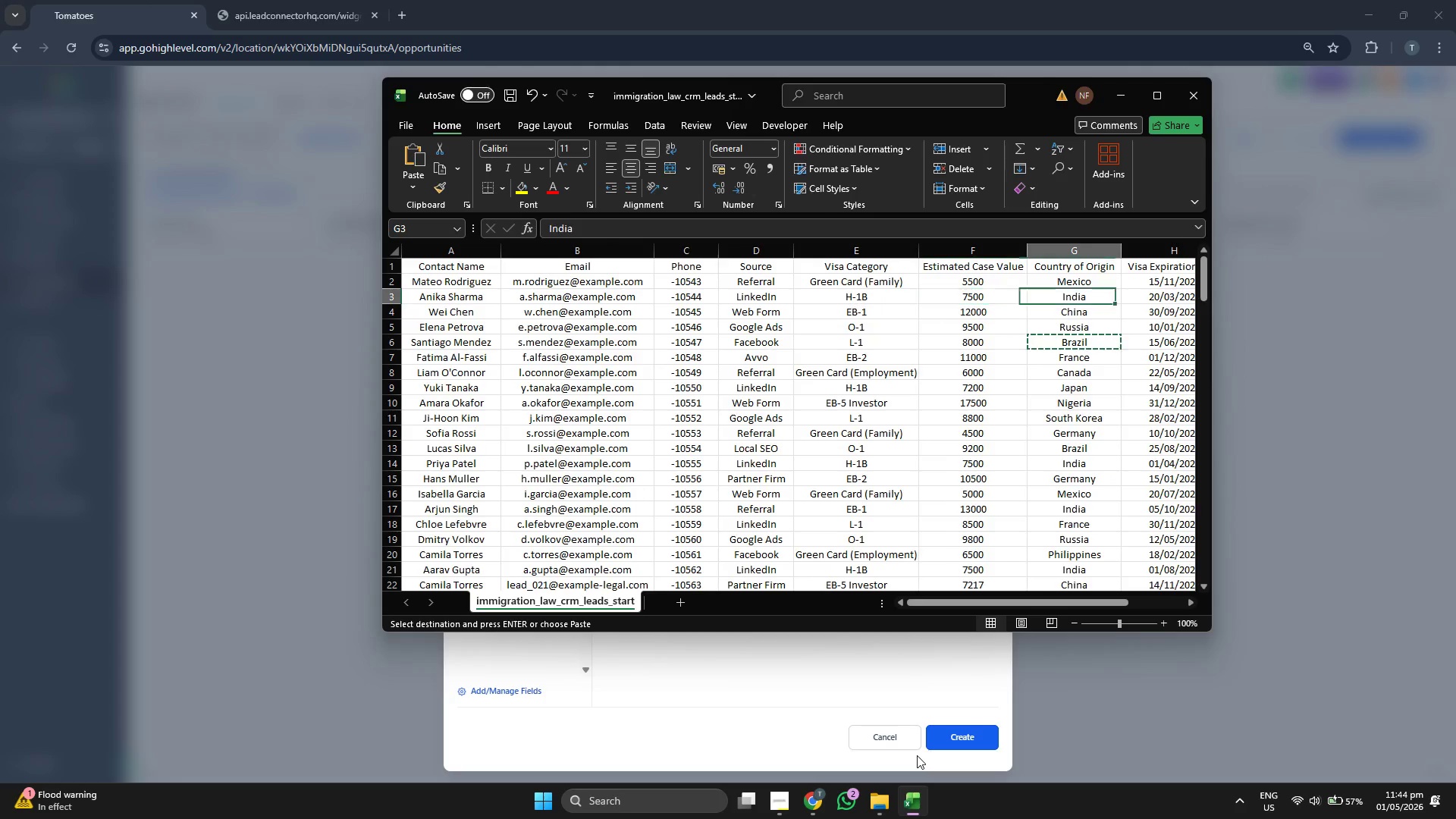 
key(ArrowRight)
 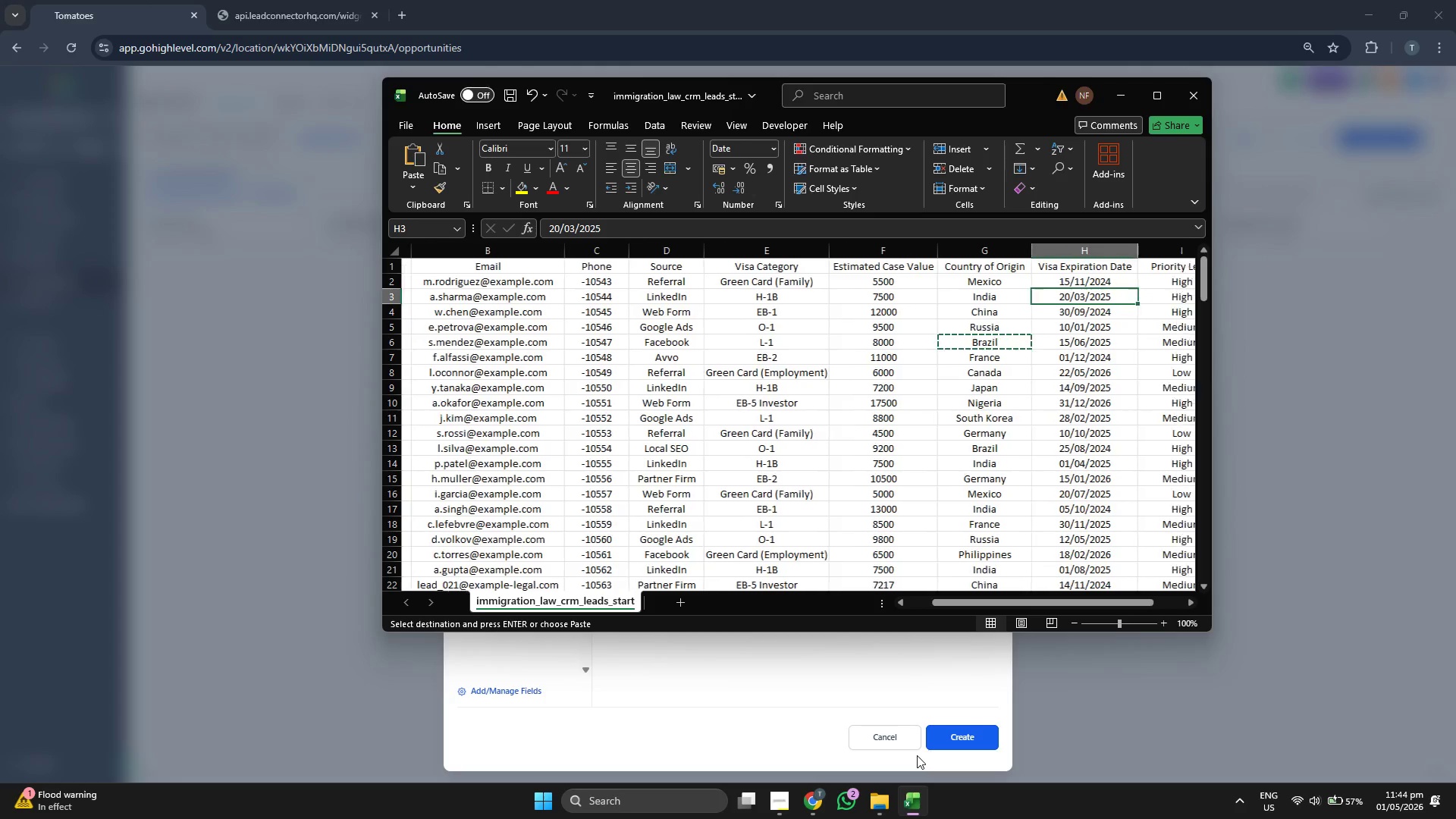 
key(ArrowRight)
 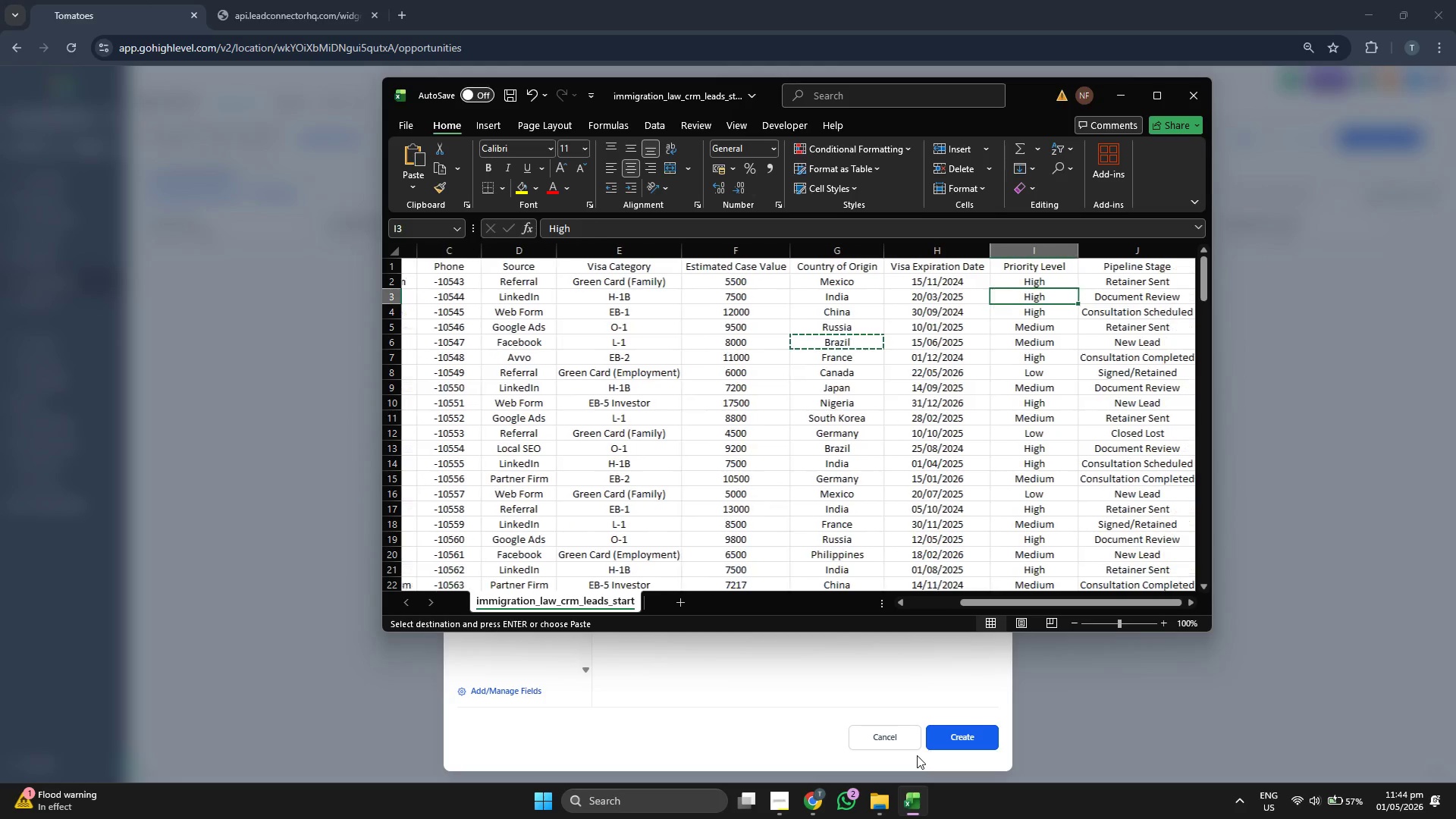 
key(ArrowLeft)
 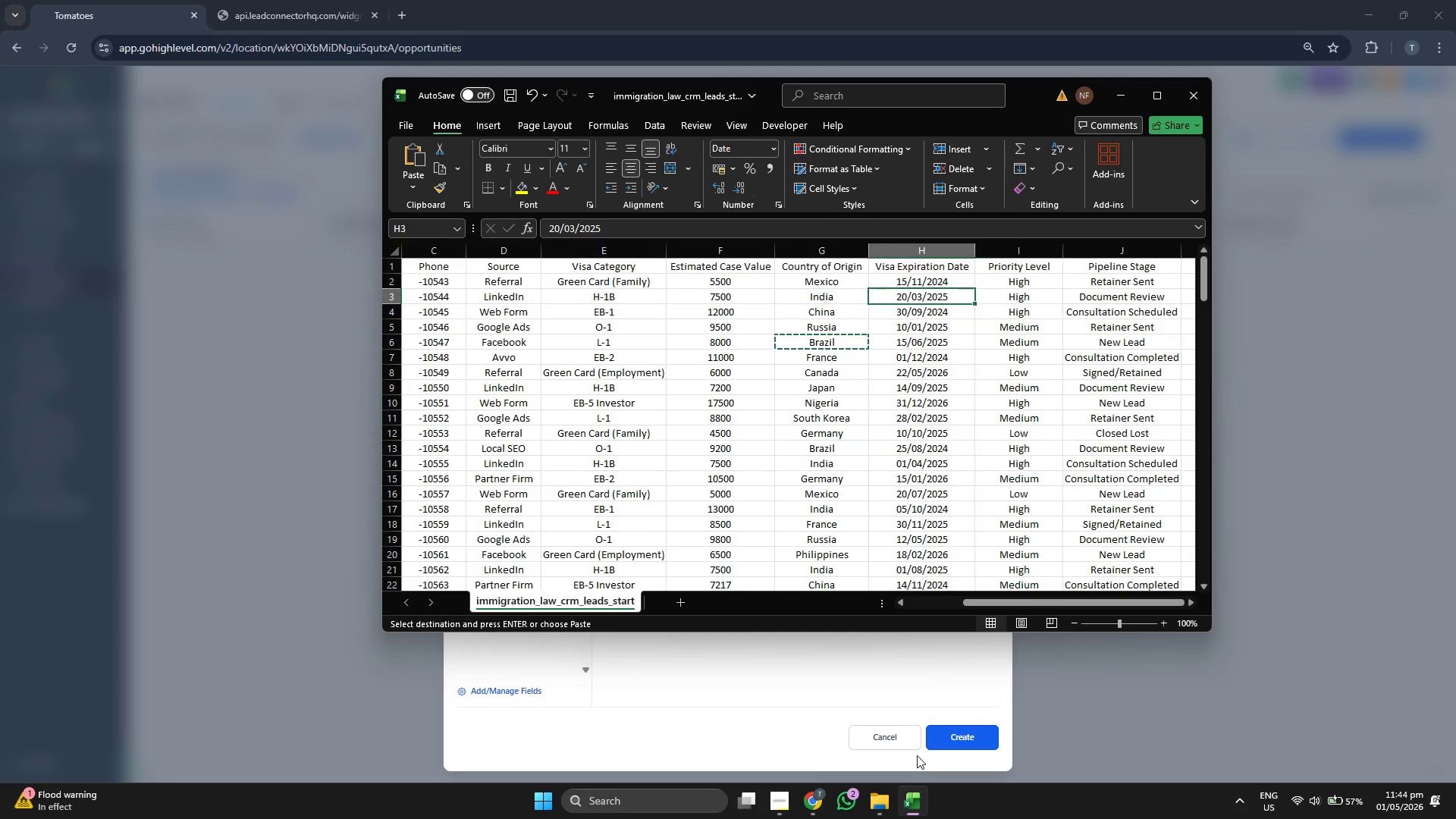 
key(ArrowLeft)
 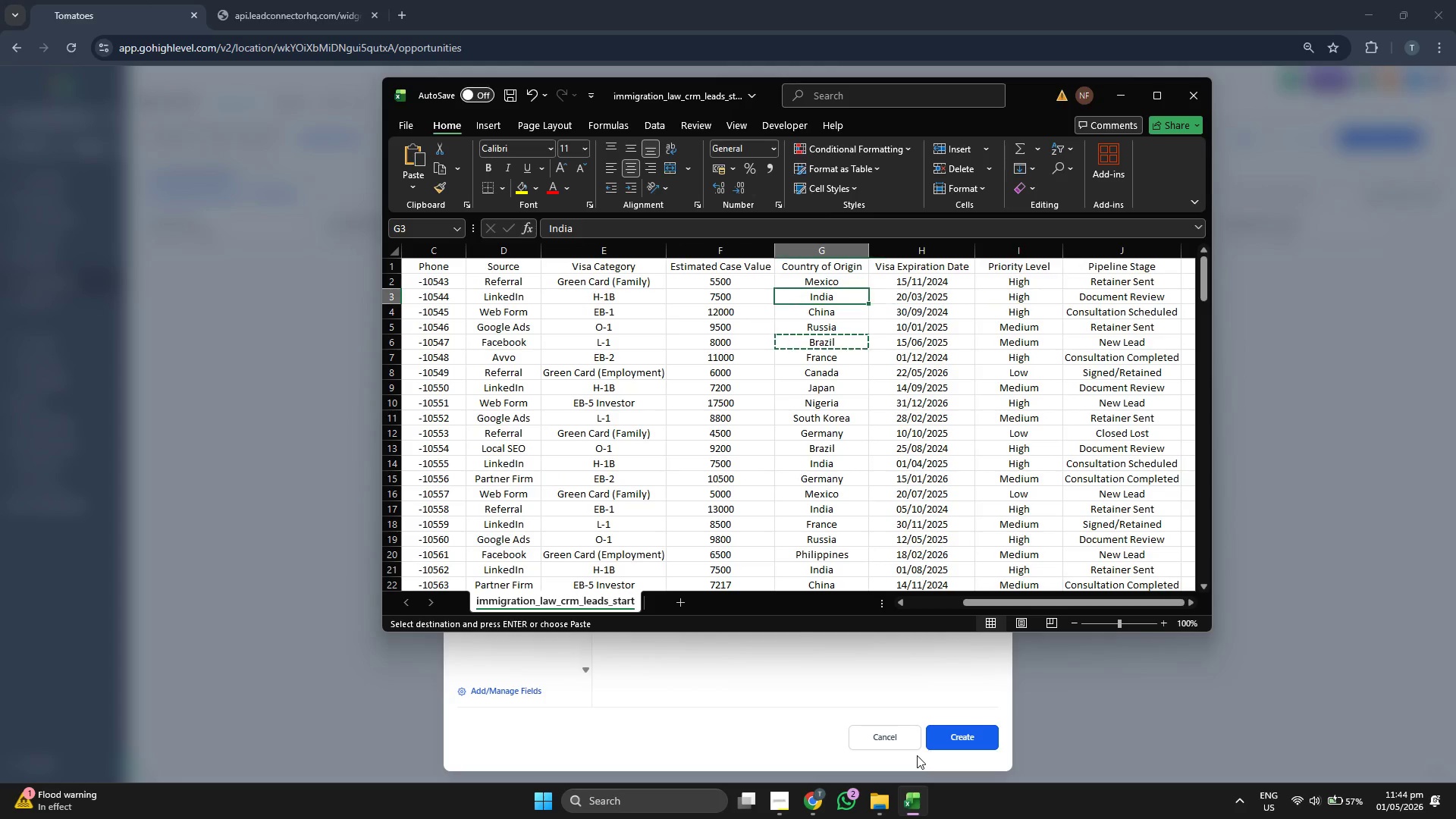 
key(ArrowRight)
 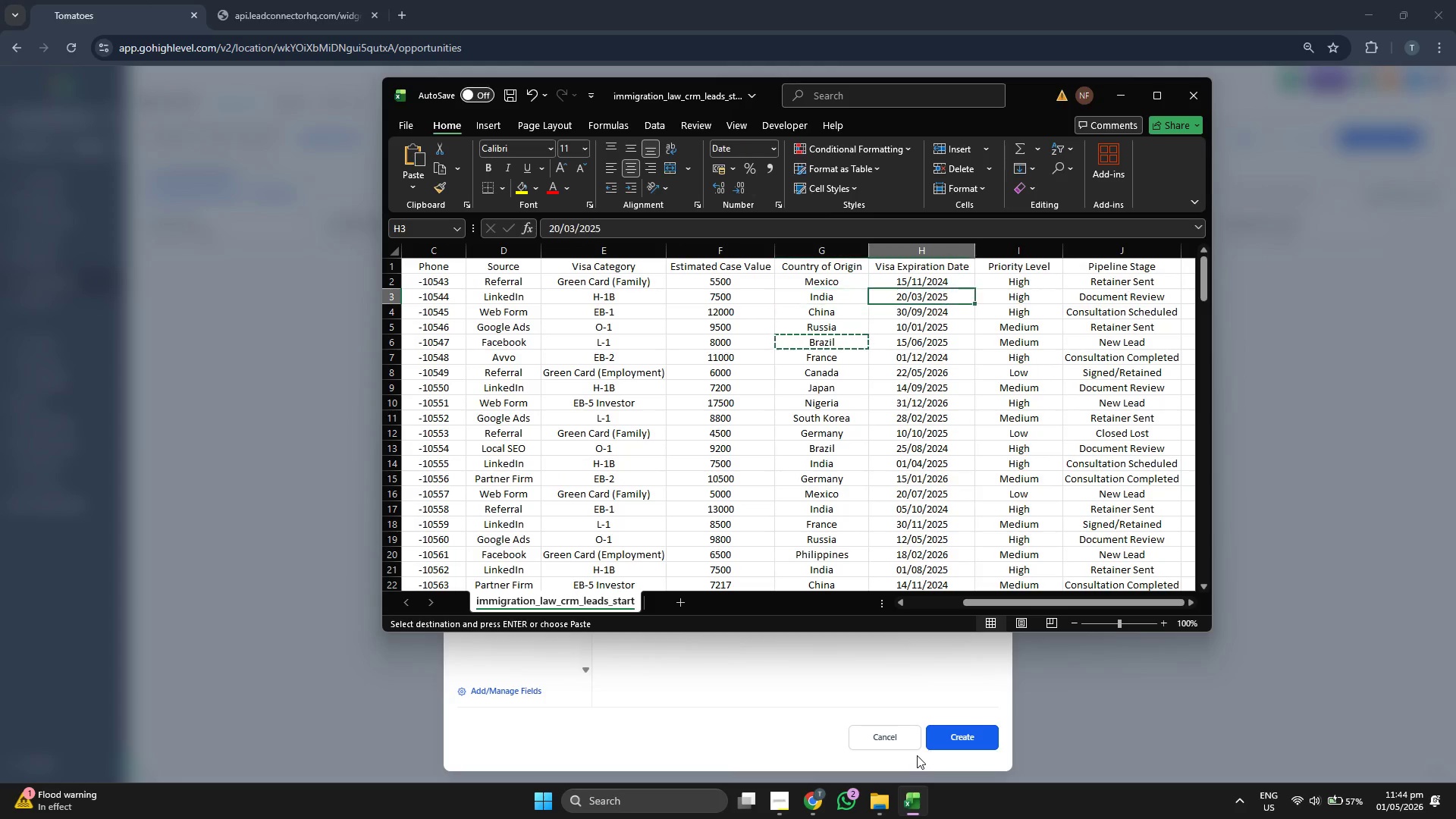 
key(ArrowRight)
 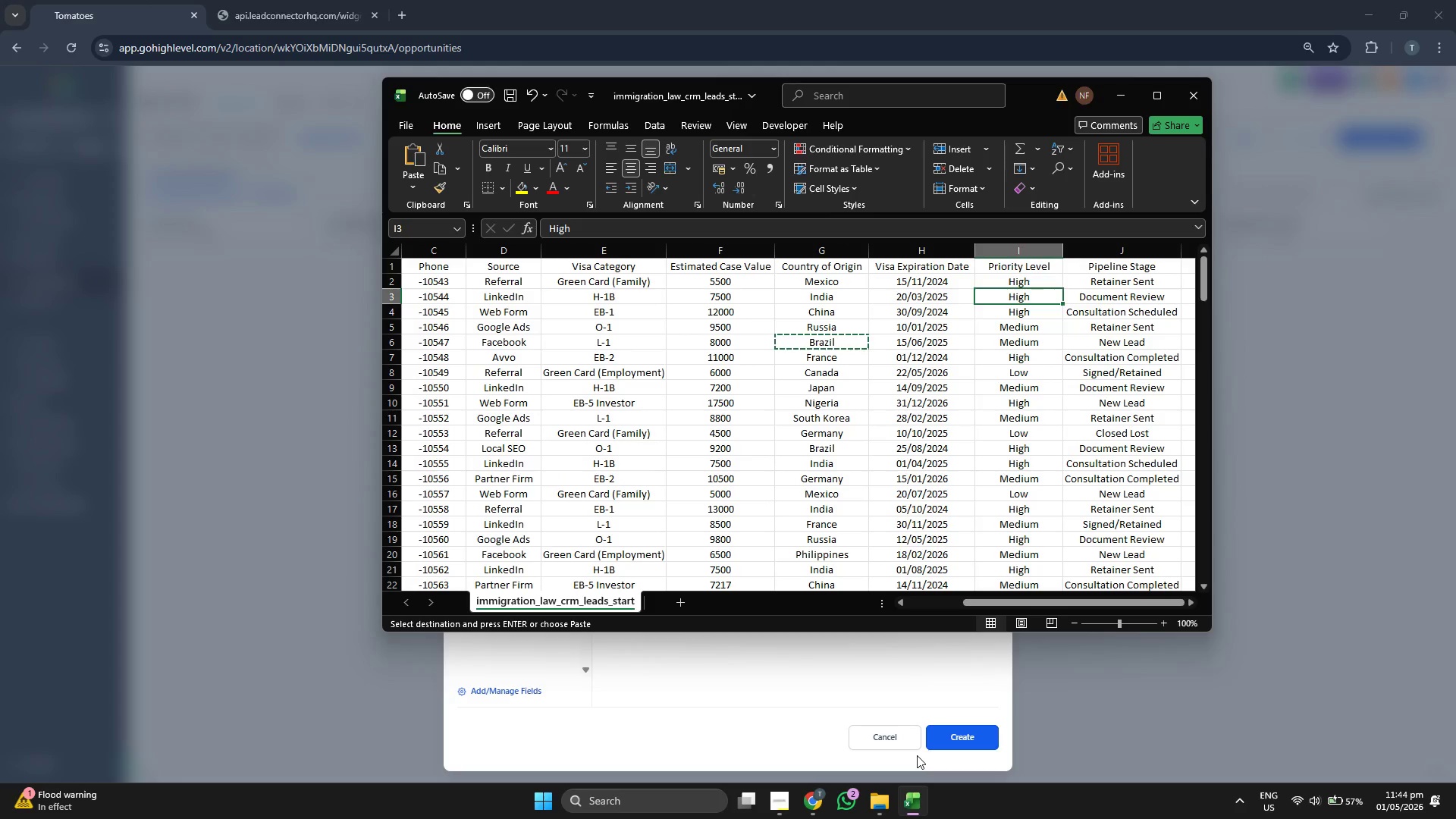 
key(ArrowLeft)
 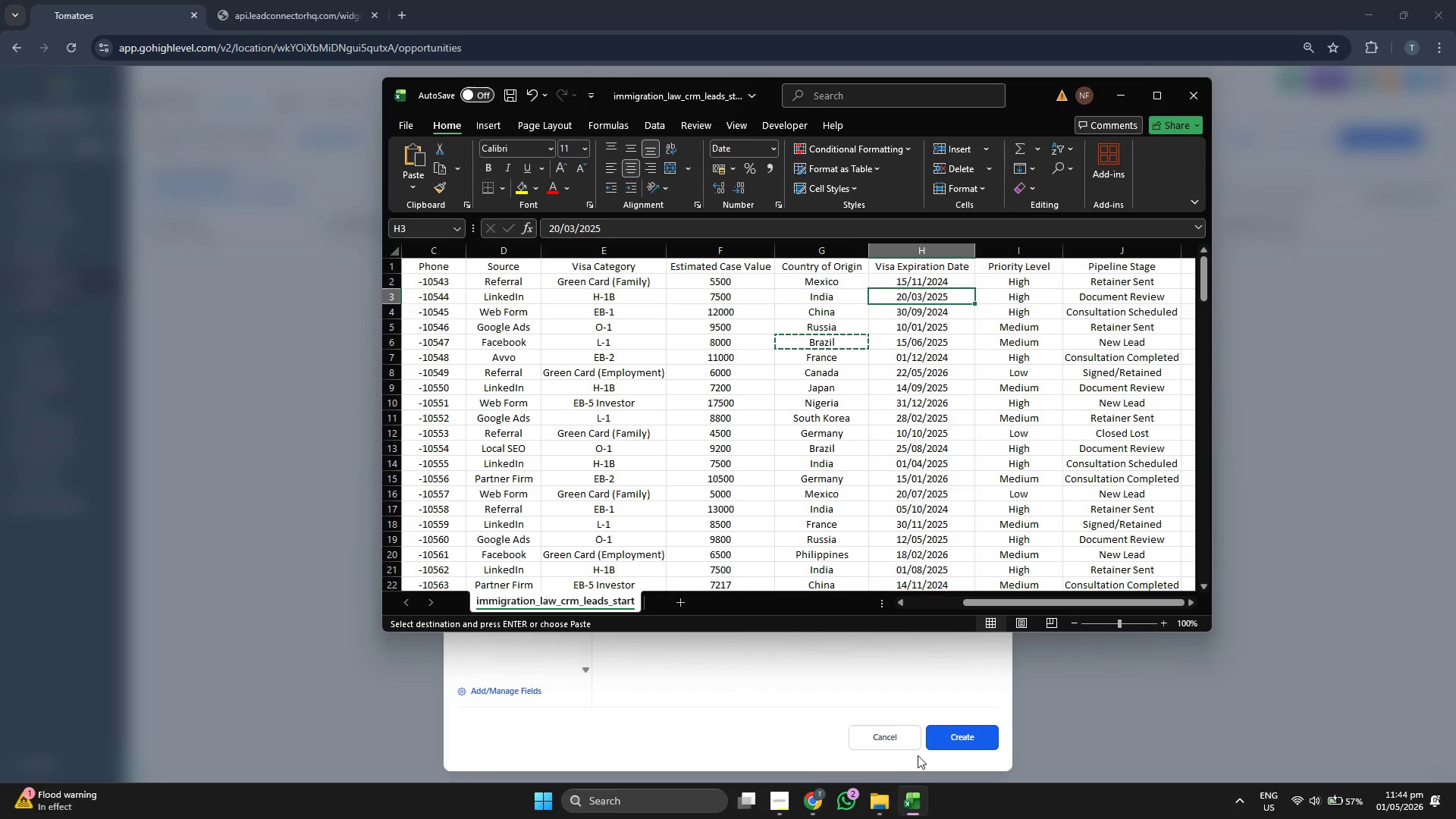 
left_click([739, 648])
 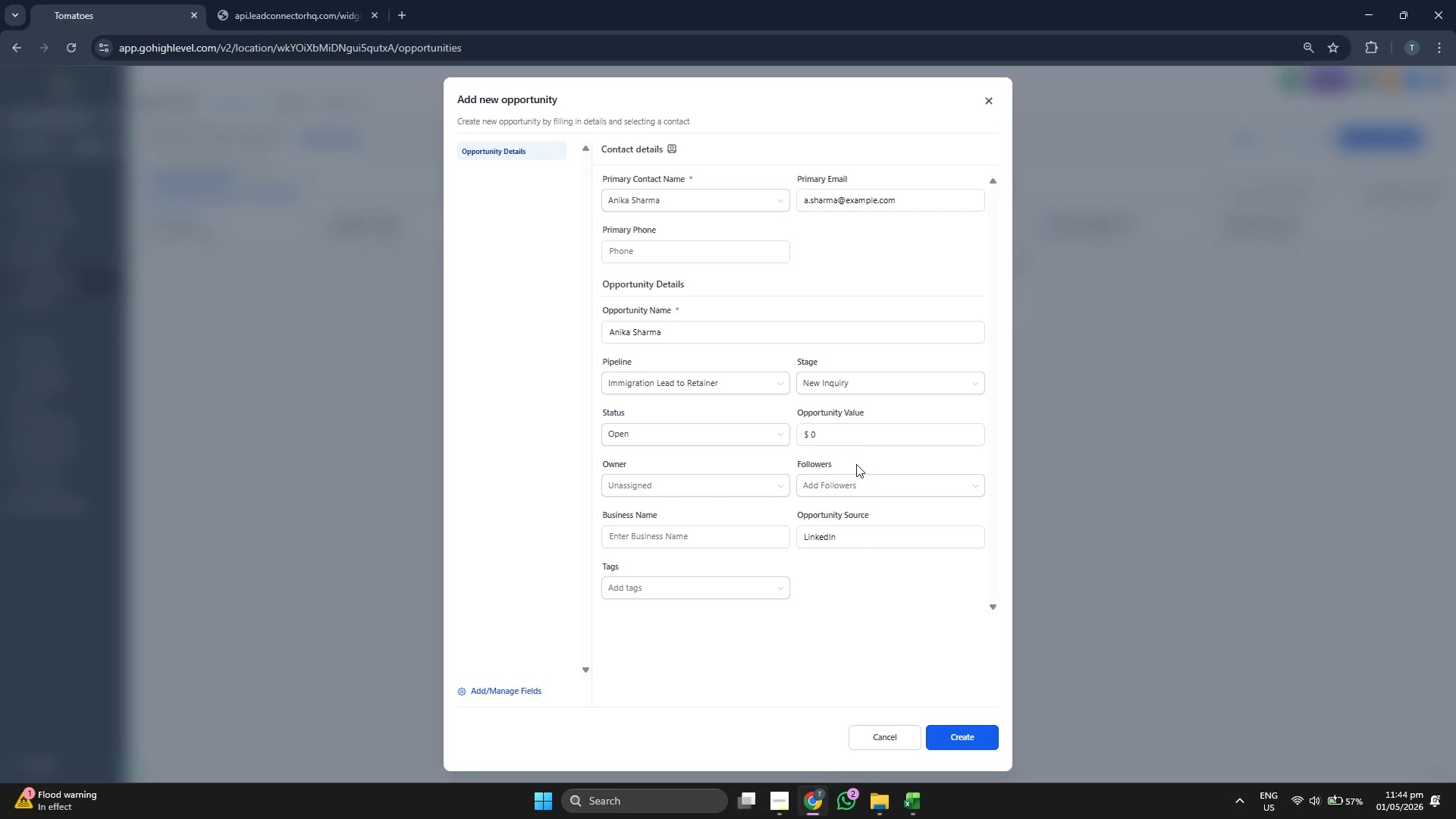 
left_click([855, 438])
 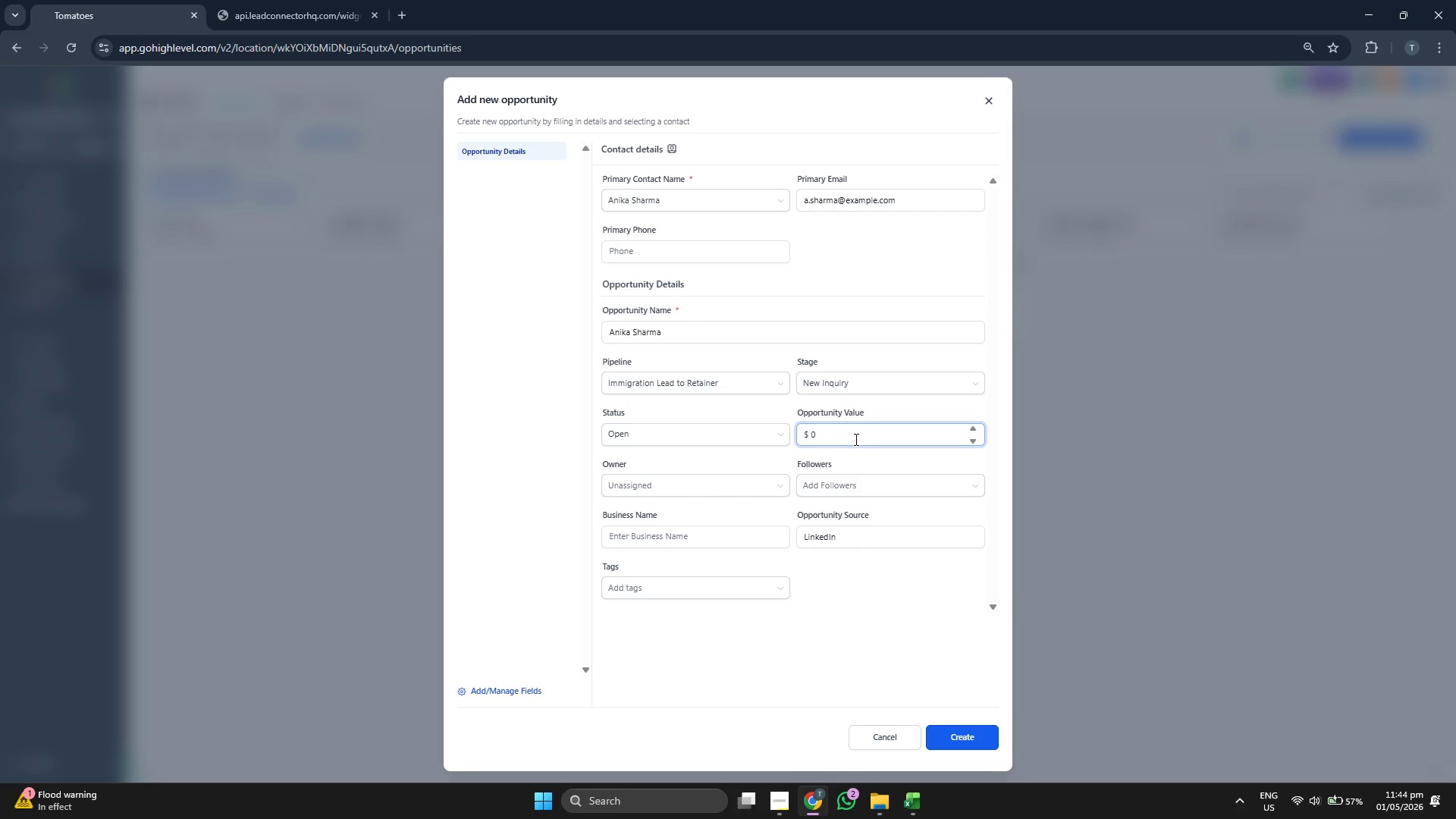 
type(75)
 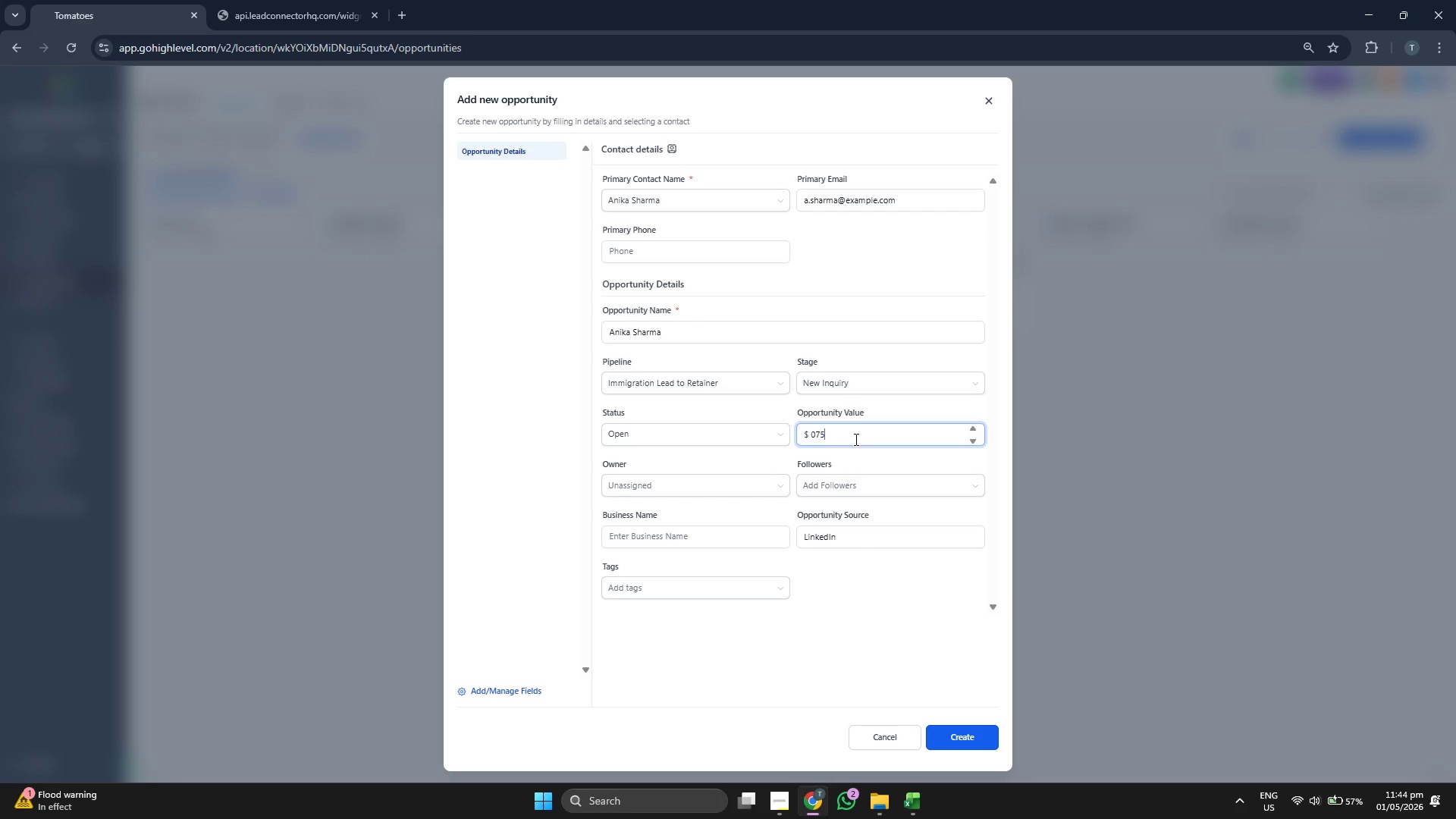 
double_click([855, 439])
 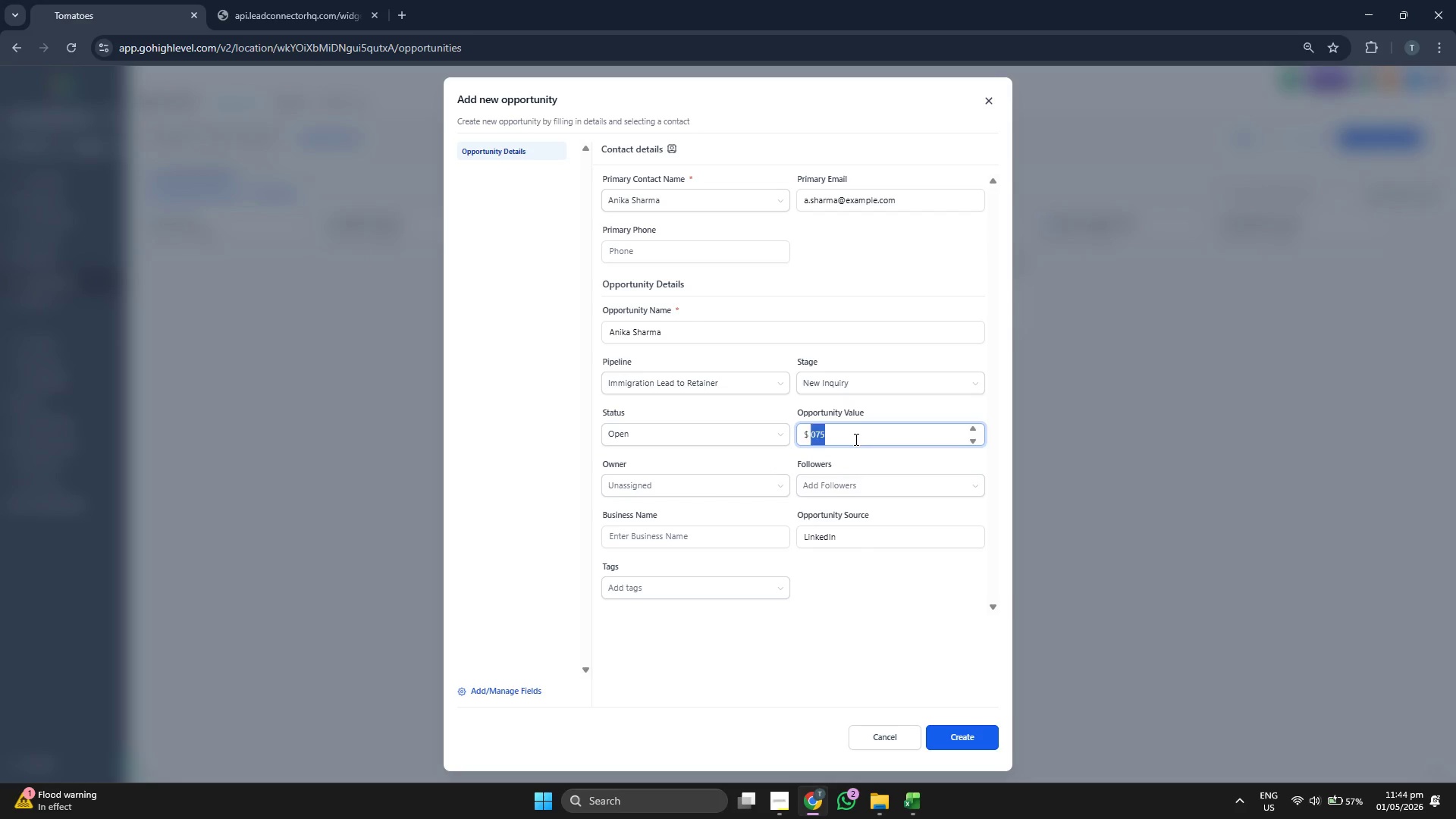 
triple_click([855, 439])
 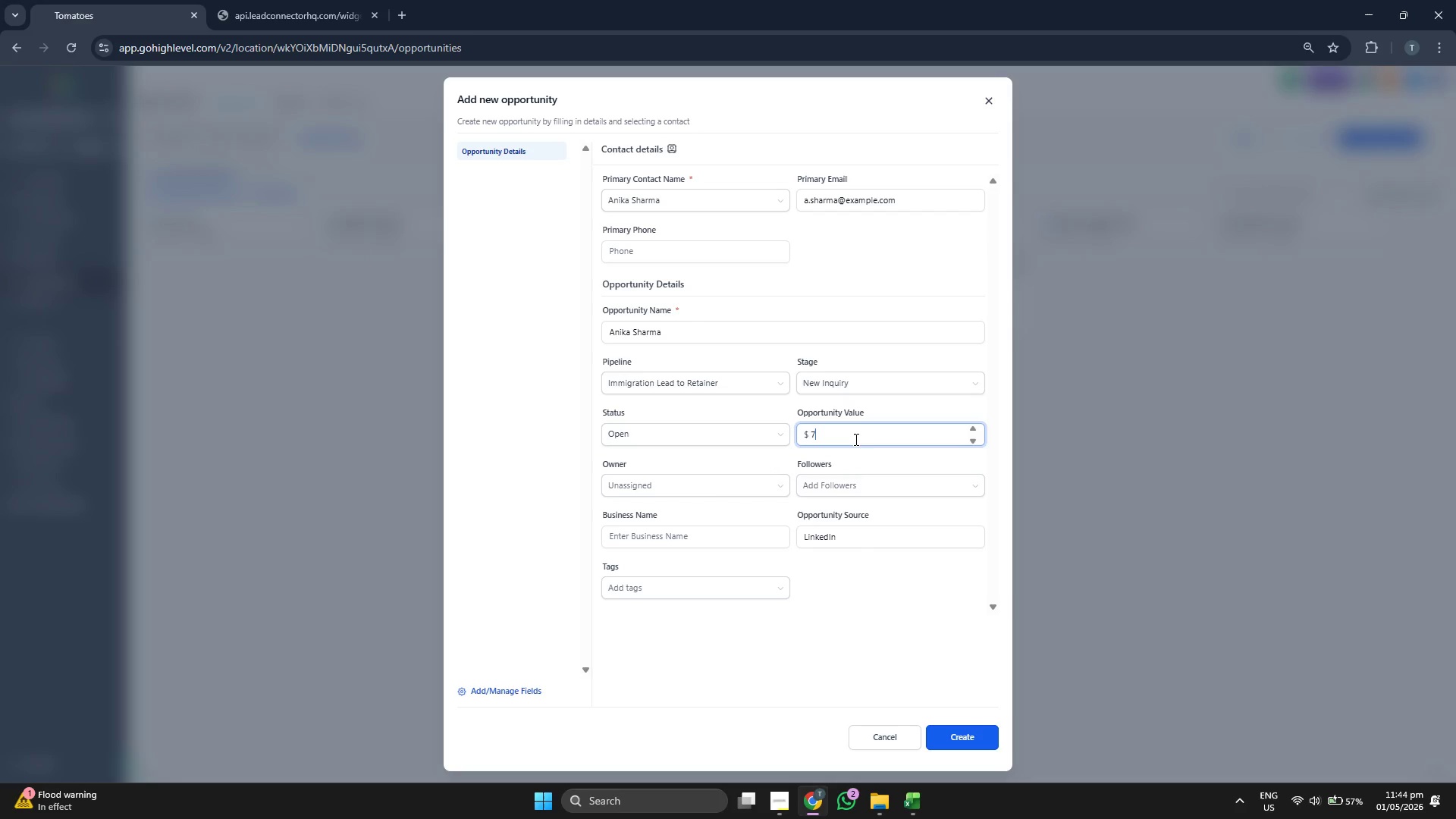 
type(7500)
 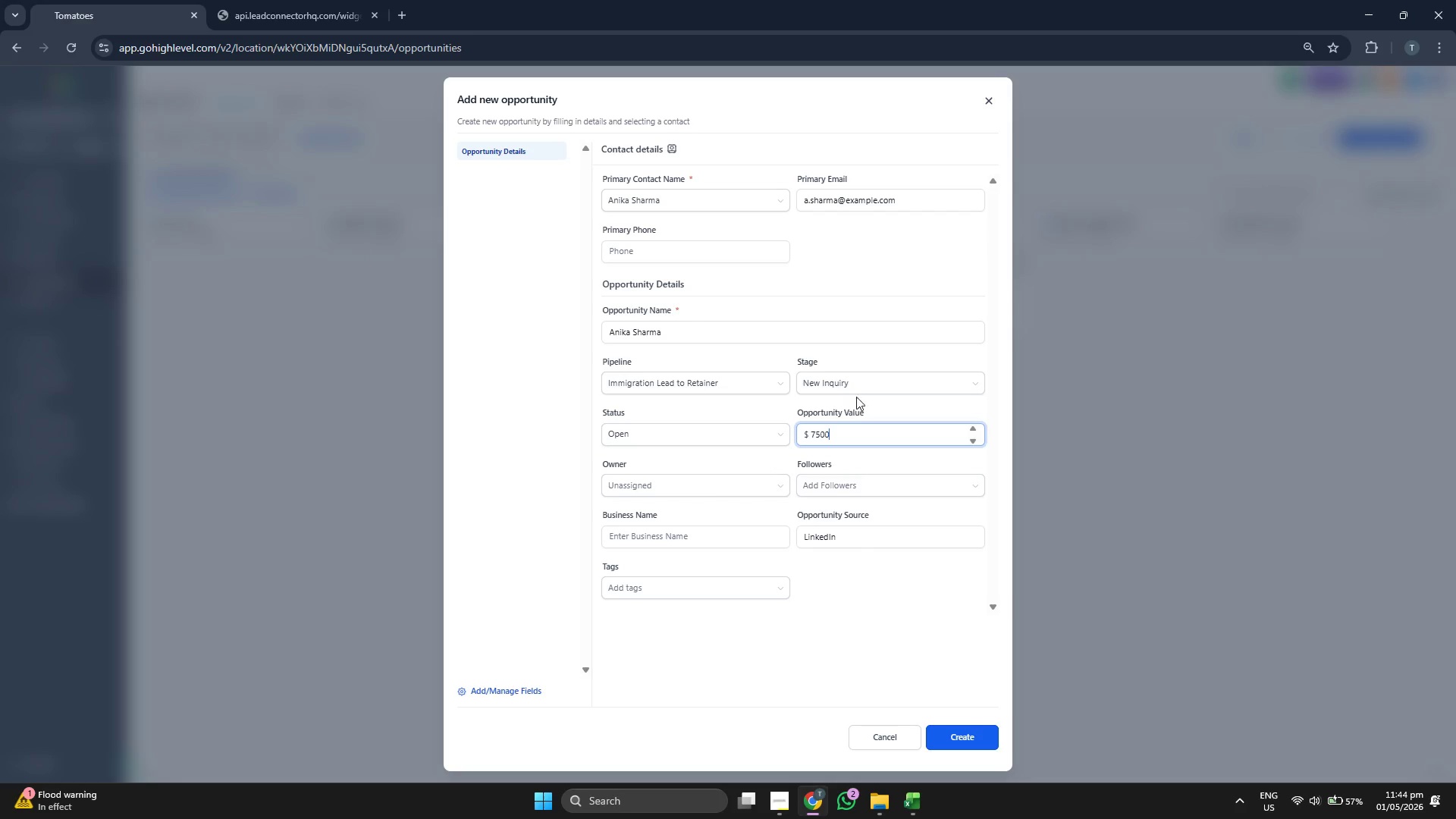 
left_click([861, 385])
 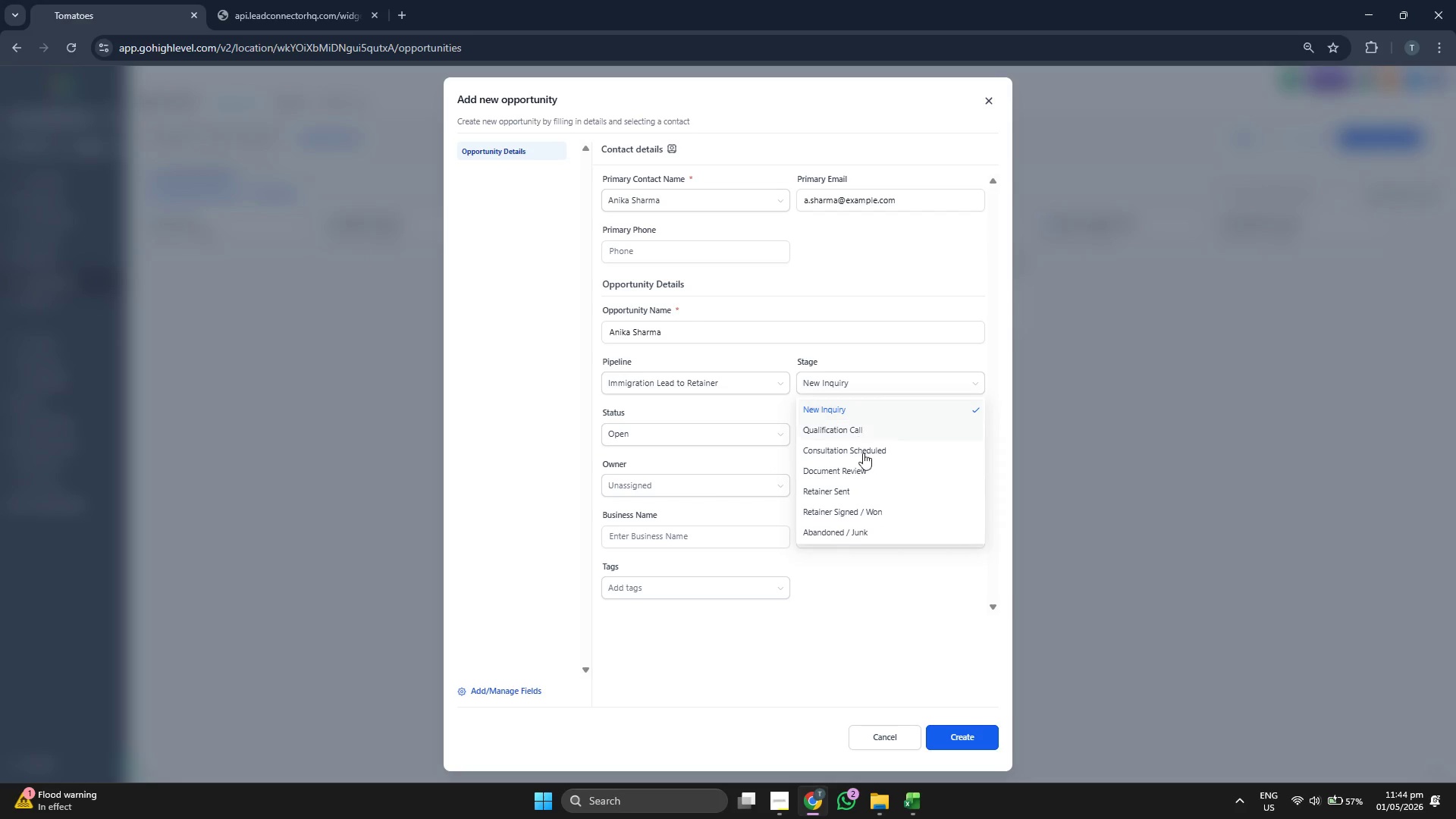 
left_click([862, 470])
 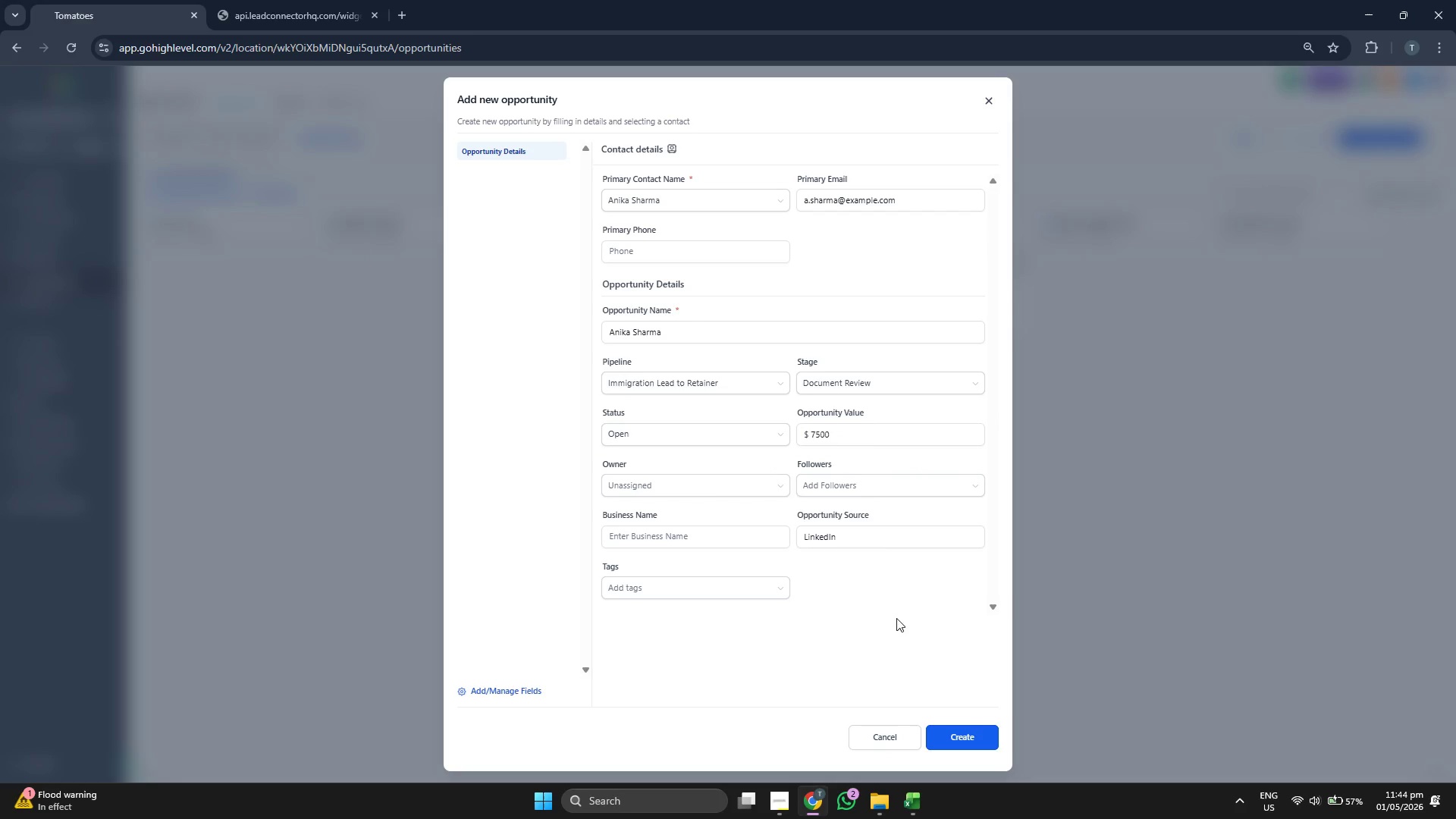 
left_click([964, 739])
 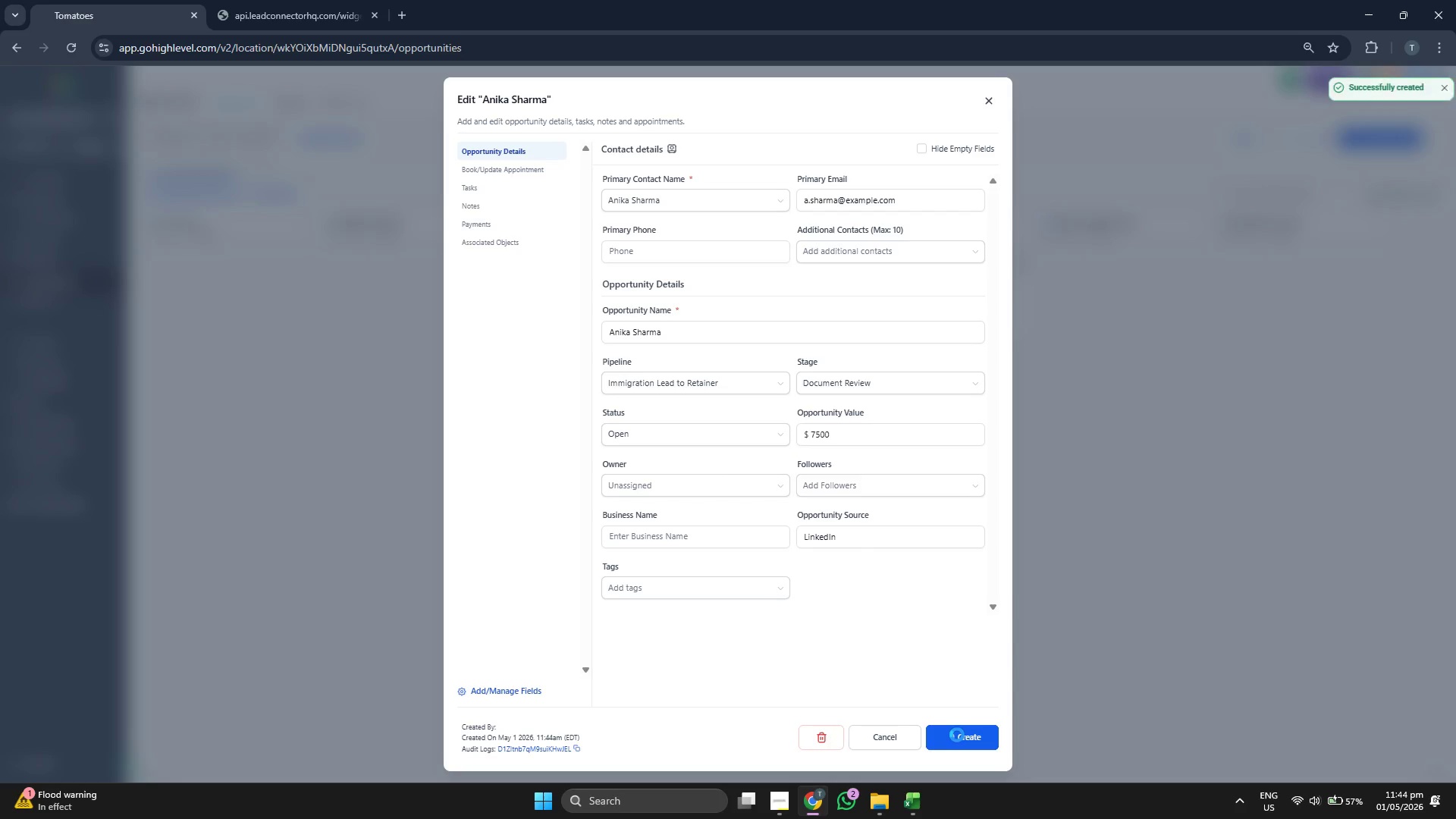 
left_click([957, 735])
 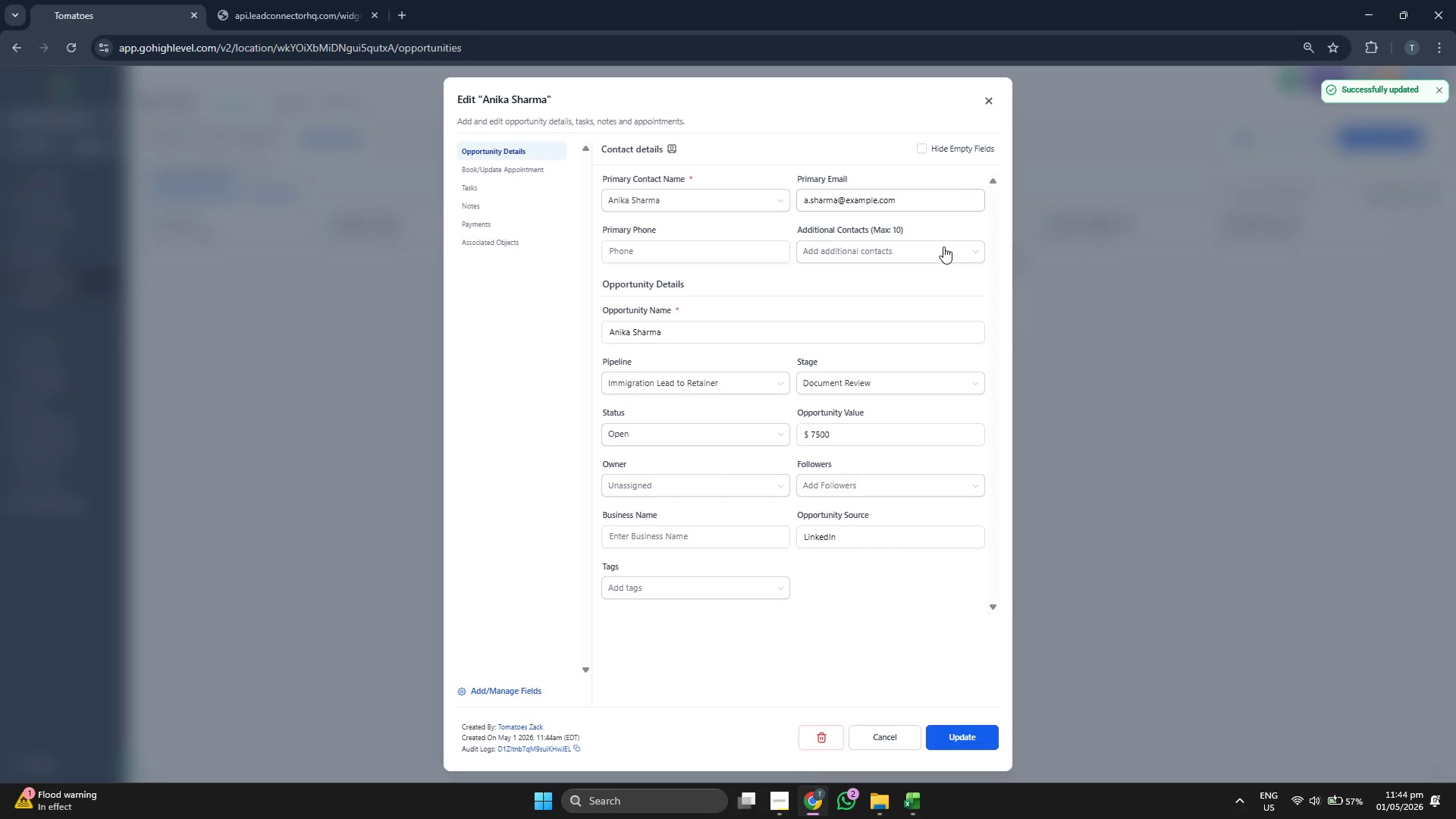 
left_click([993, 106])
 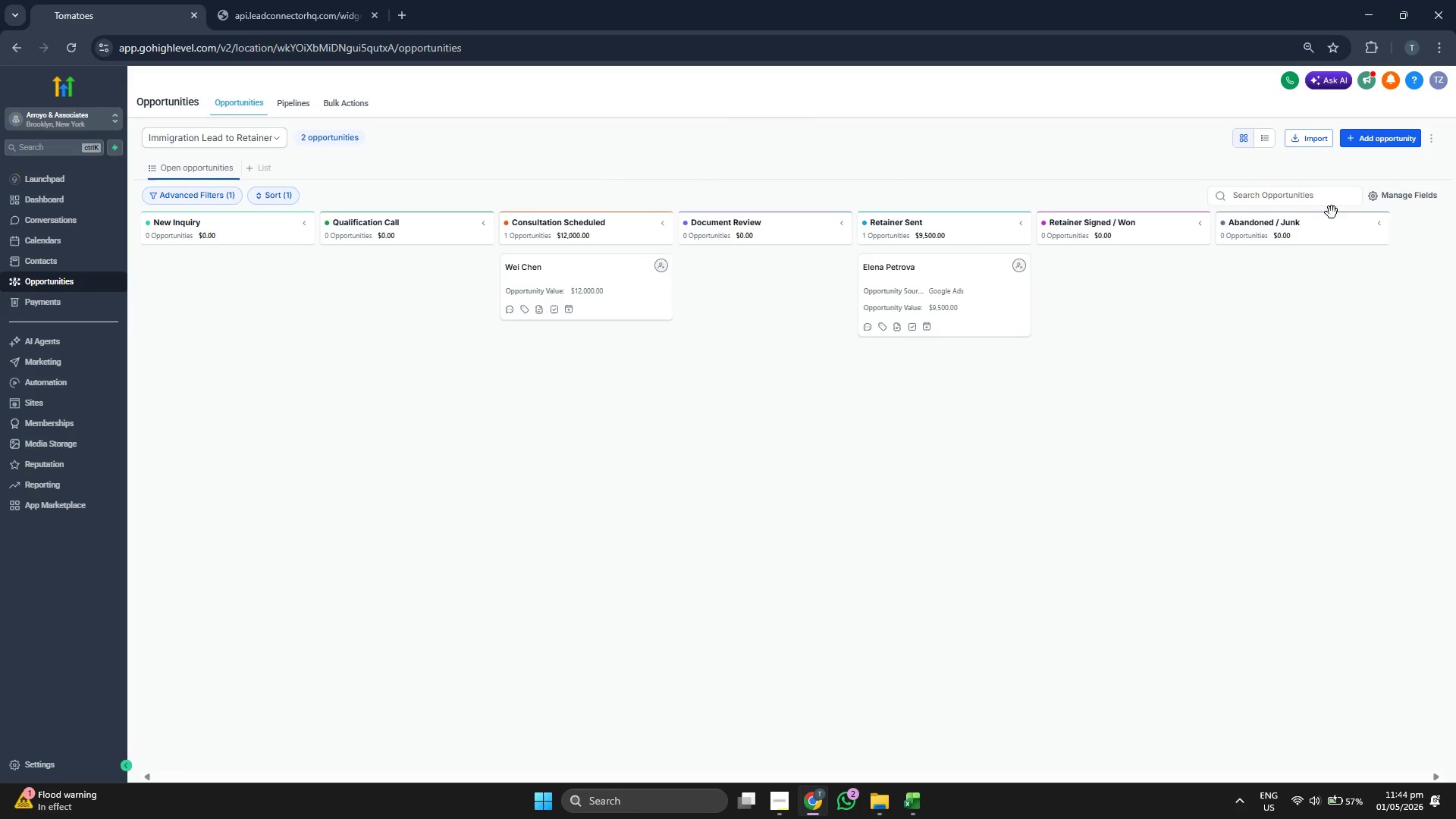 
left_click([1379, 139])
 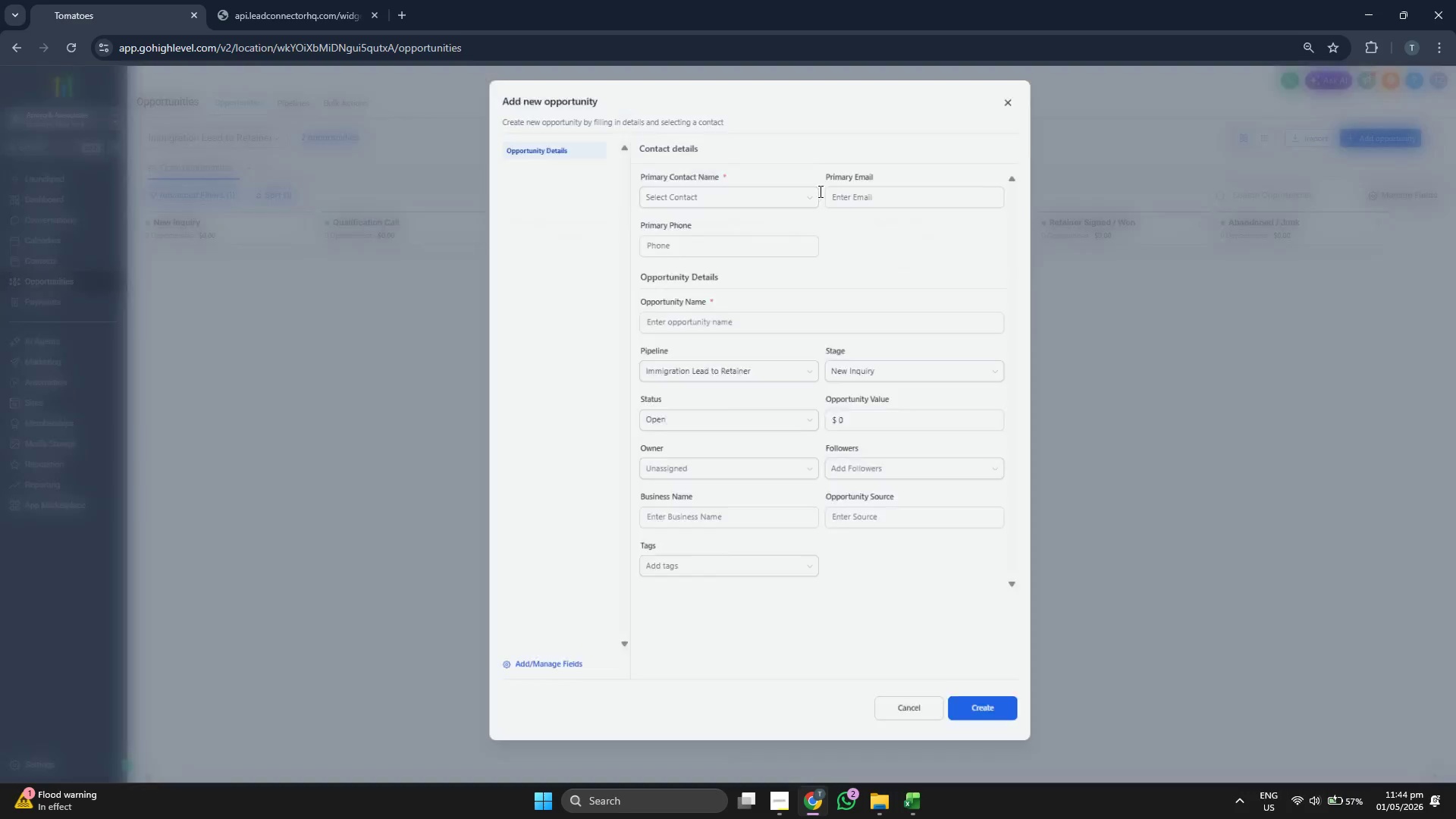 
mouse_move([667, 221])
 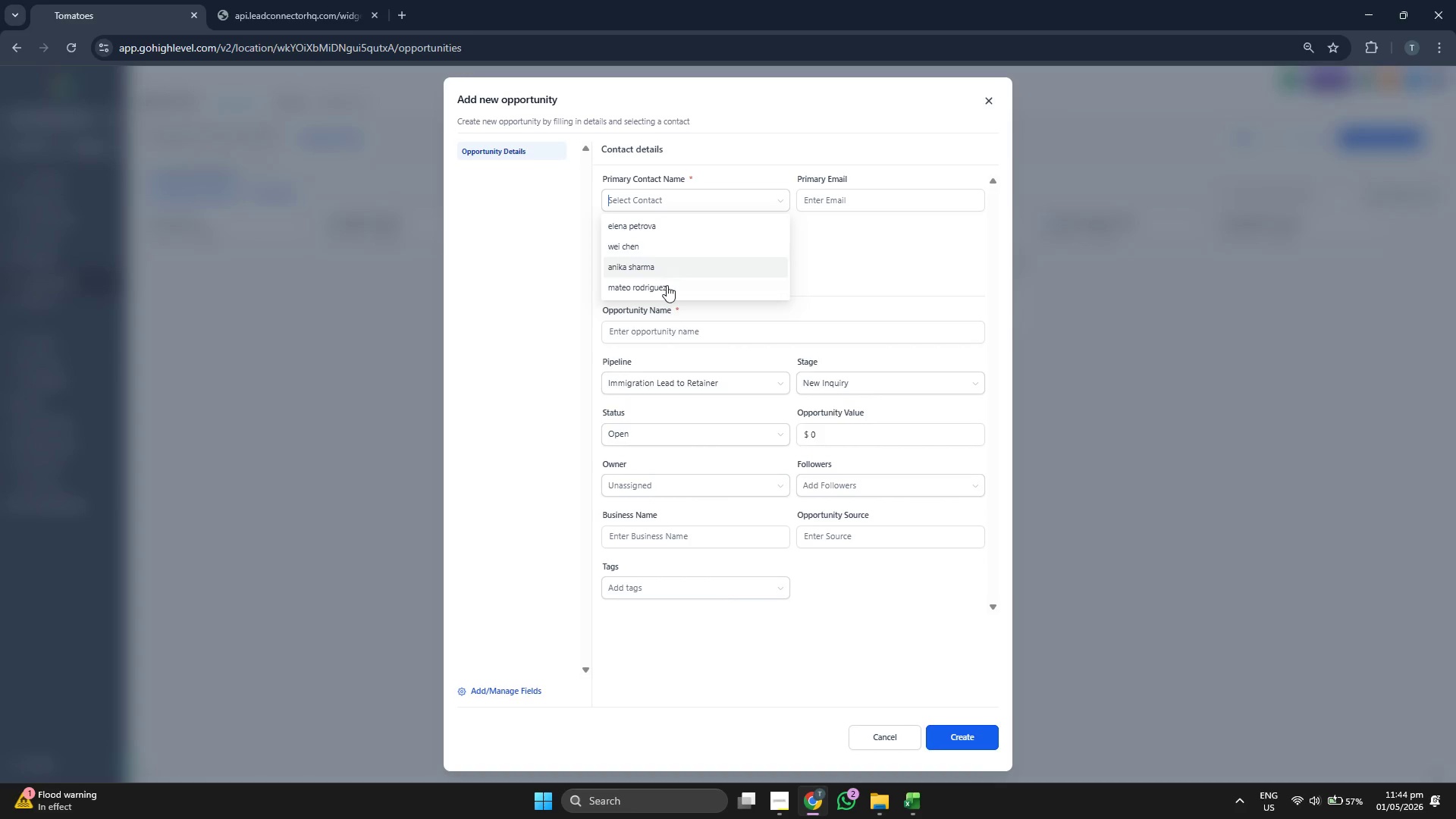 
left_click([667, 288])
 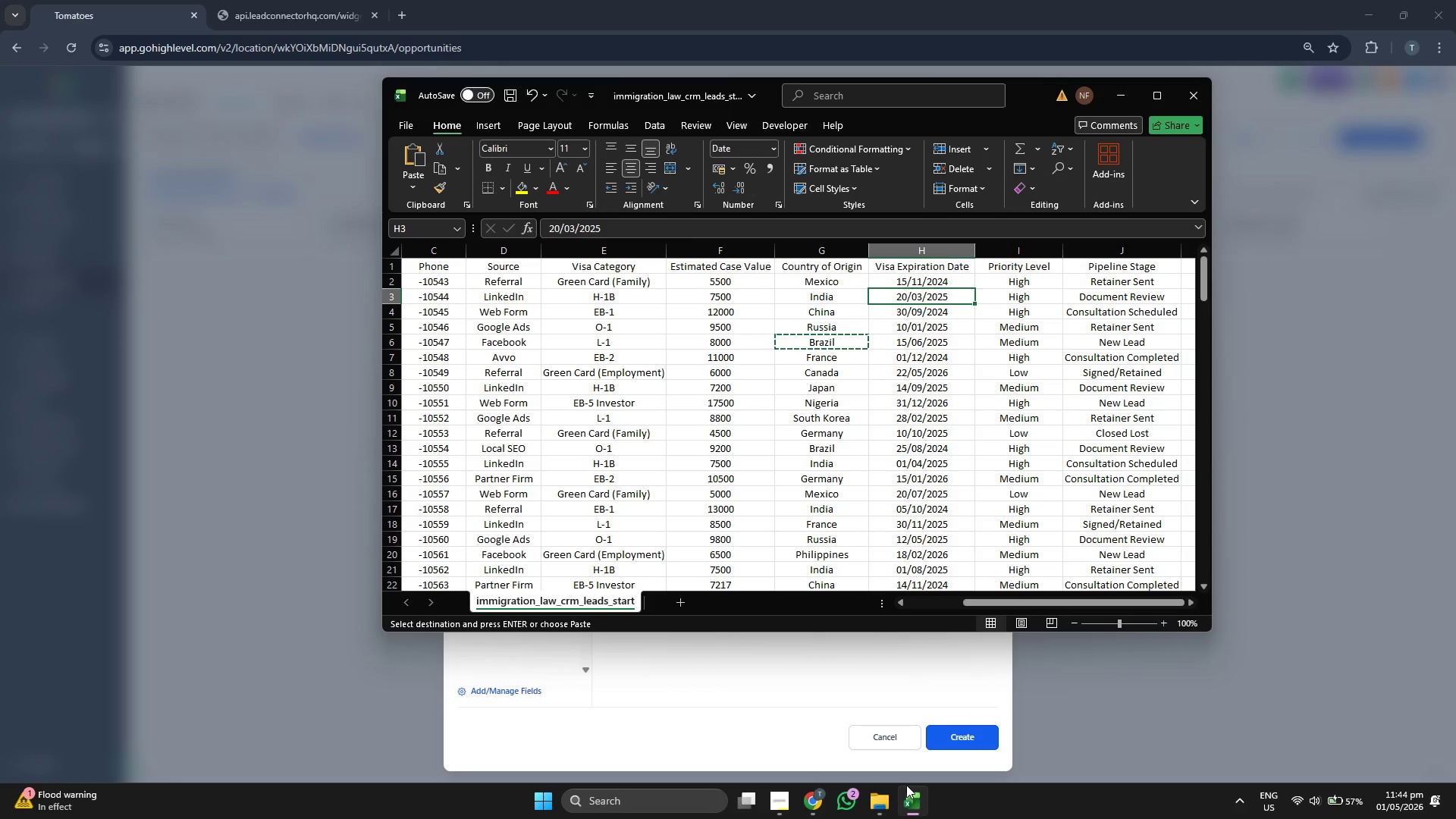 
key(ArrowDown)
 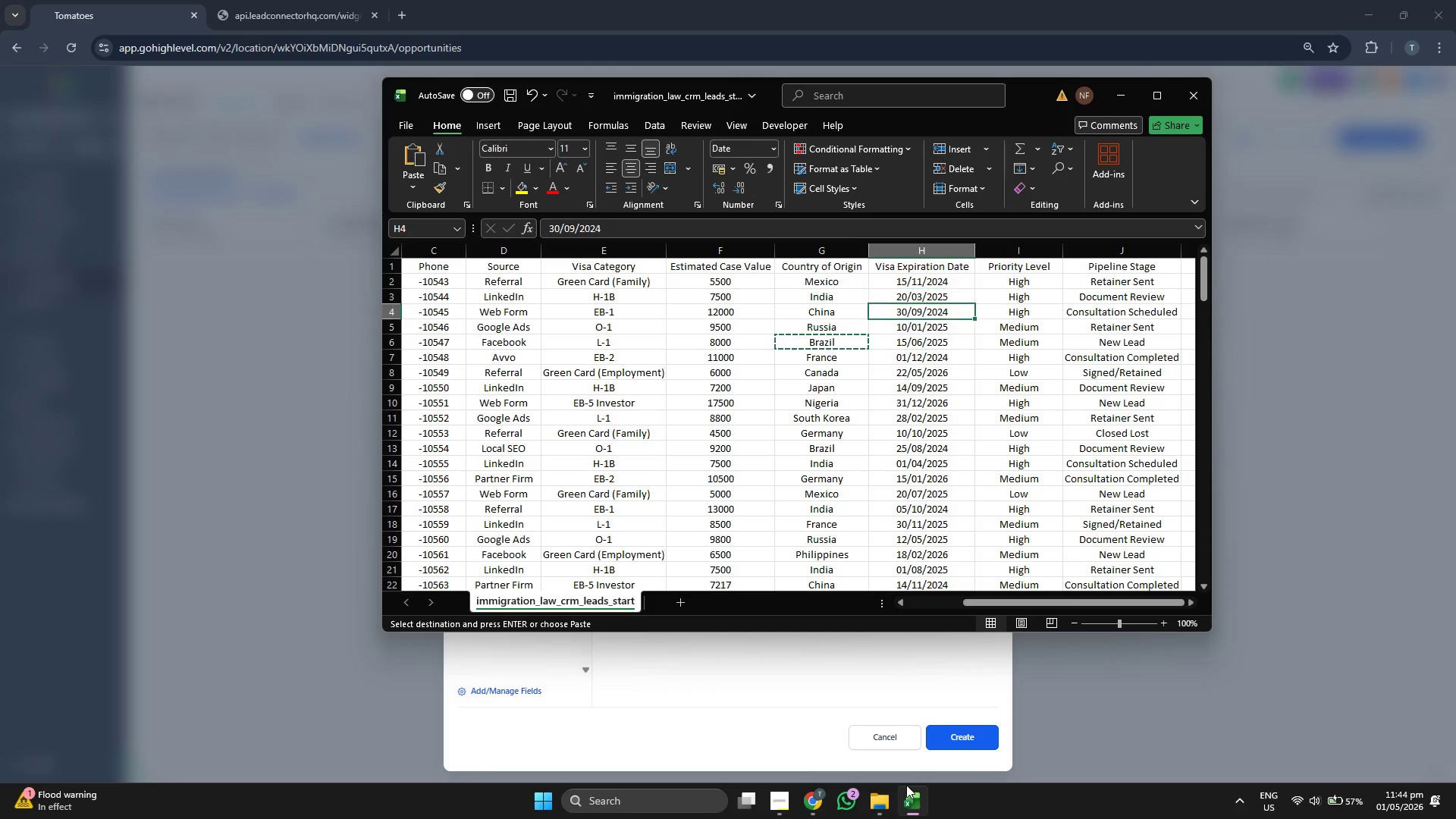 
key(ArrowDown)
 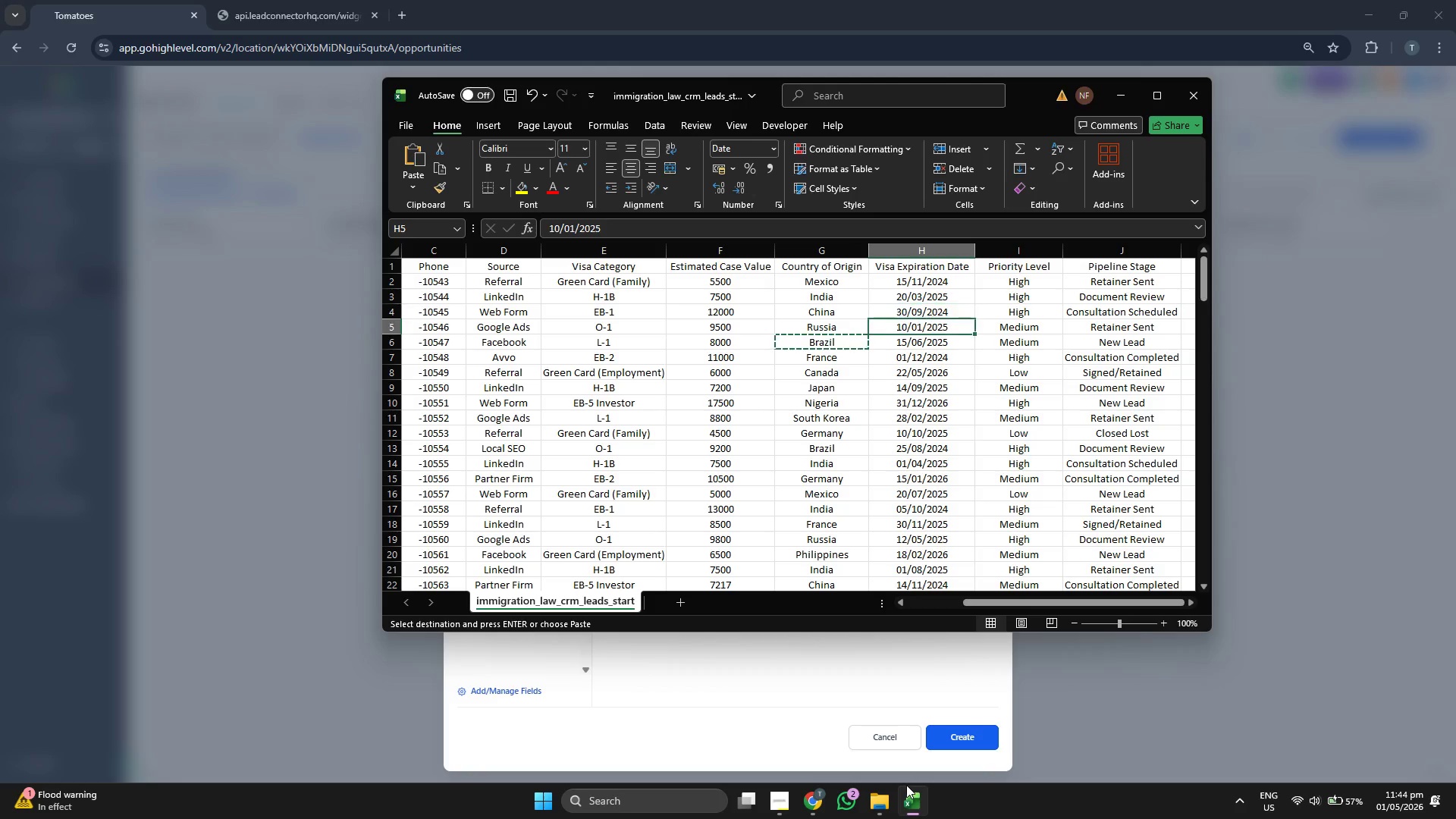 
key(ArrowLeft)
 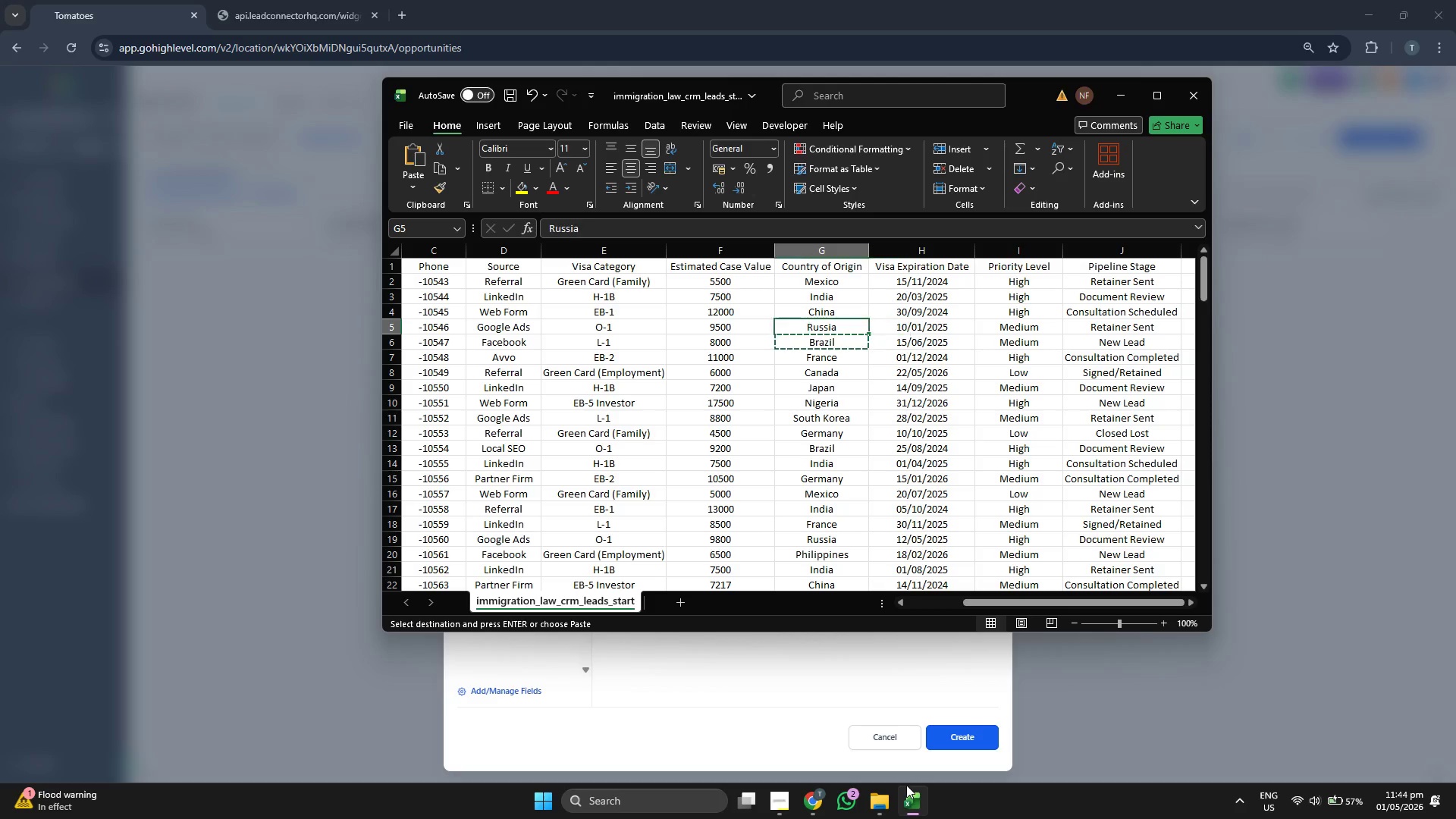 
key(ArrowLeft)
 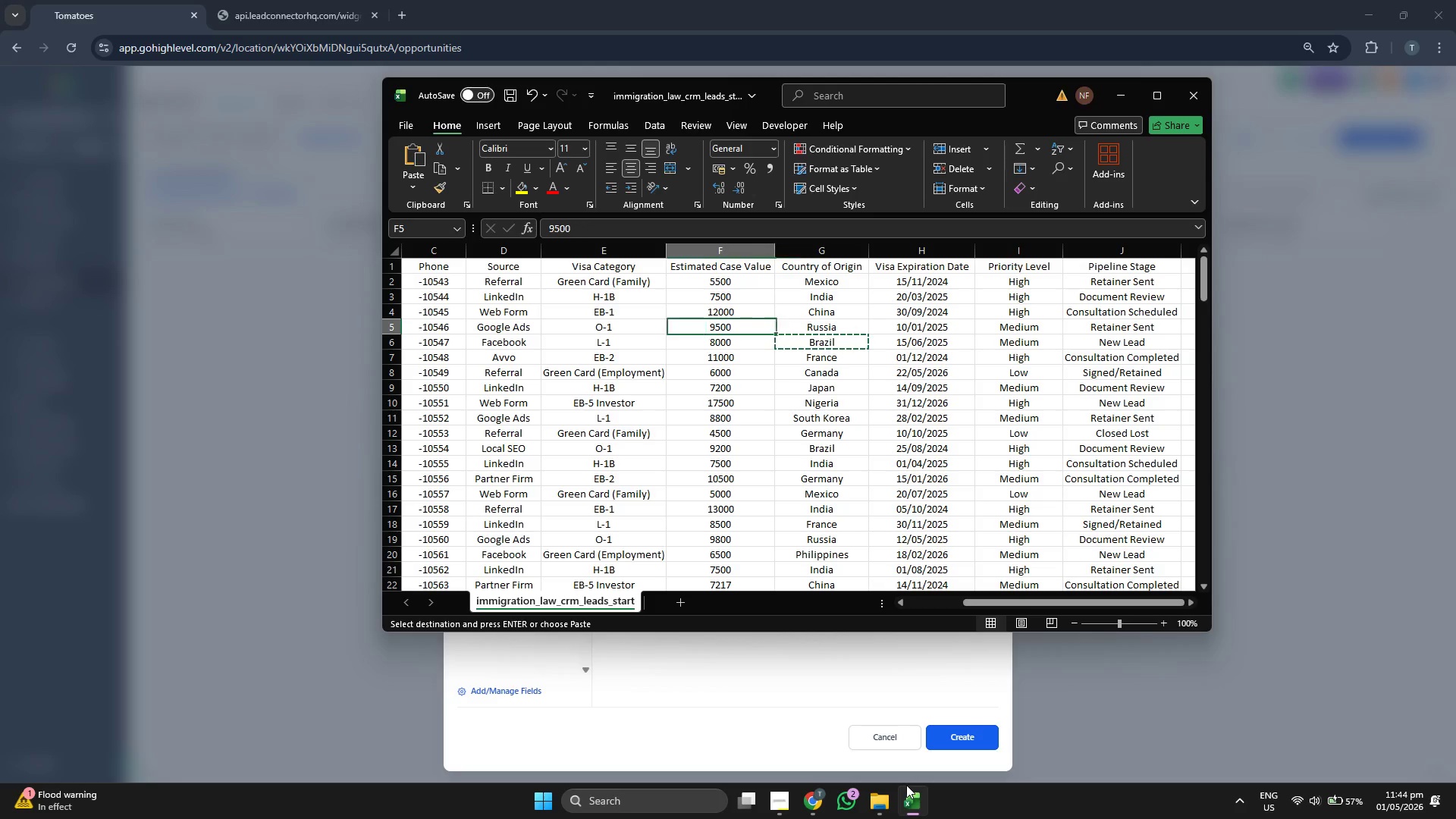 
key(ArrowLeft)
 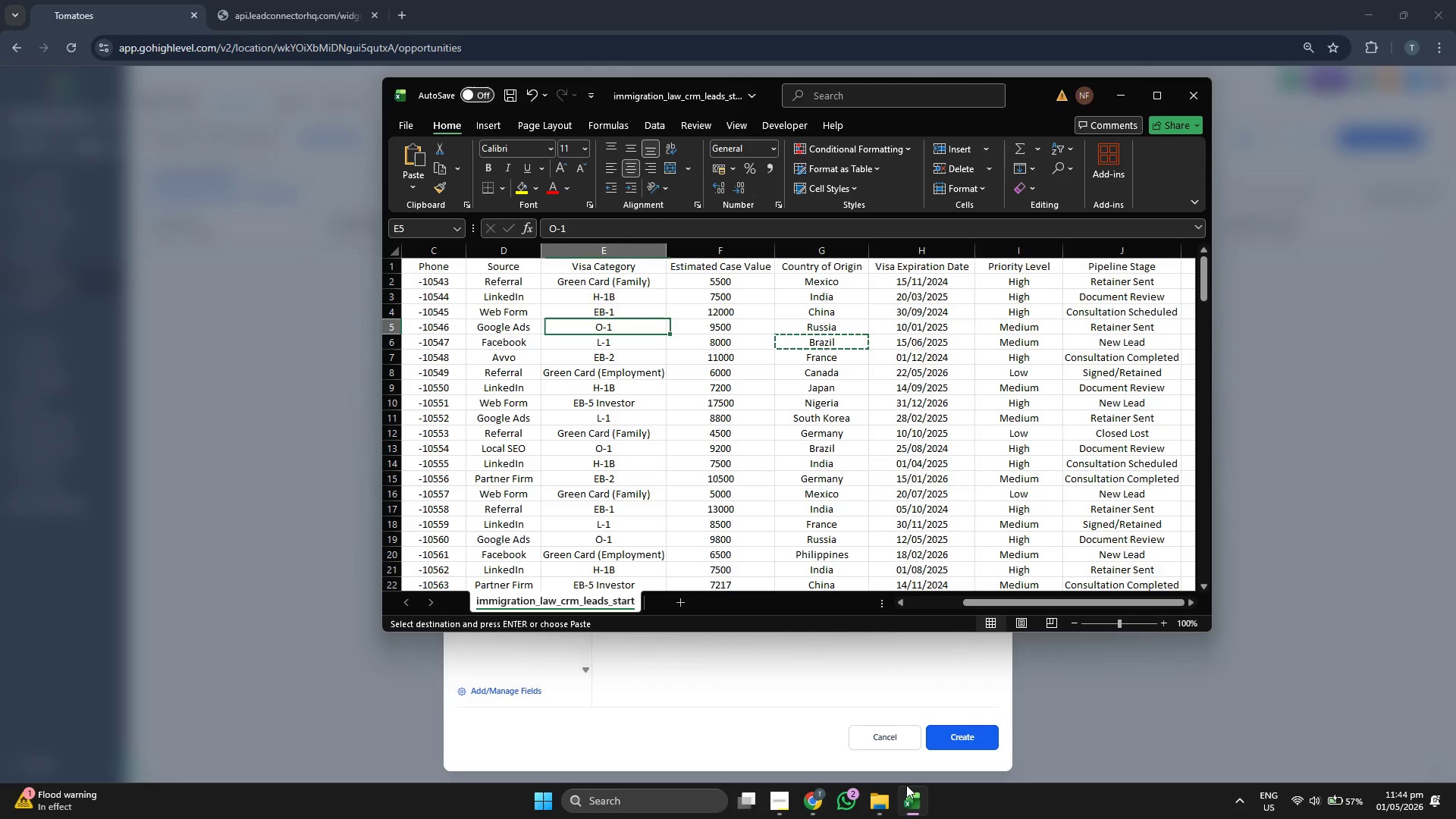 
key(ArrowLeft)
 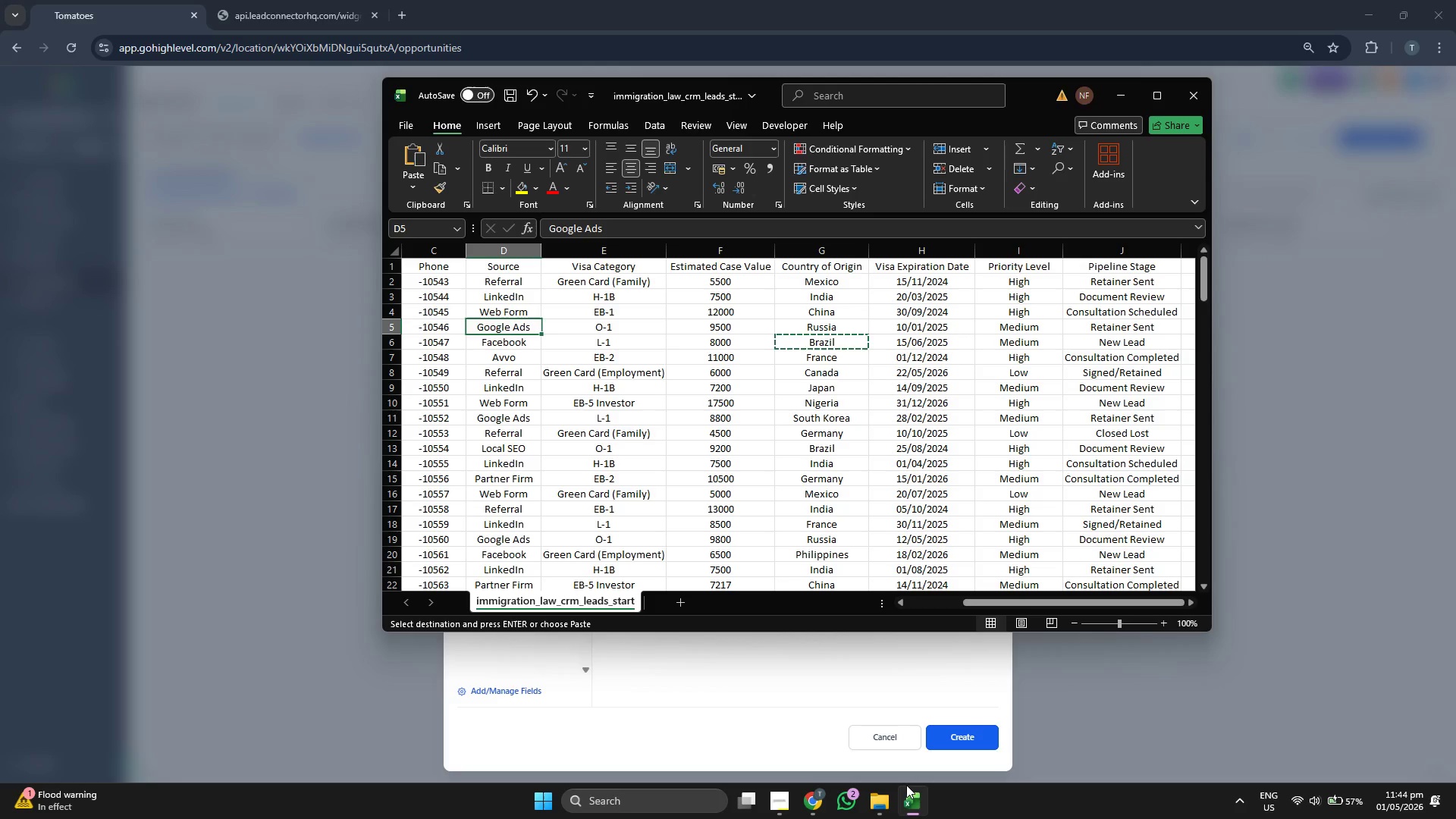 
key(ArrowLeft)
 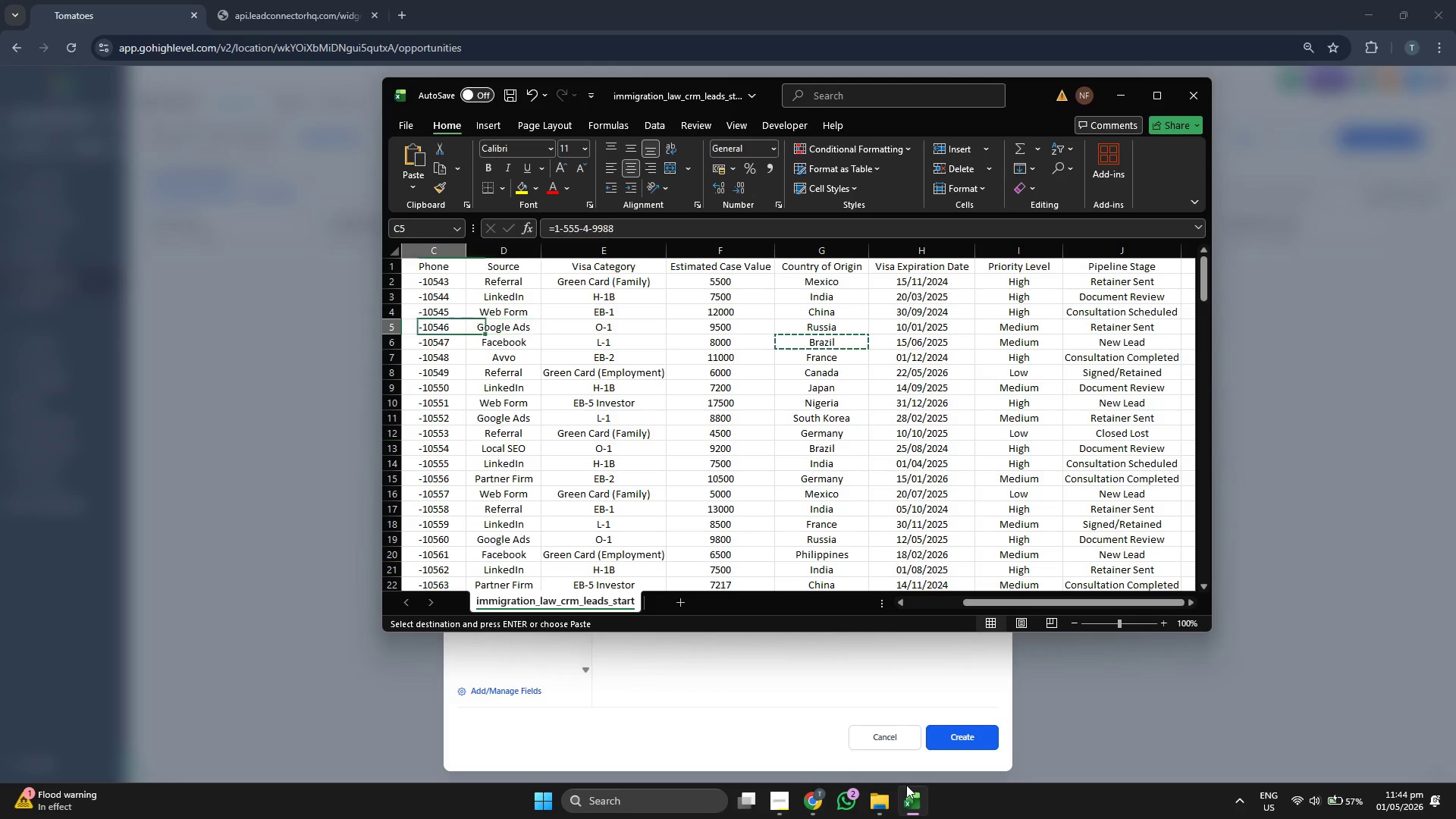 
key(ArrowLeft)
 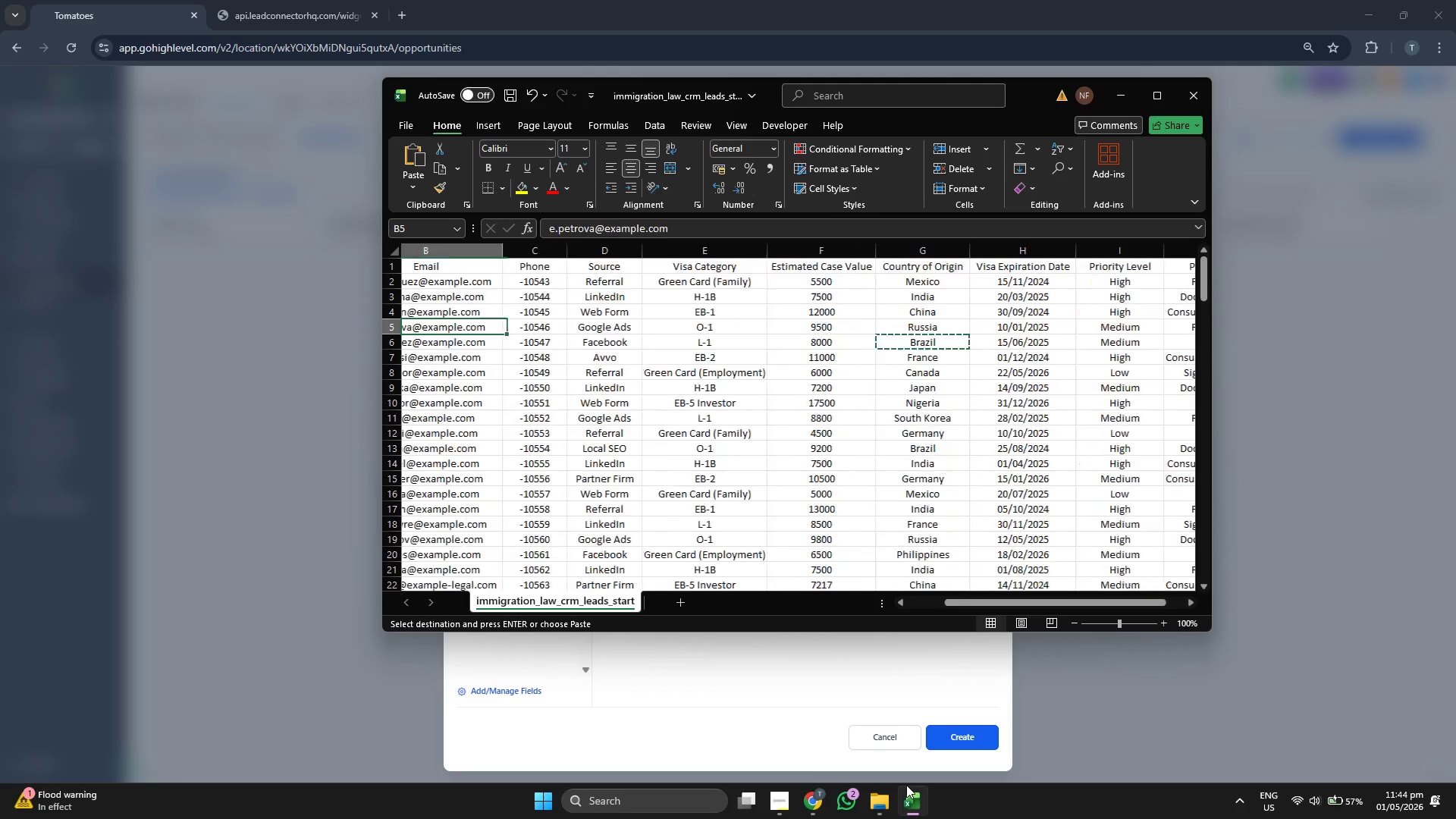 
key(ArrowLeft)
 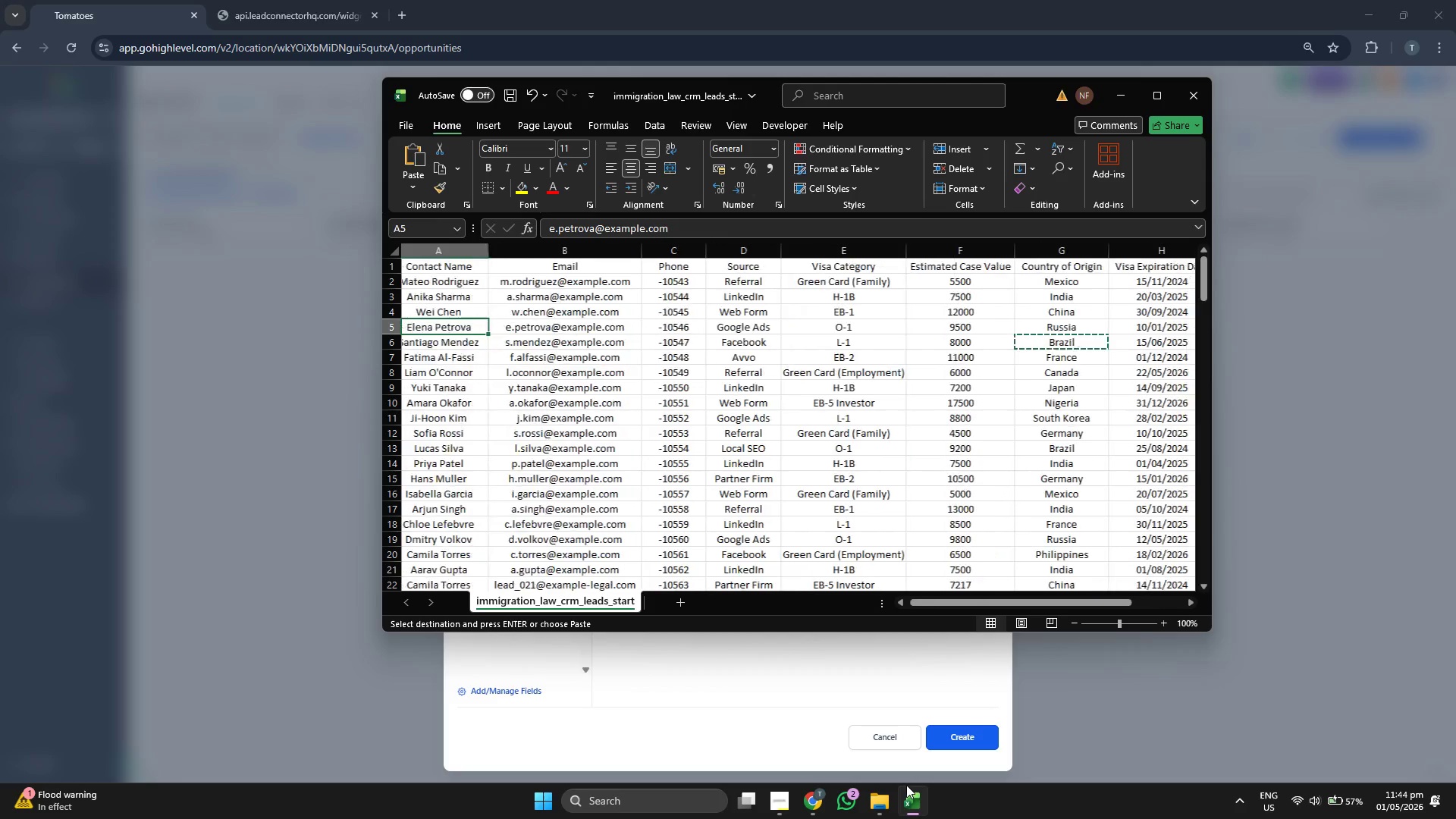 
key(ArrowLeft)
 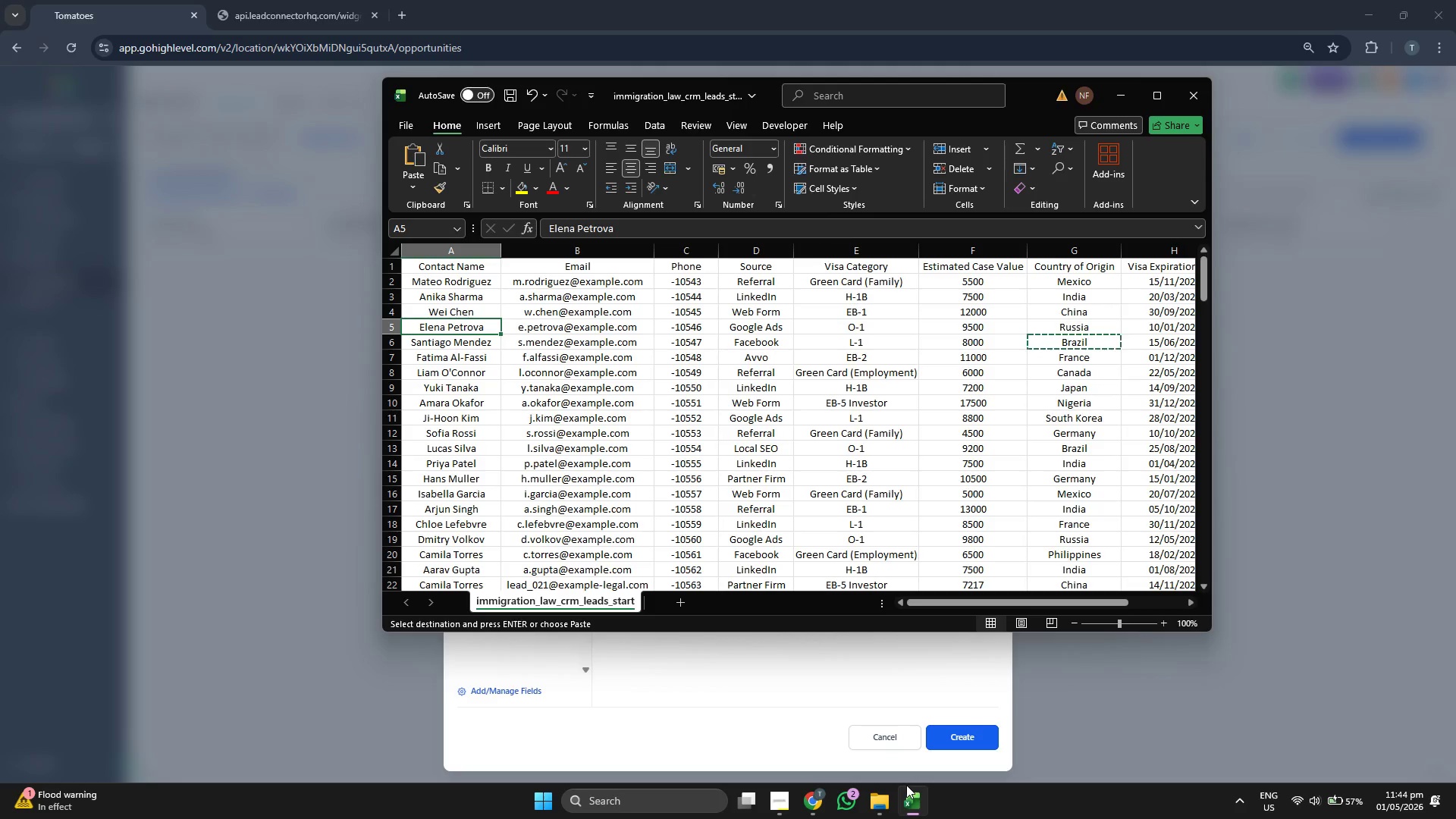 
key(ArrowDown)
 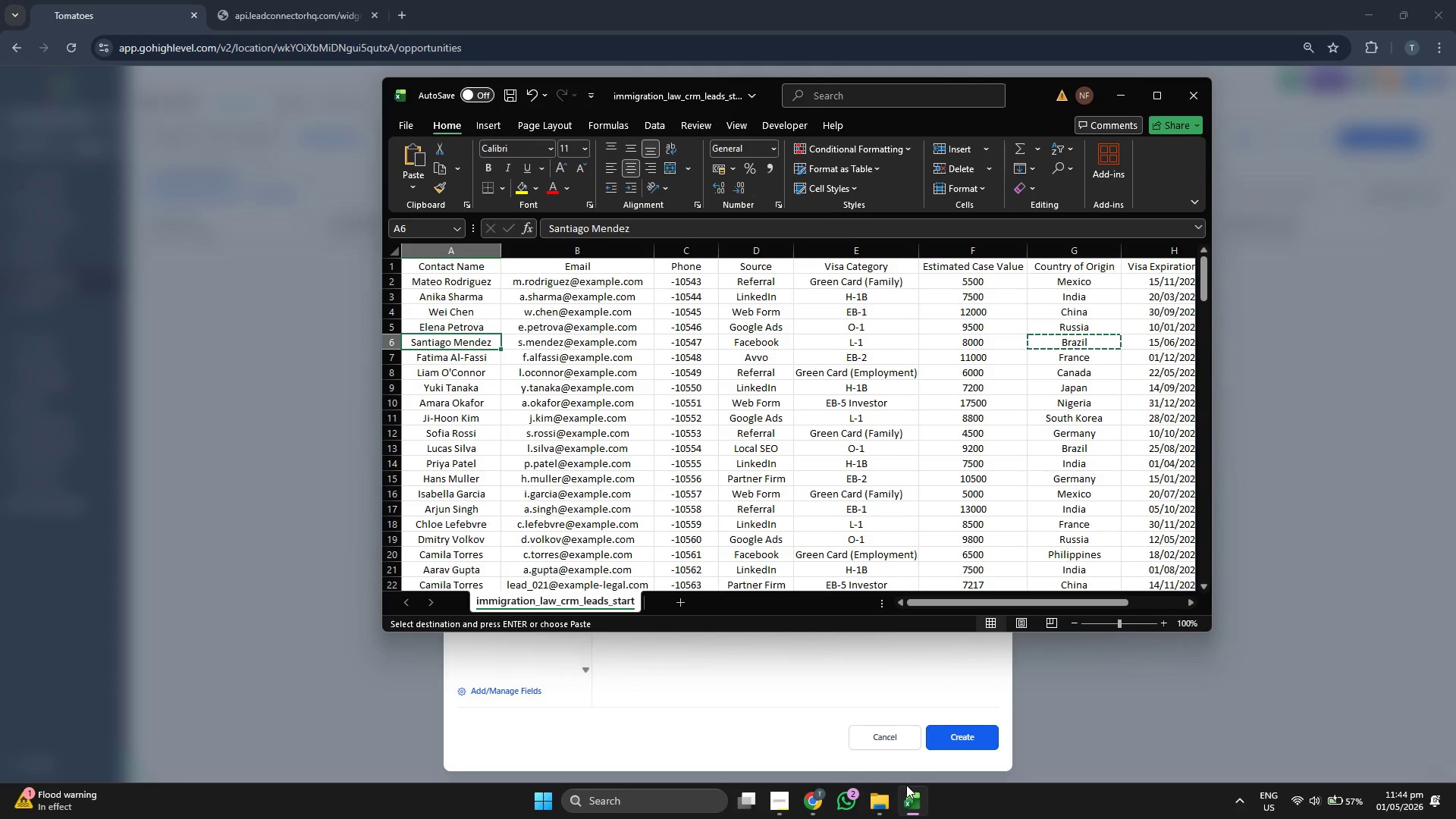 
key(ArrowUp)
 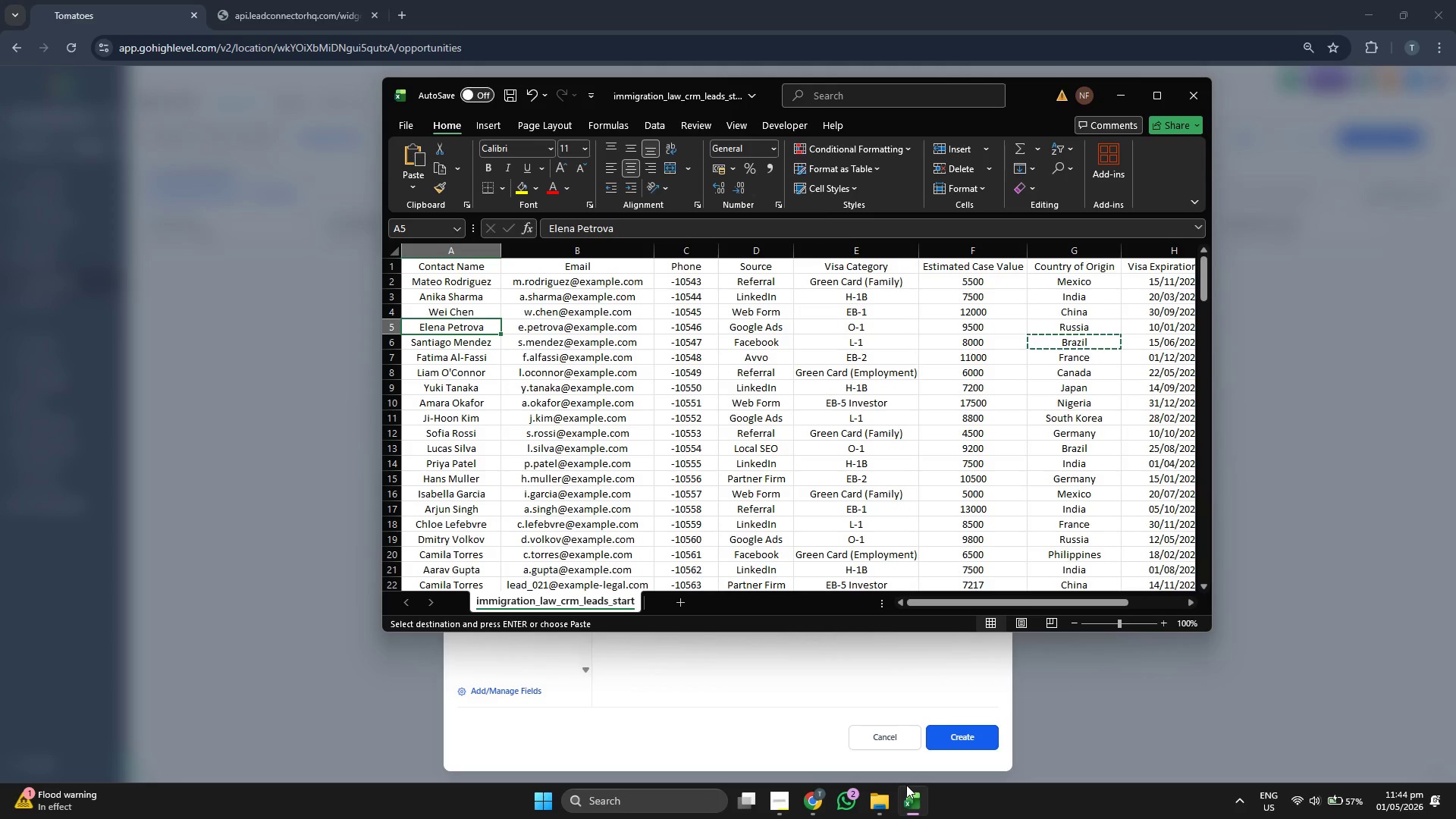 
key(ArrowUp)
 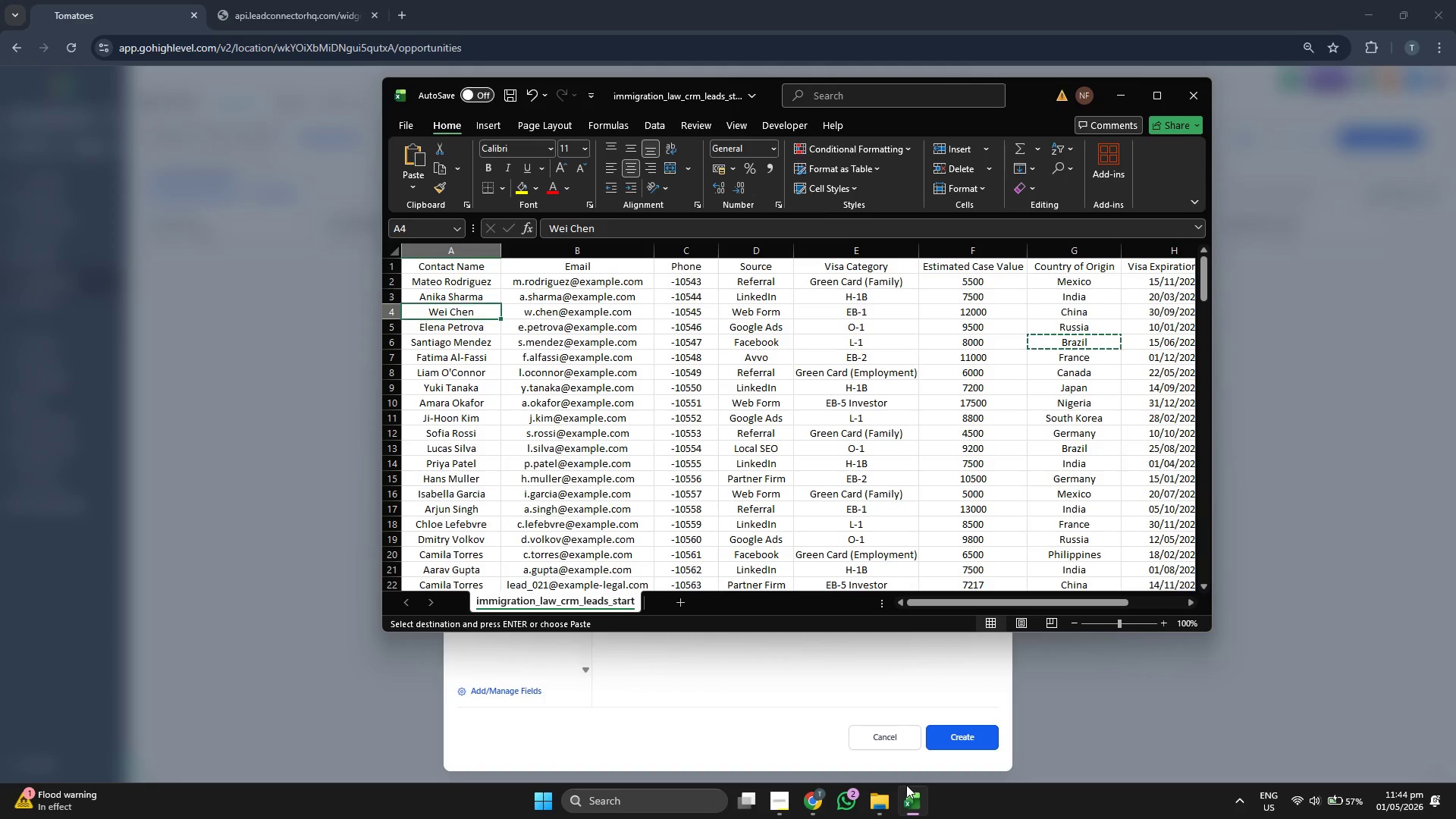 
key(ArrowUp)
 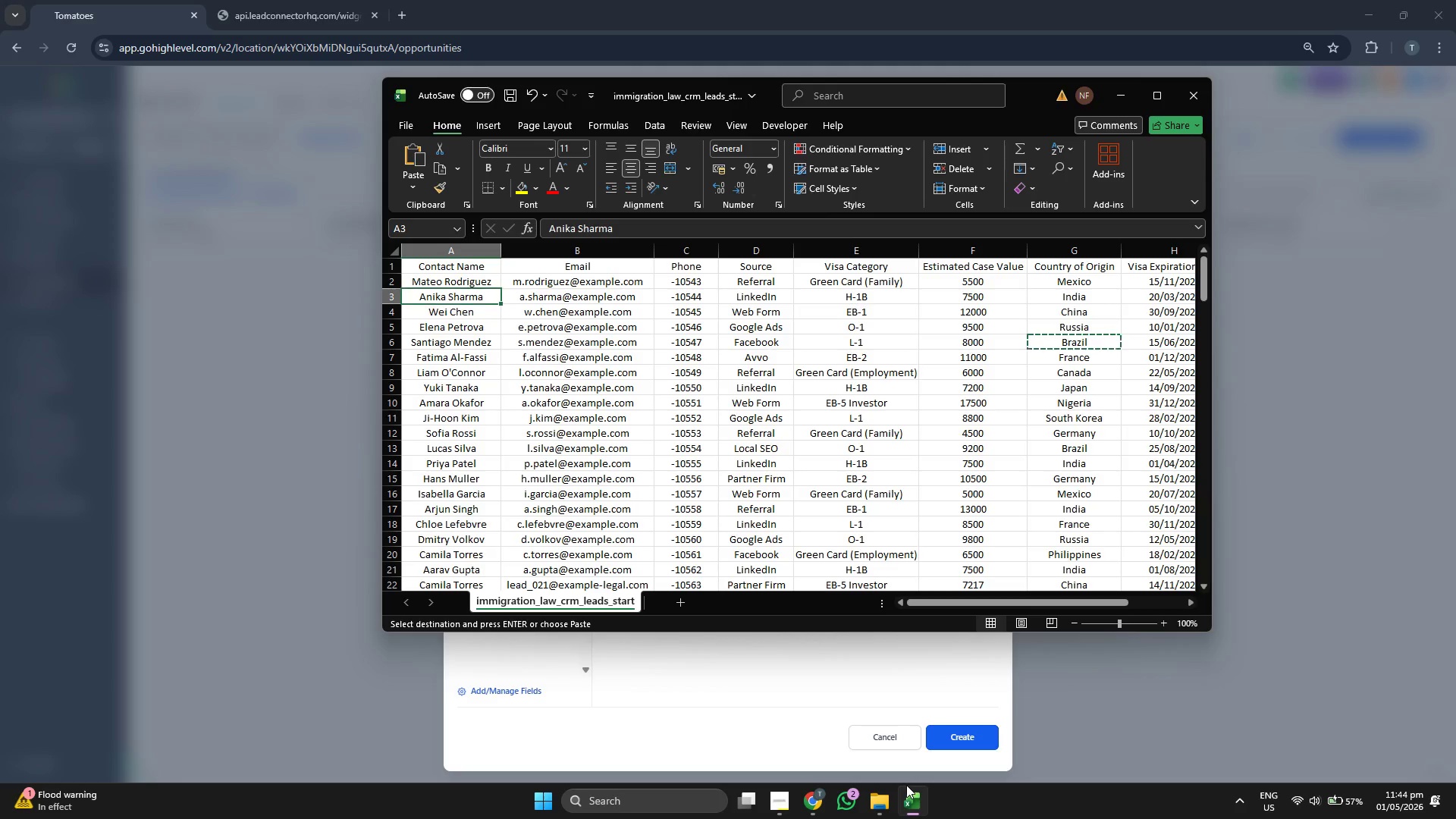 
key(ArrowRight)
 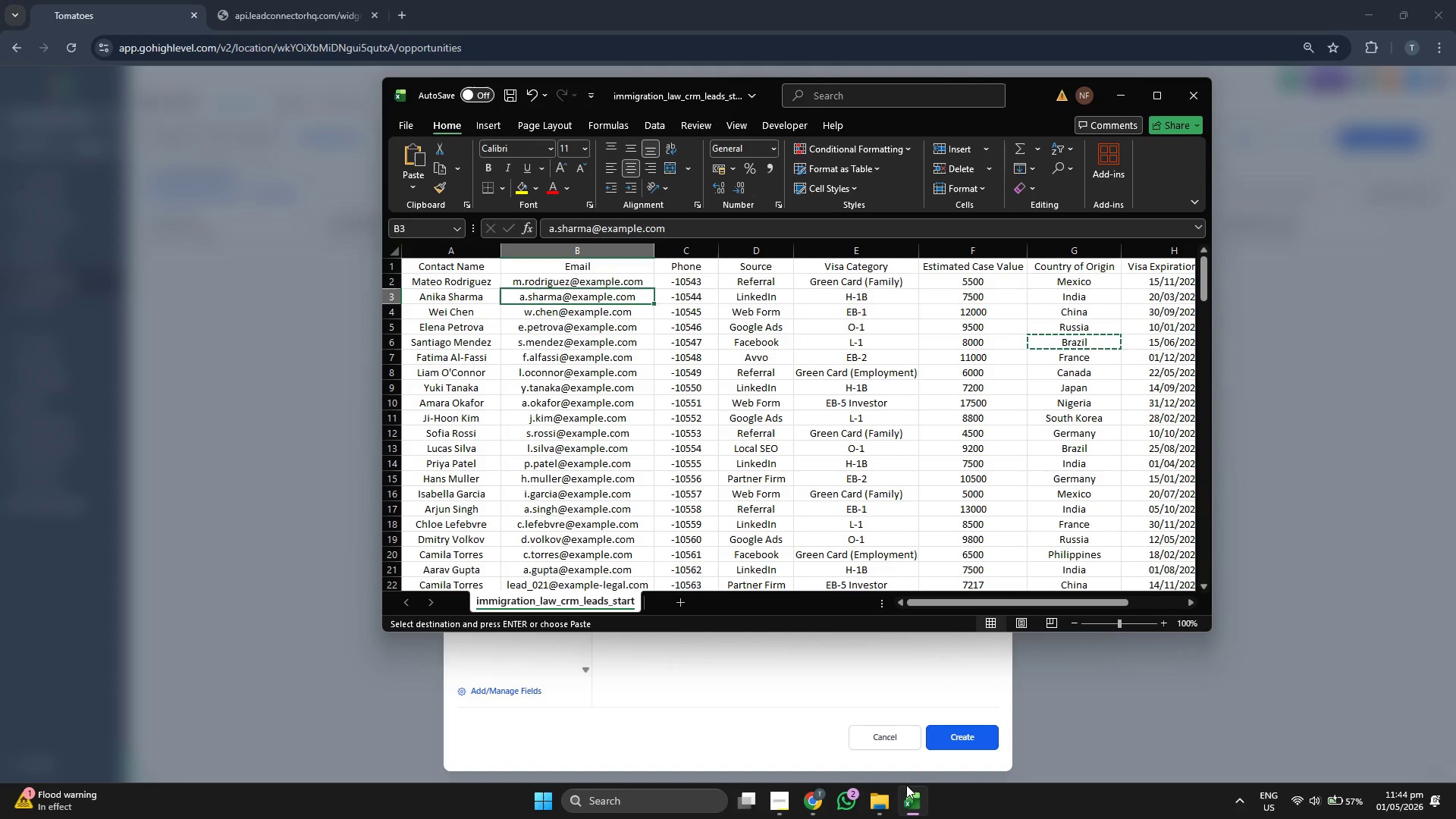 
key(ArrowUp)
 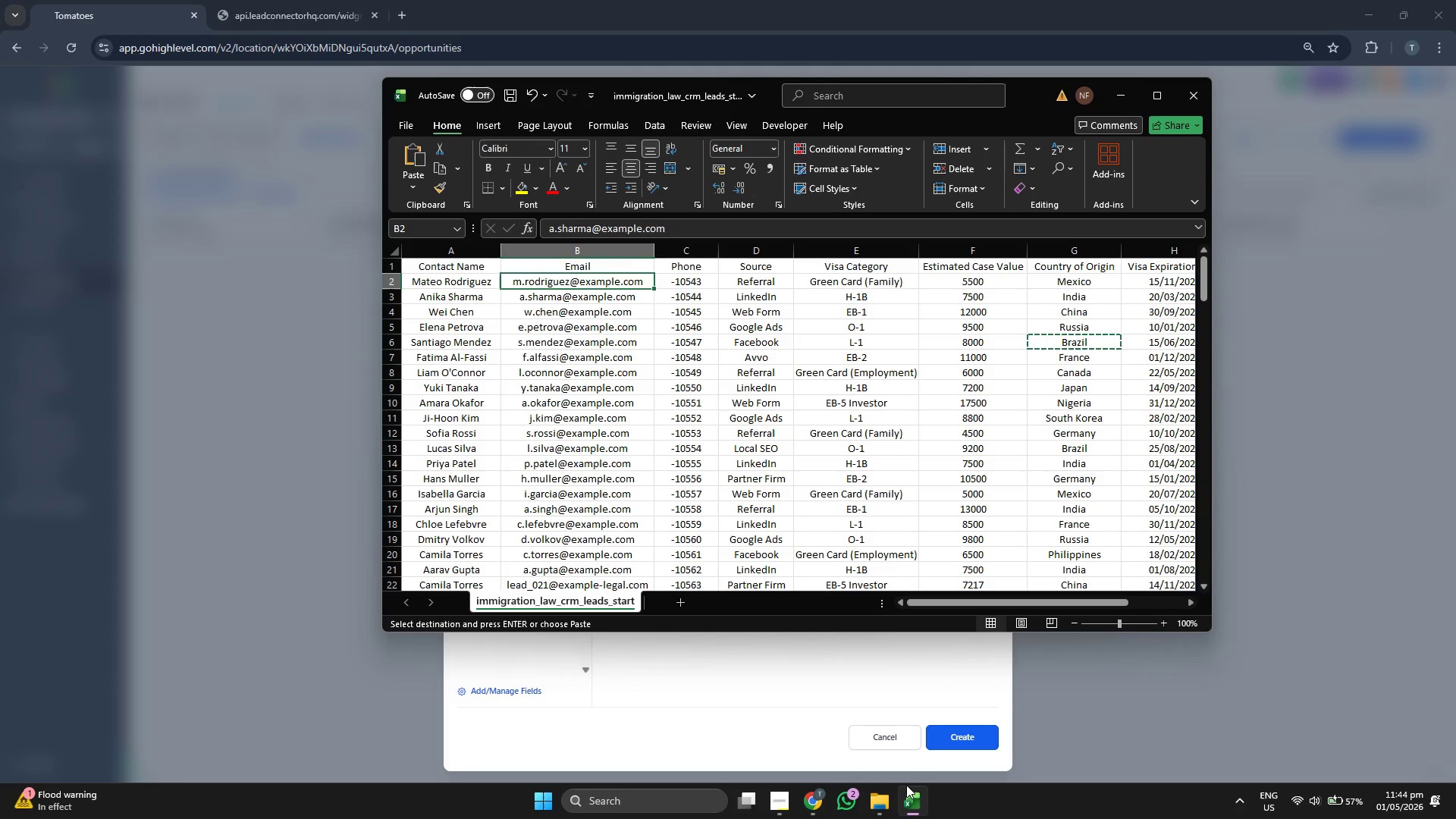 
key(ArrowRight)
 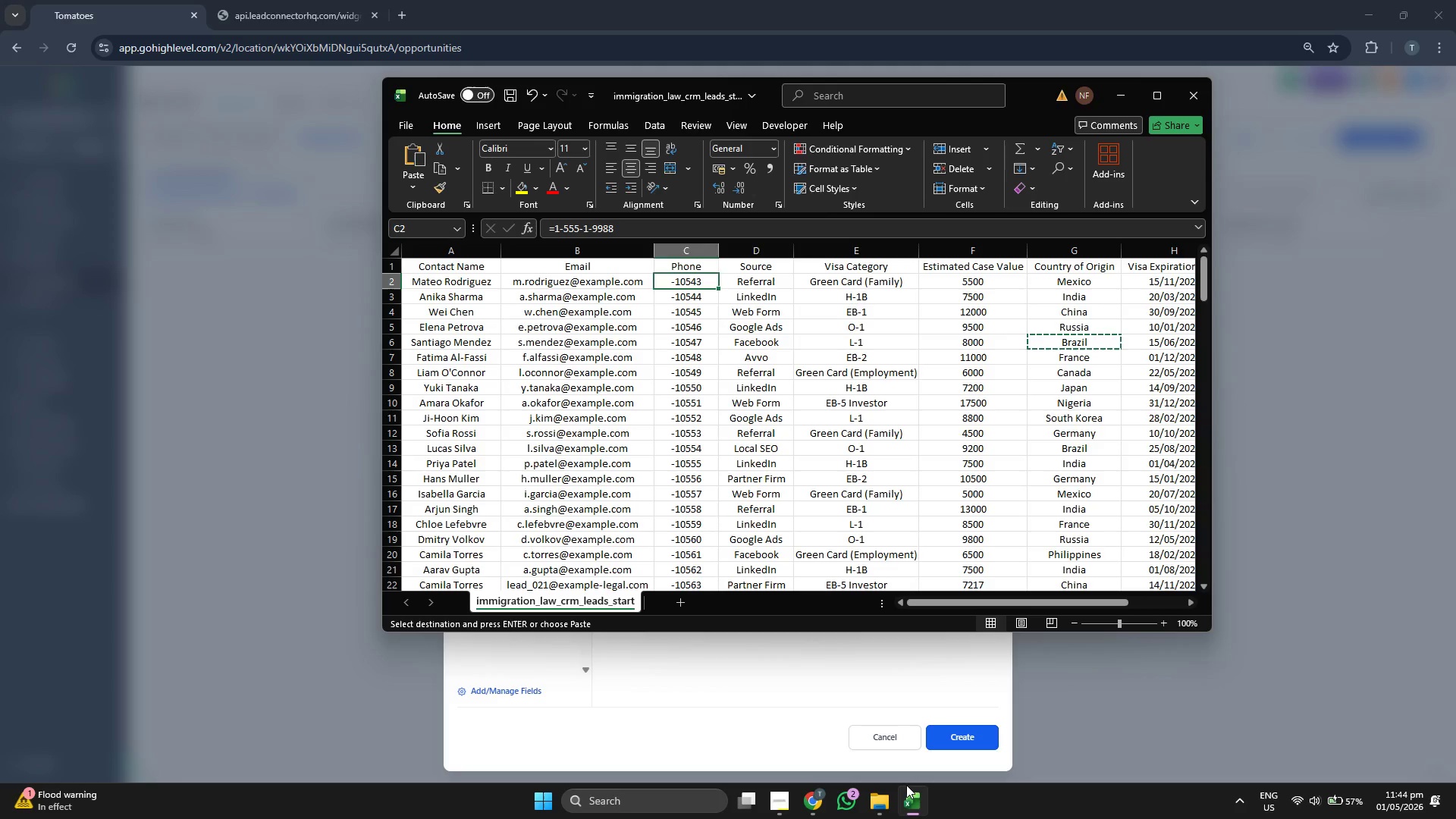 
key(ArrowRight)
 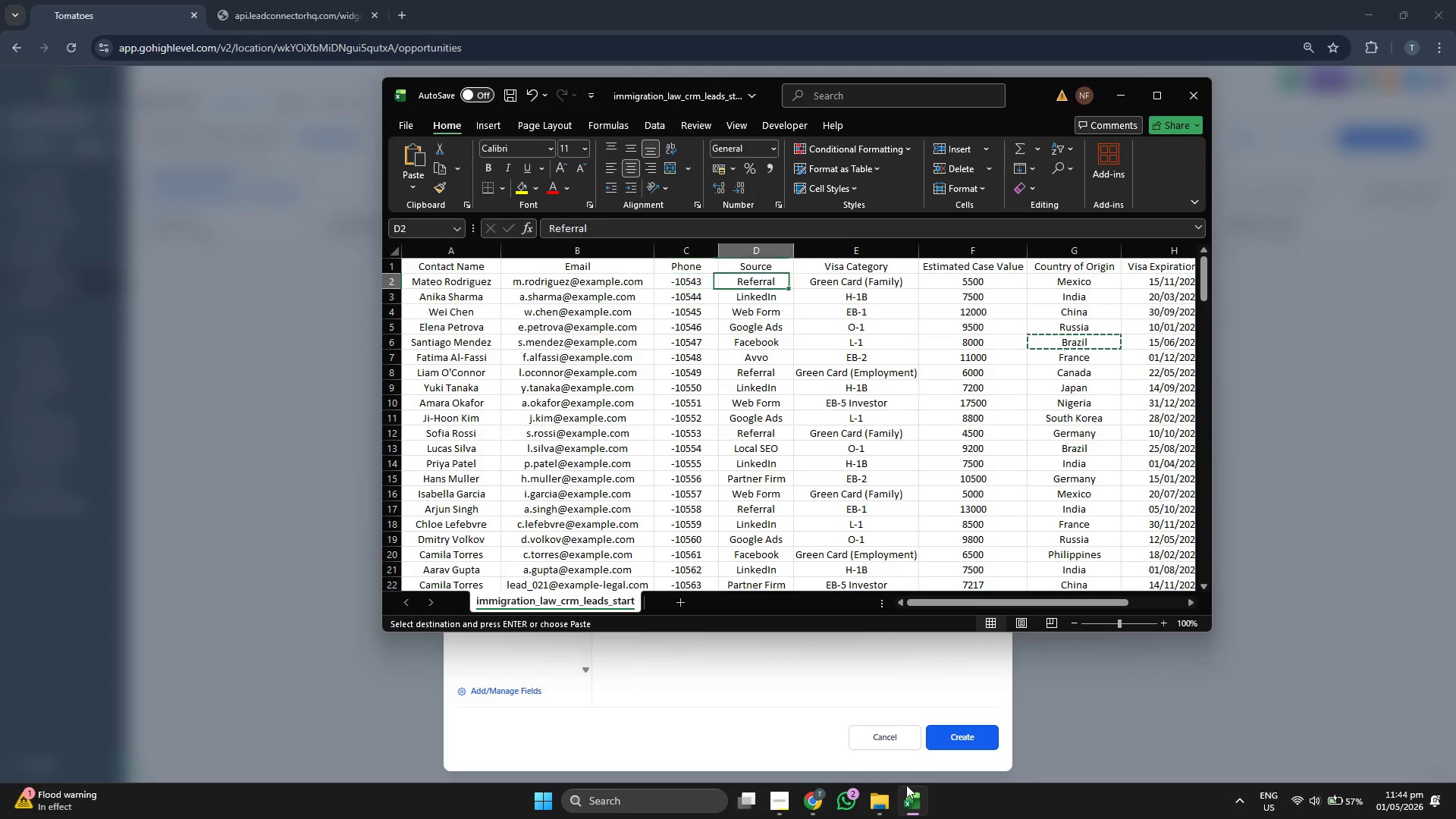 
key(ArrowRight)
 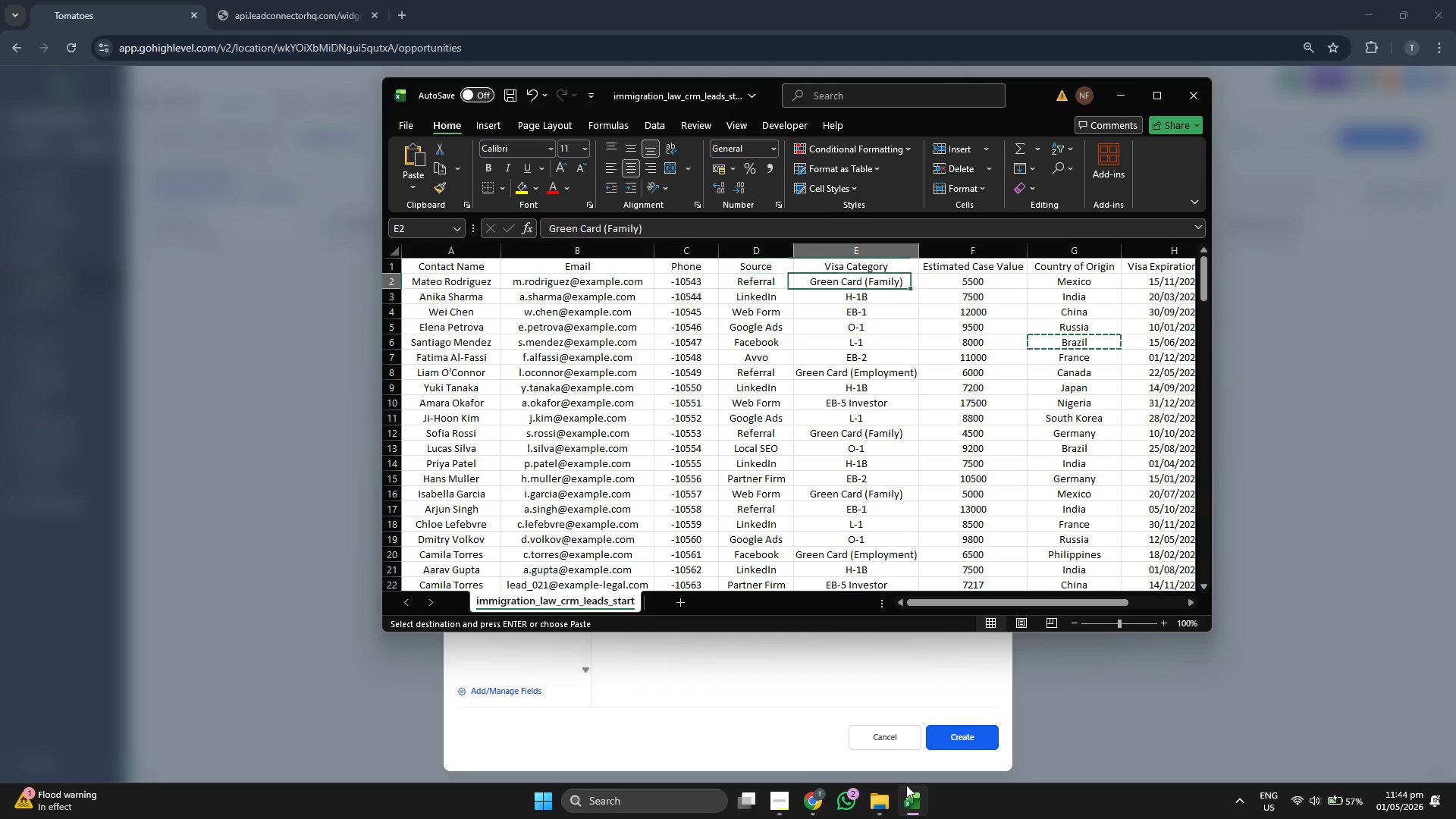 
key(ArrowRight)
 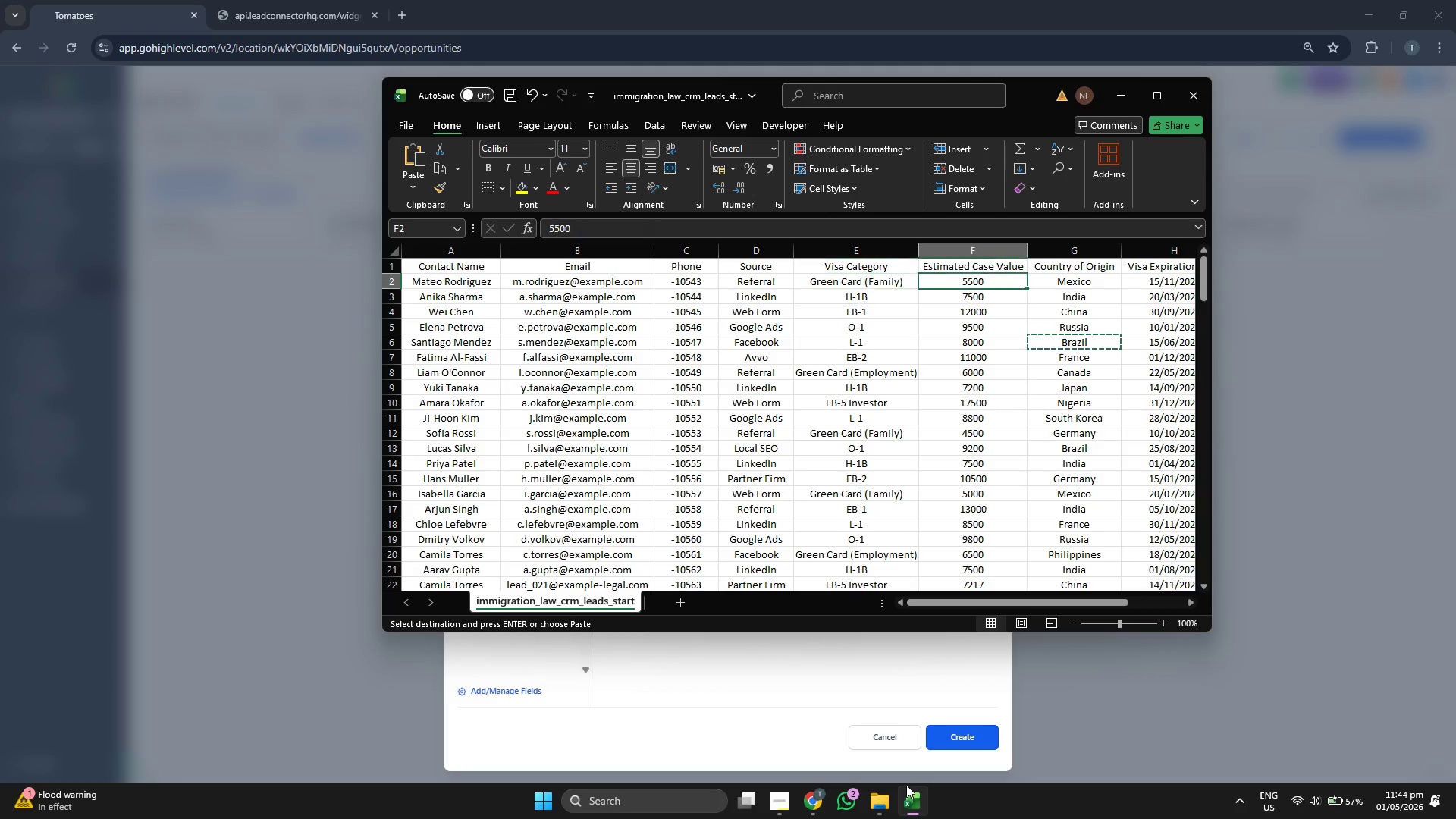 
key(ArrowRight)
 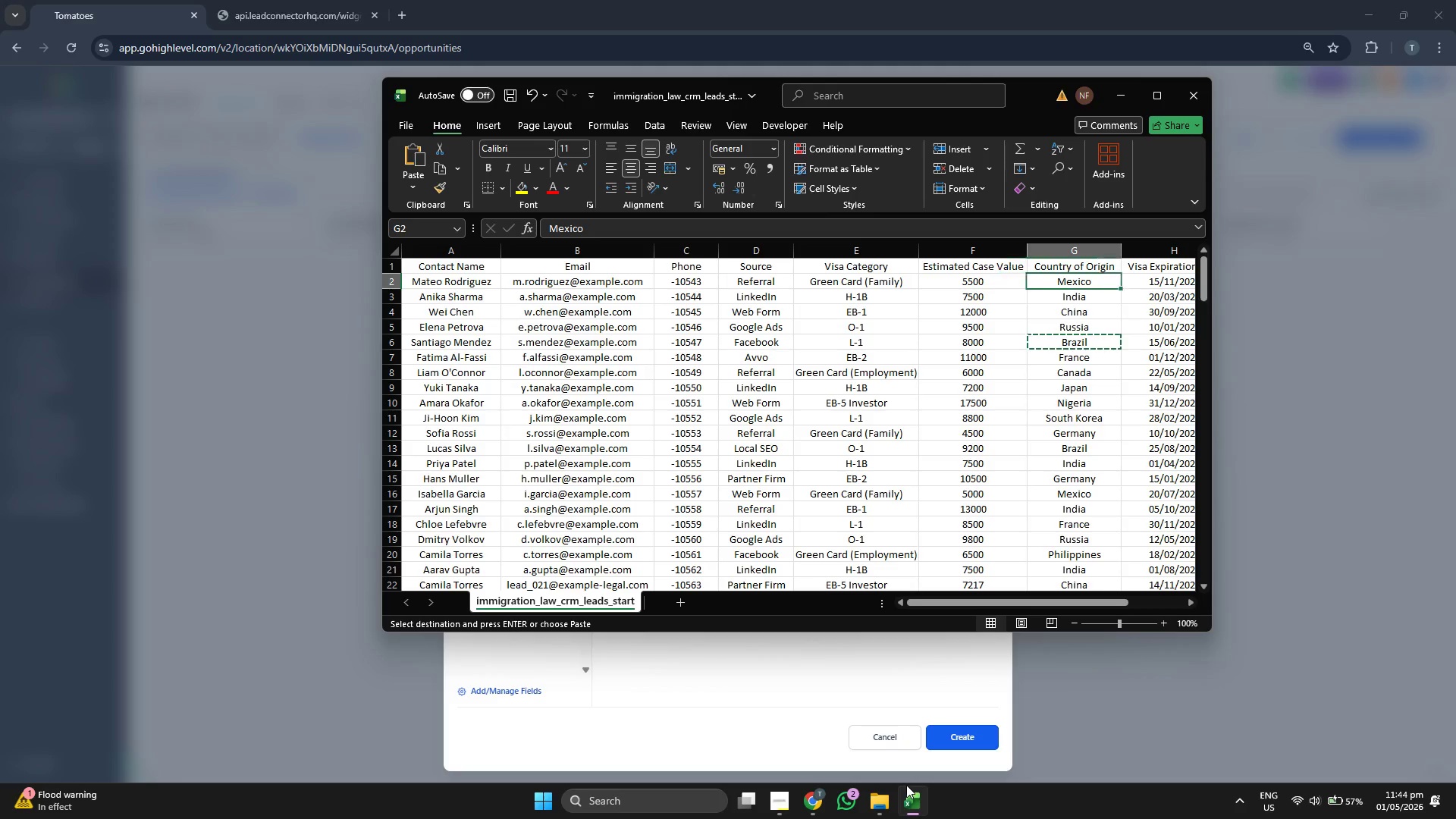 
key(ArrowRight)
 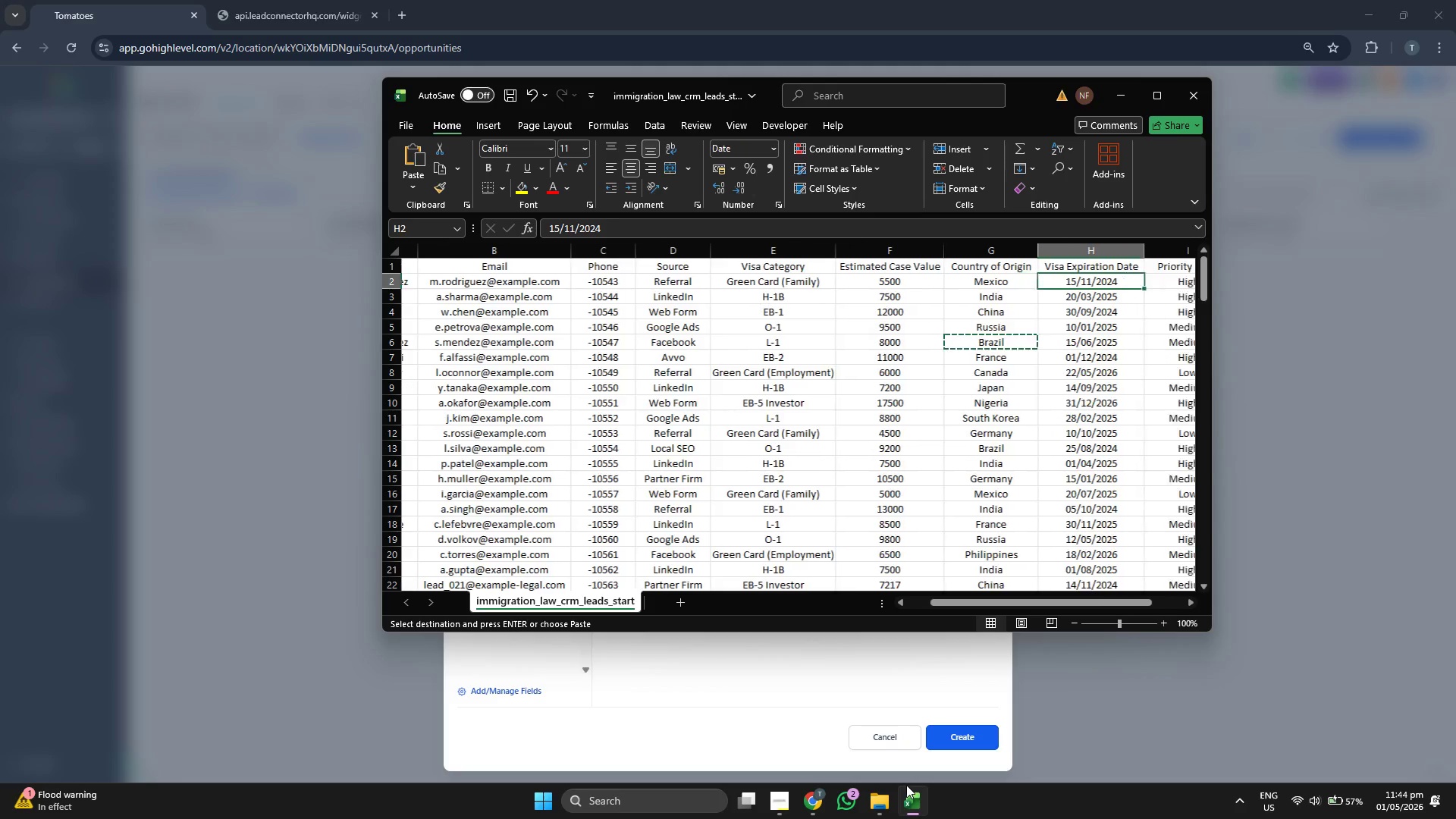 
key(ArrowRight)
 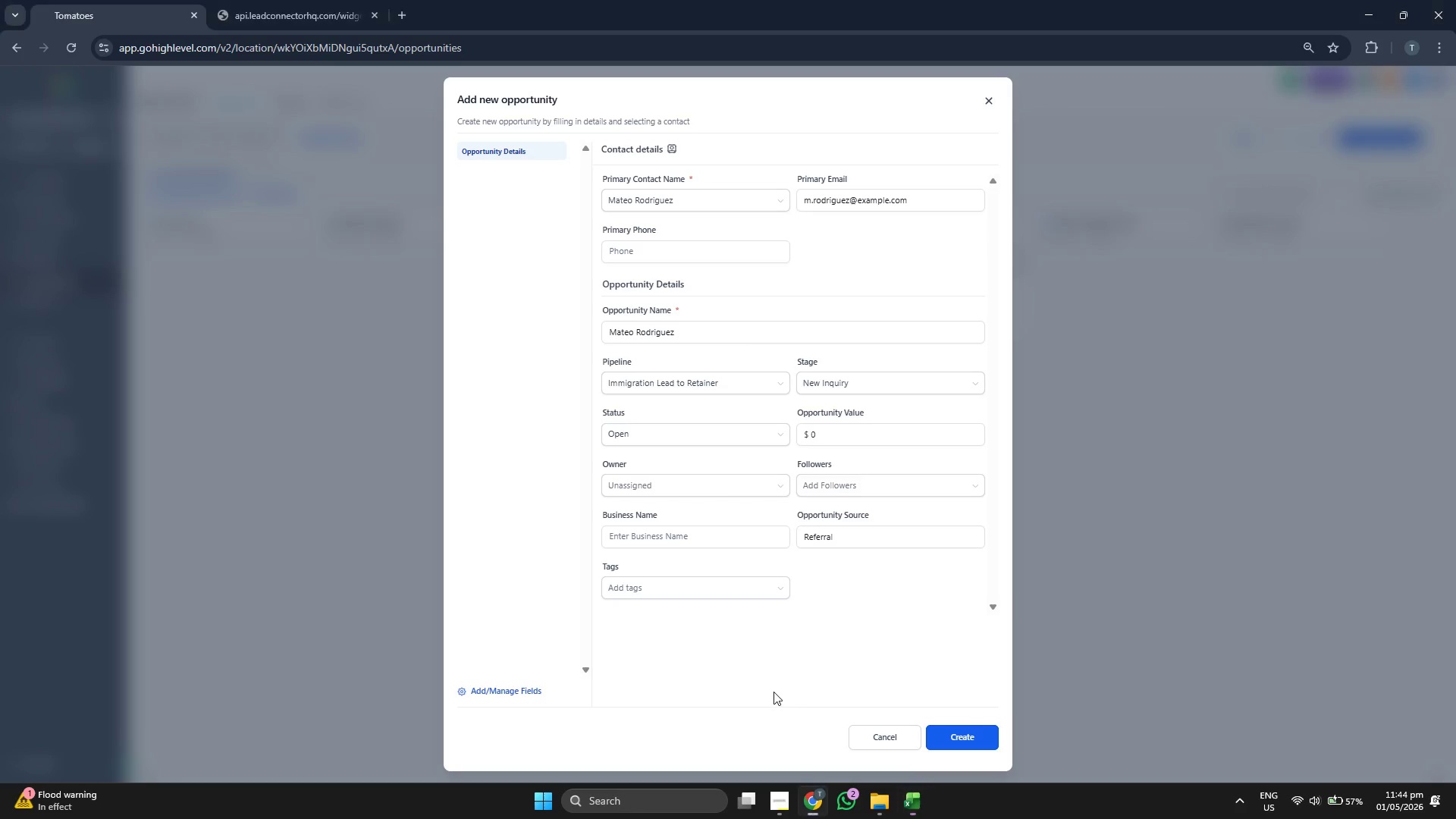 
left_click([839, 436])
 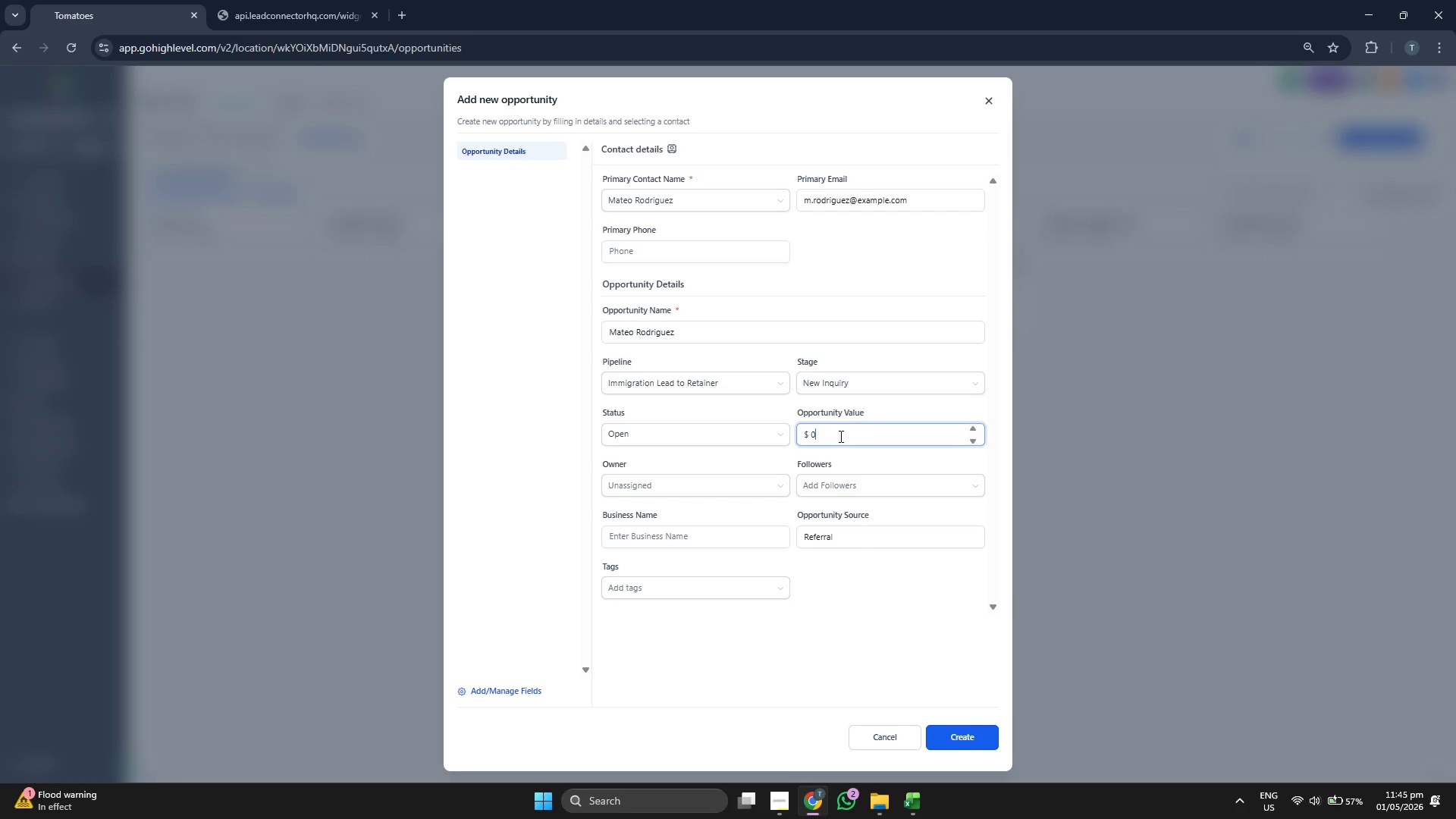 
type(55)
 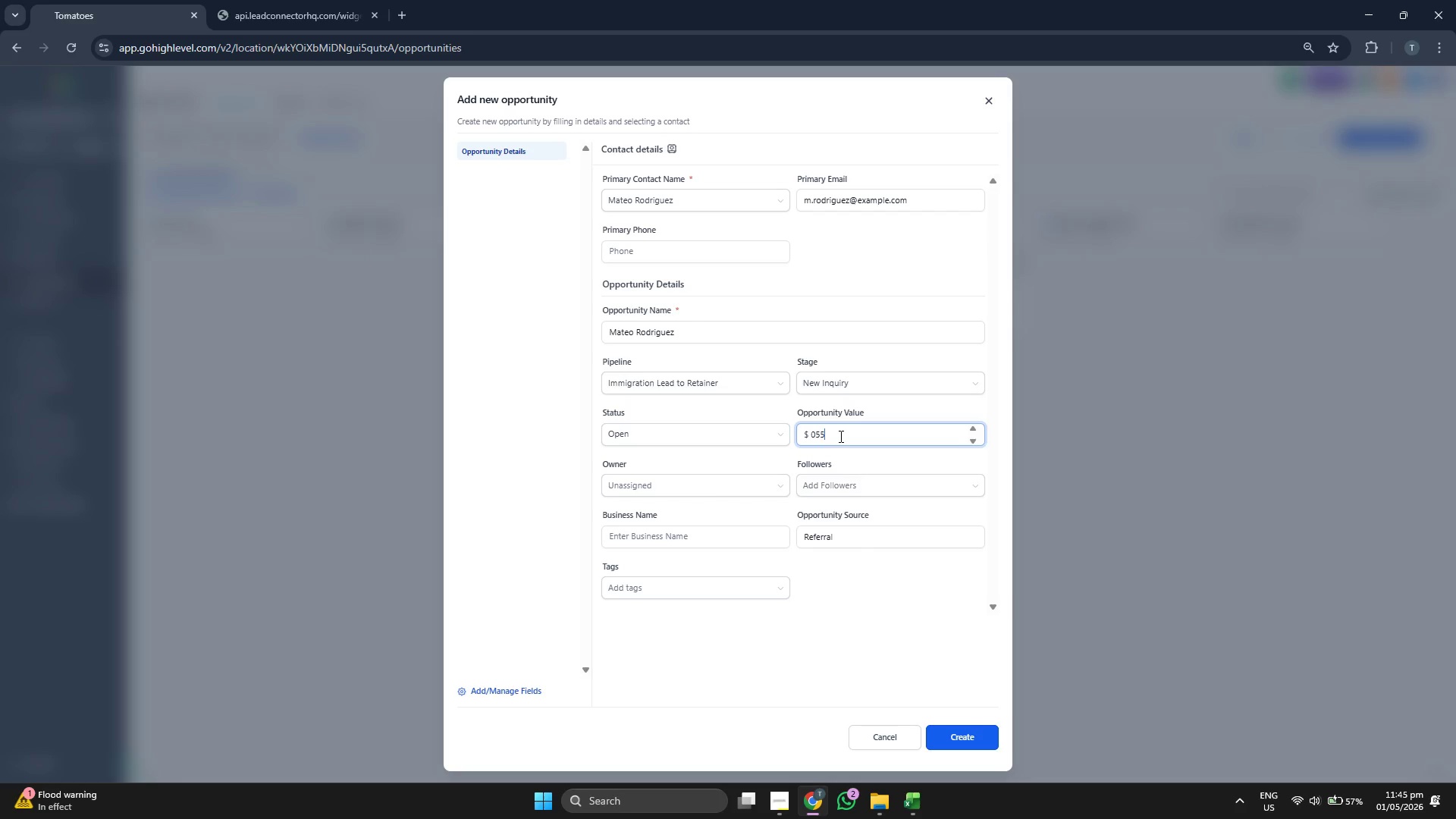 
double_click([839, 436])
 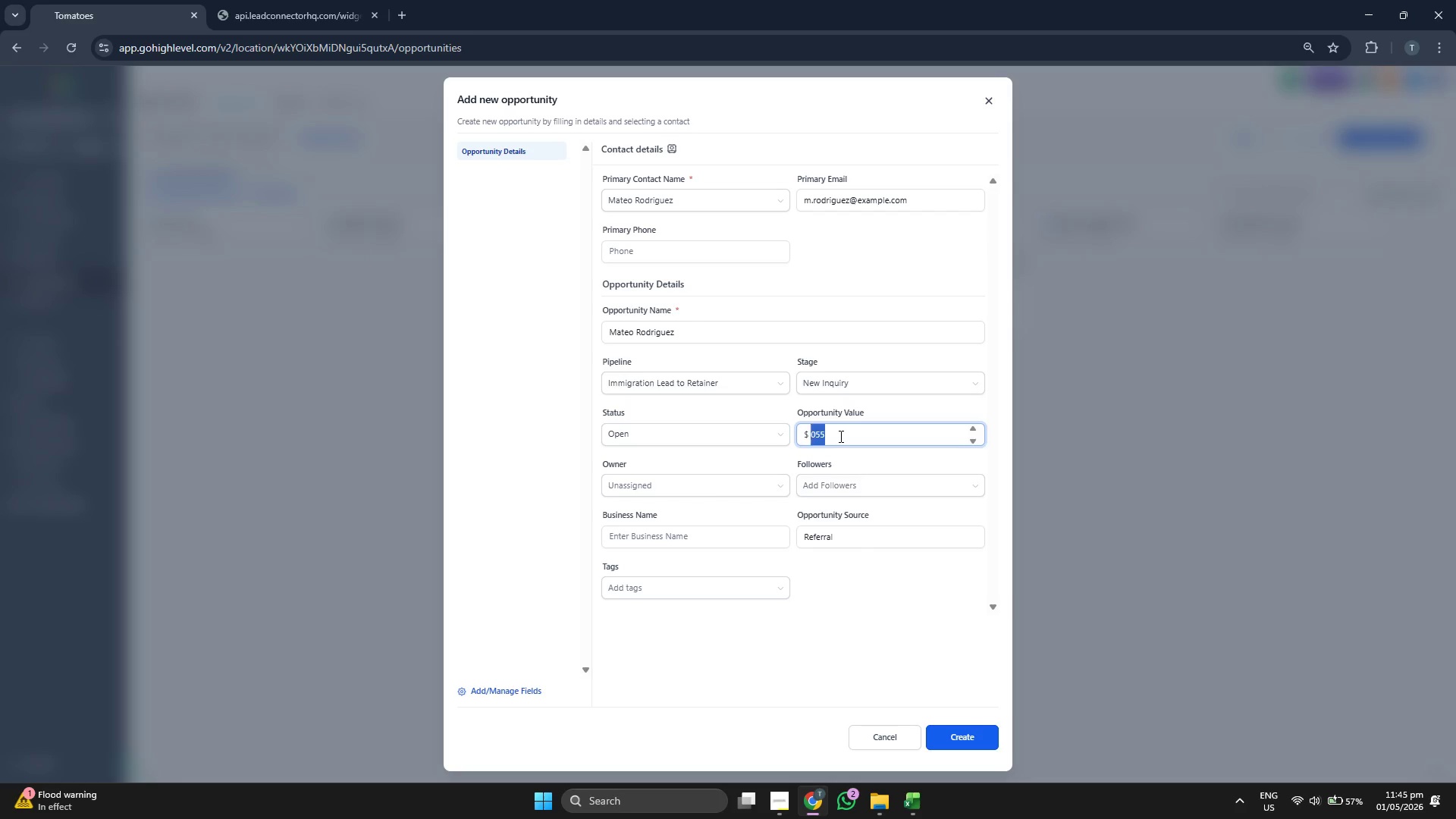 
triple_click([839, 436])
 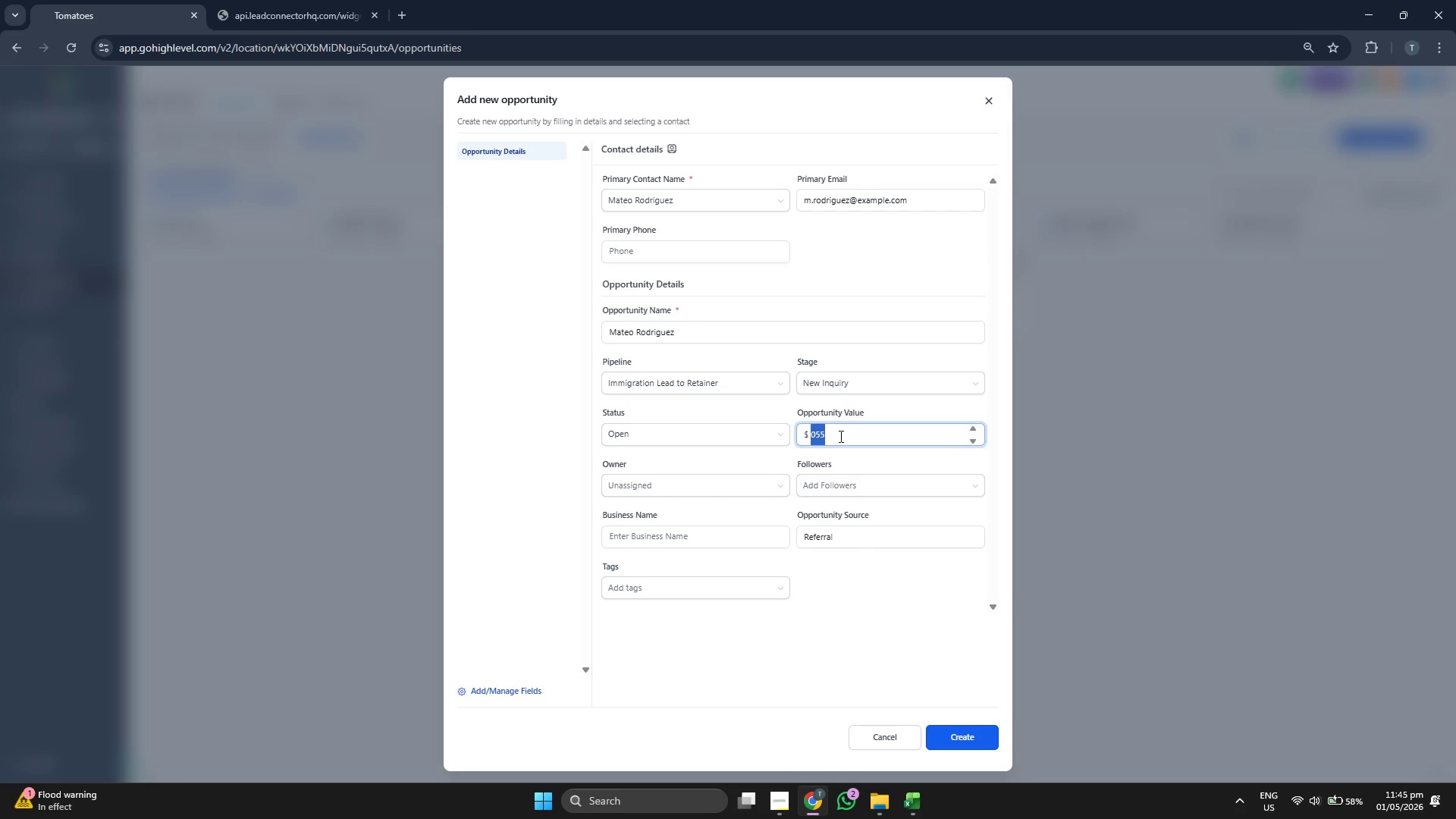 
type(5500)
 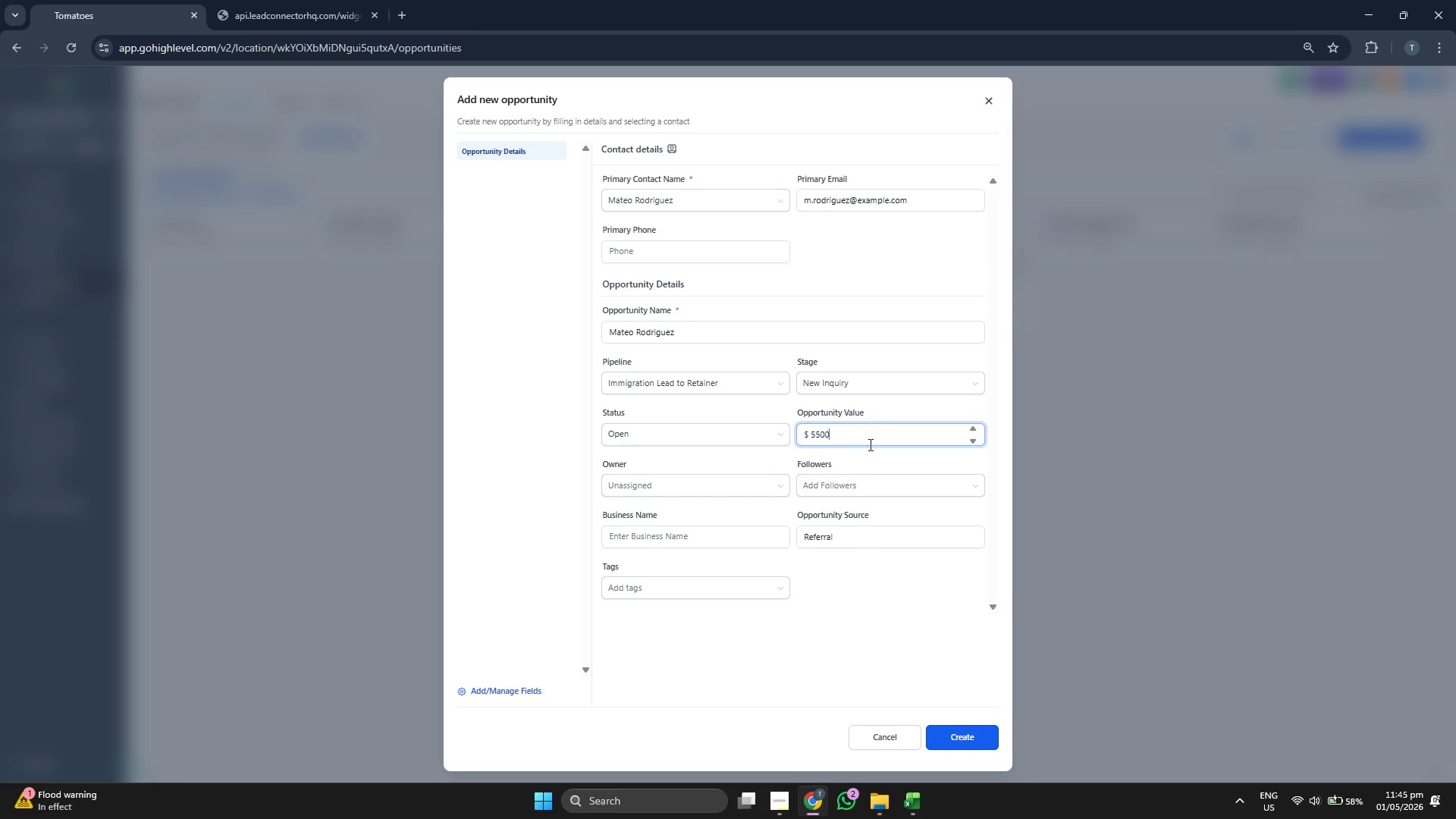 
left_click([920, 803])
 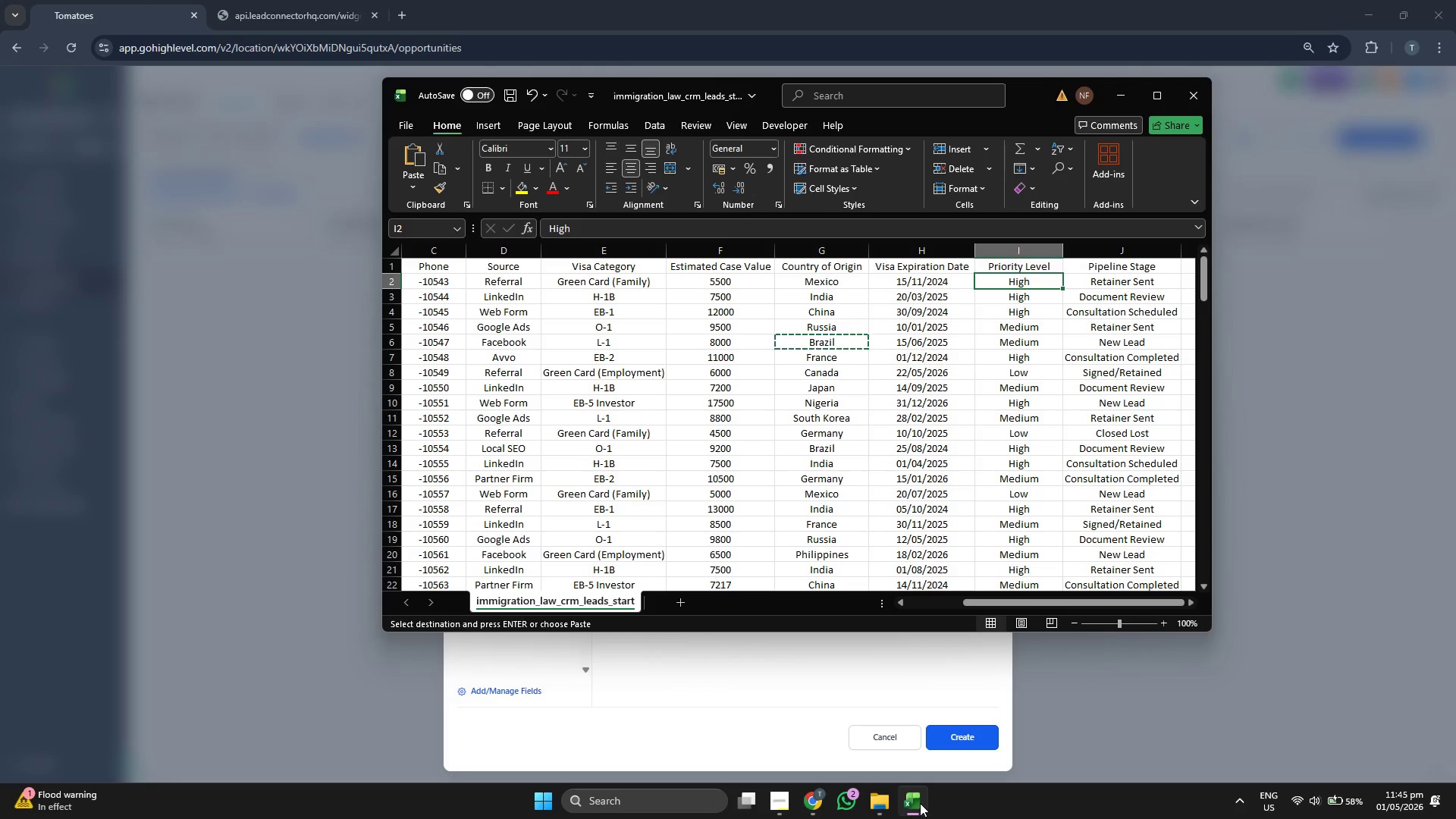 
left_click([920, 803])
 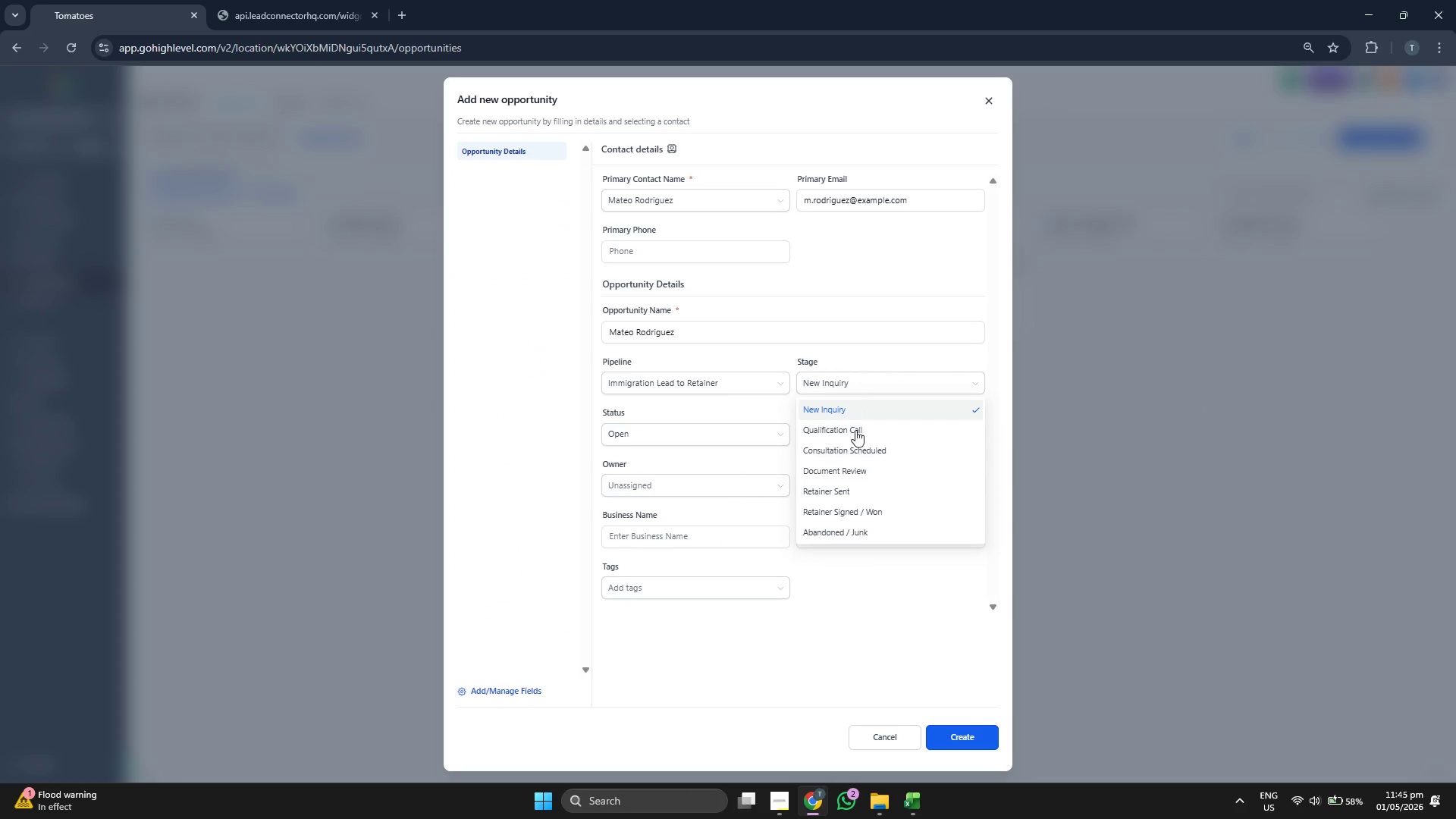 
left_click([857, 491])
 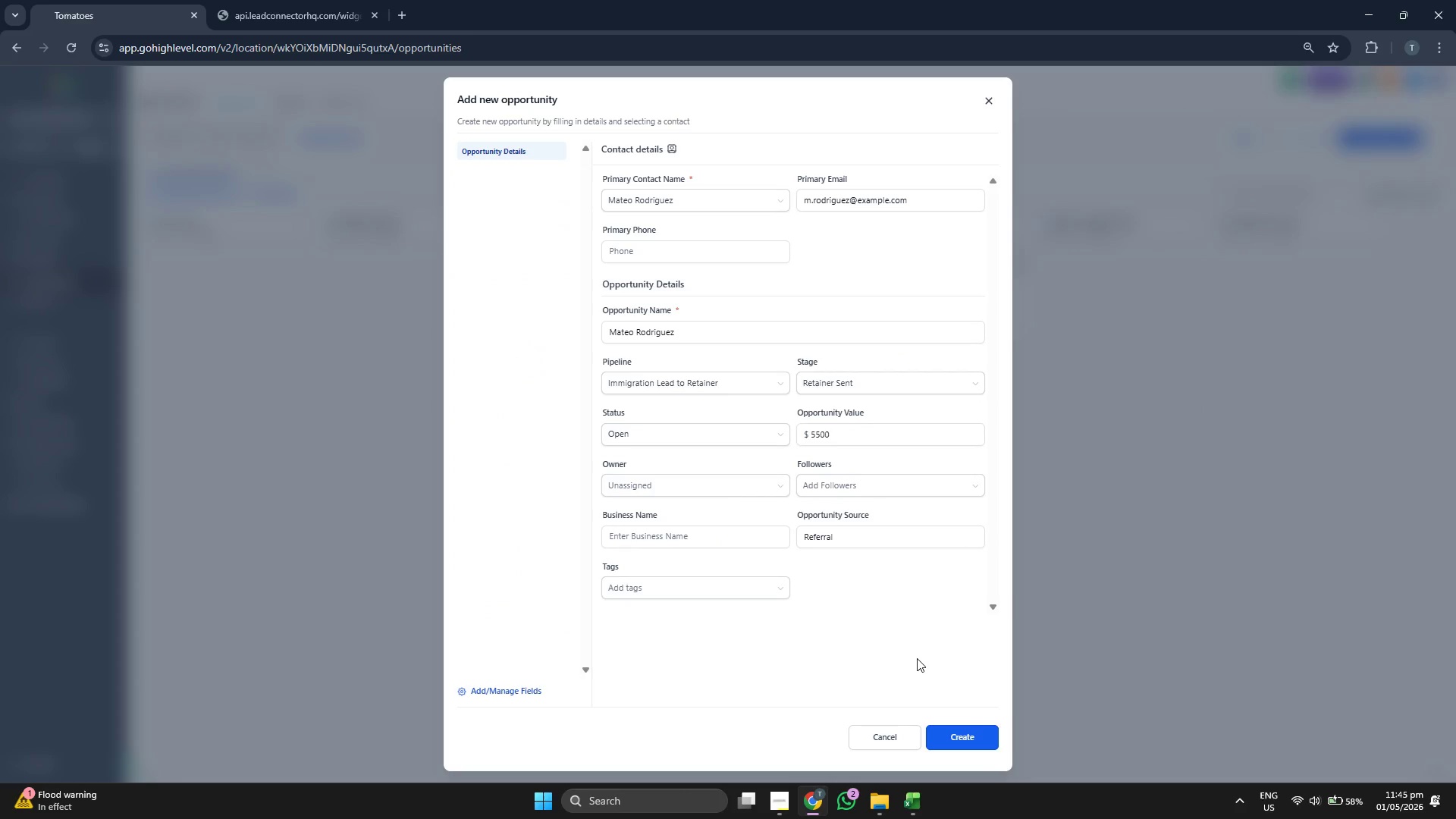 
left_click([971, 734])
 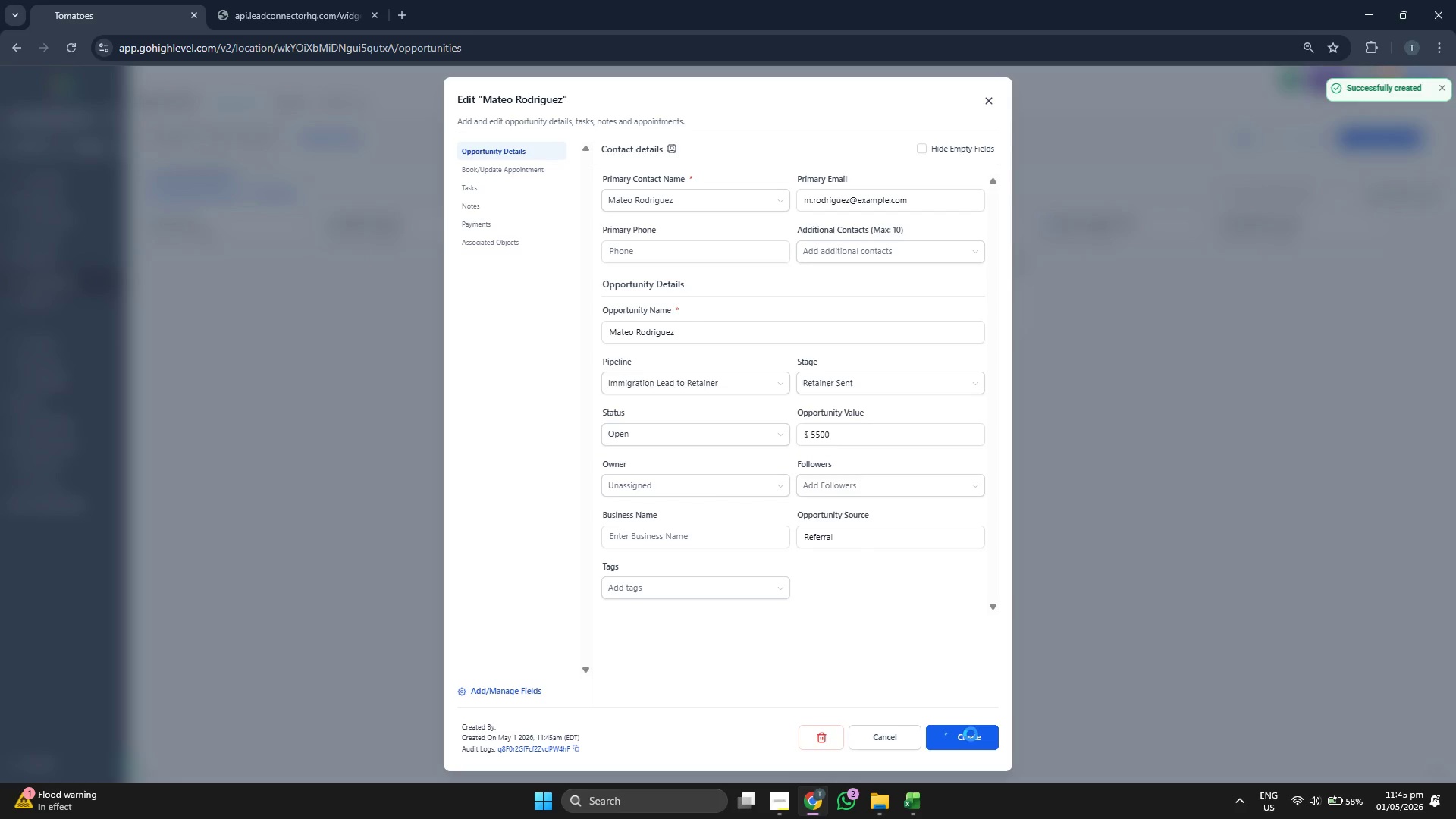 
left_click([971, 734])
 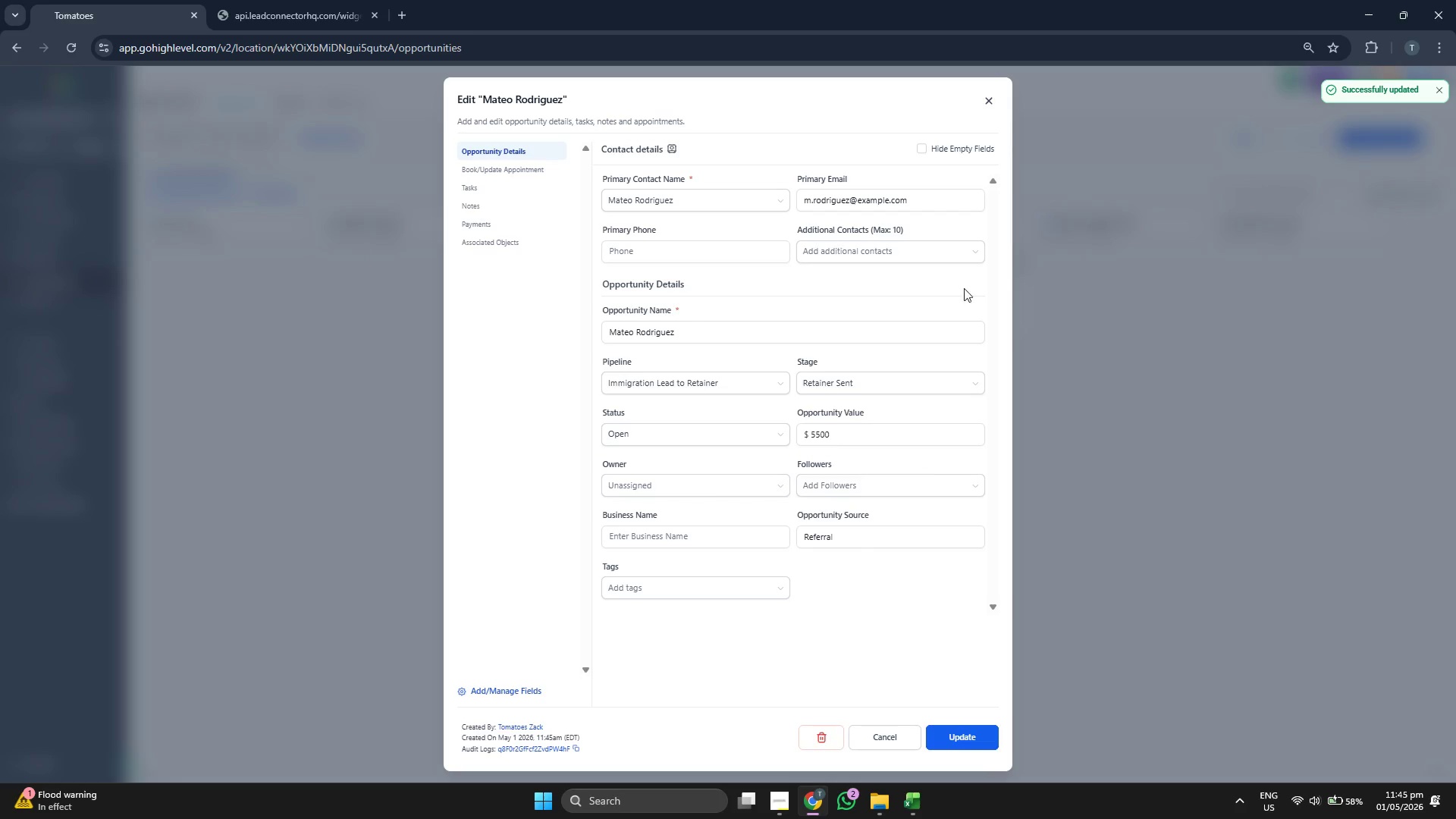 
left_click([987, 99])
 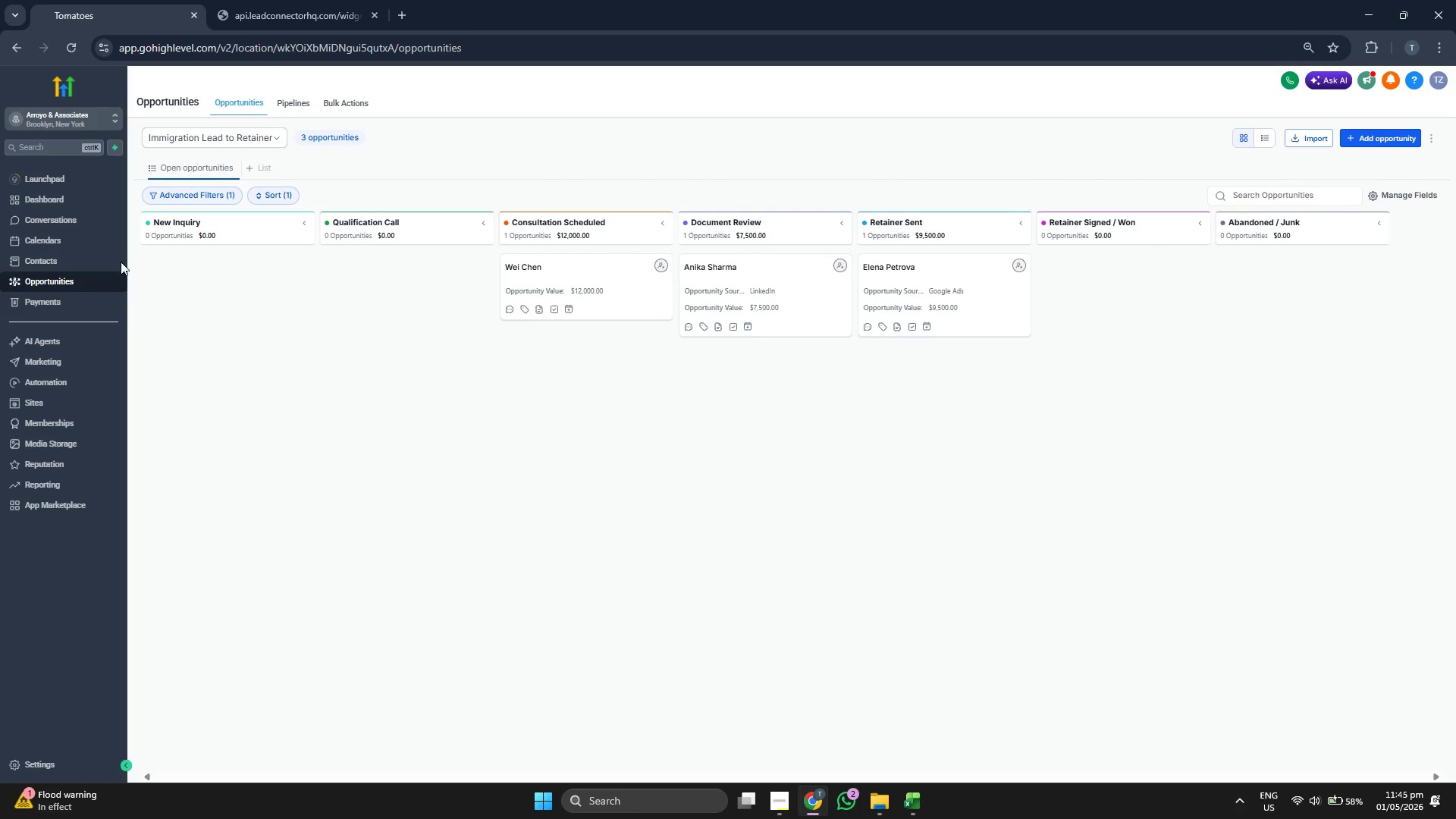 
left_click([59, 266])
 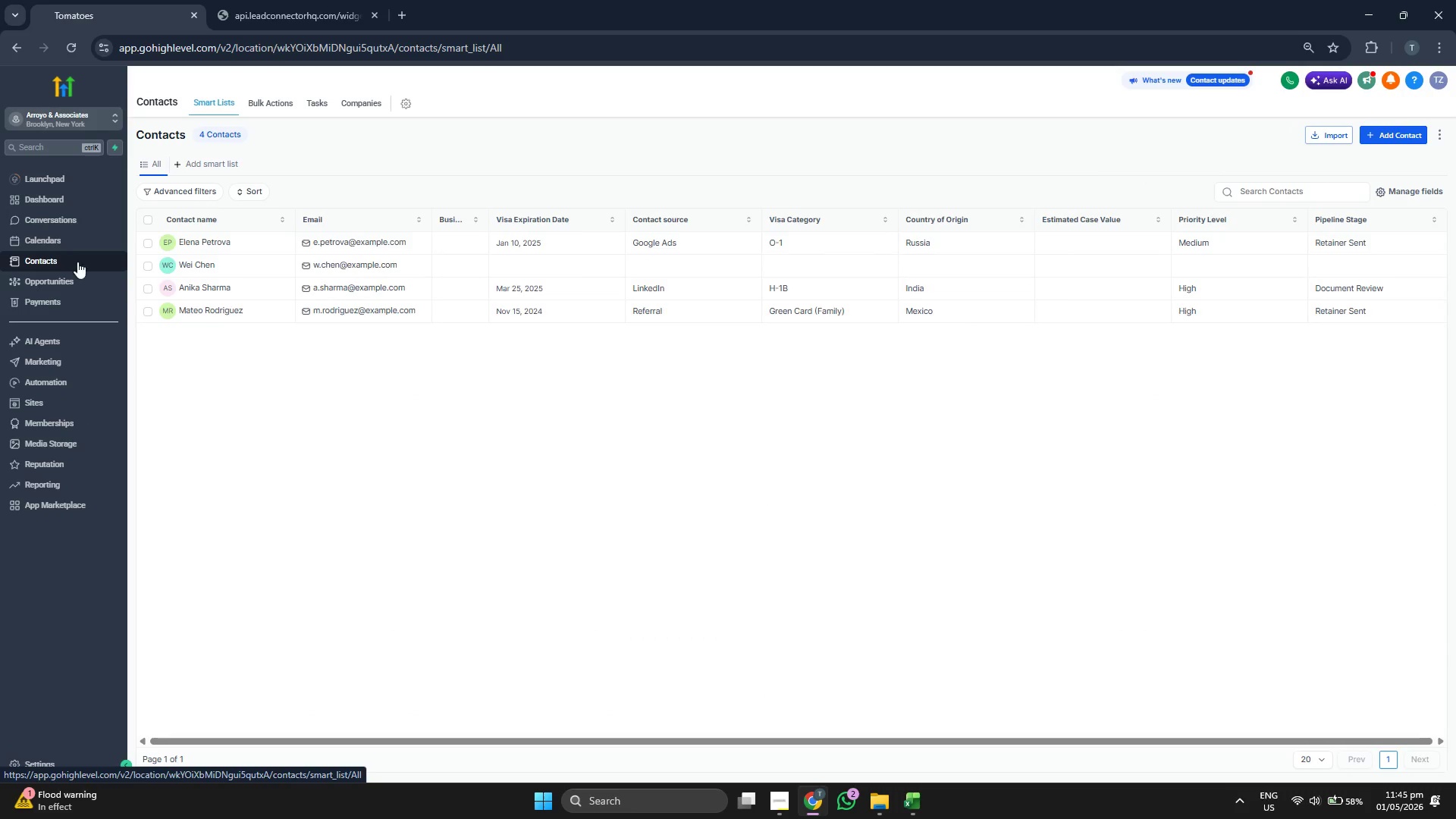 
left_click([64, 196])
 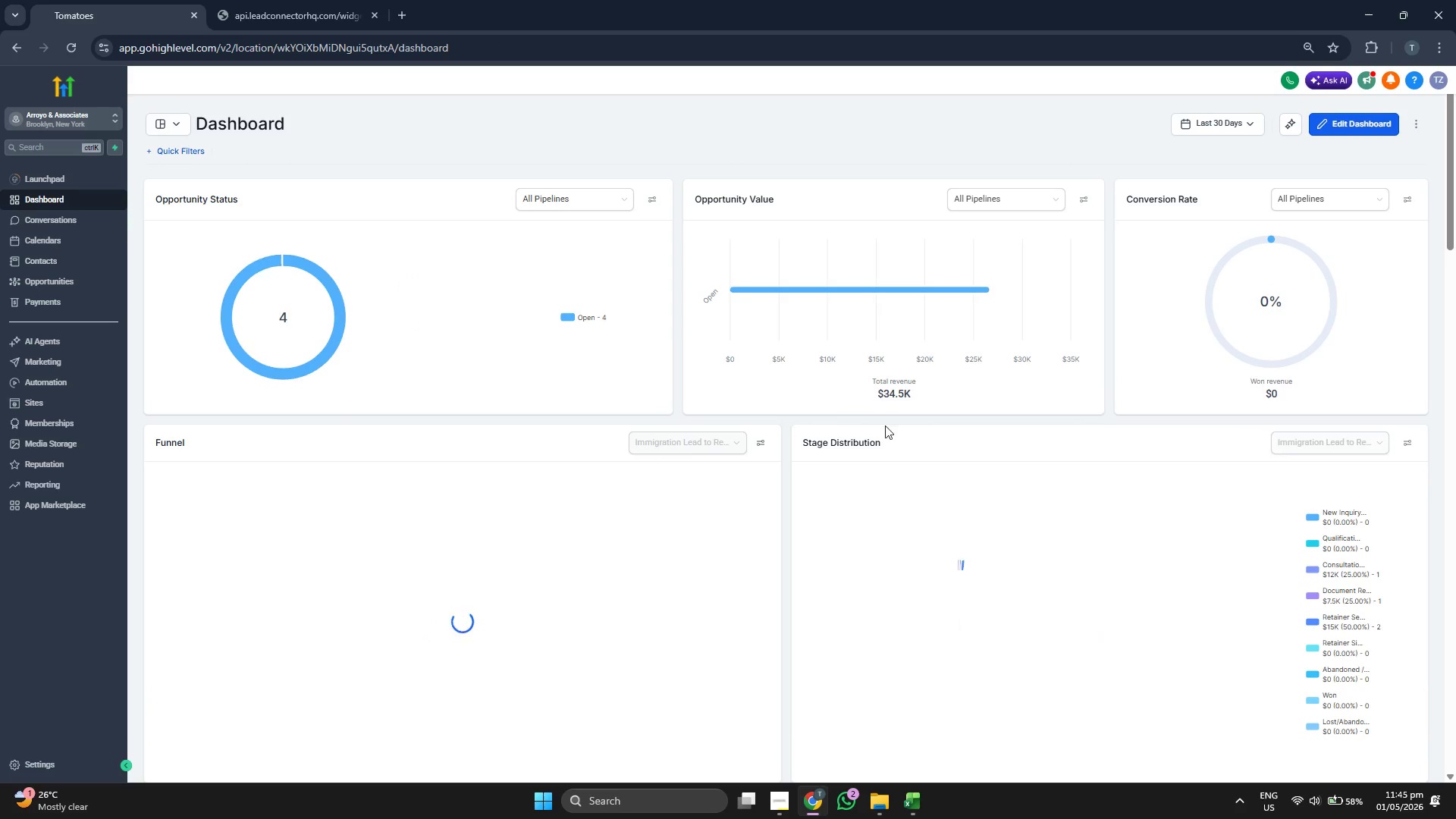 
wait(5.58)
 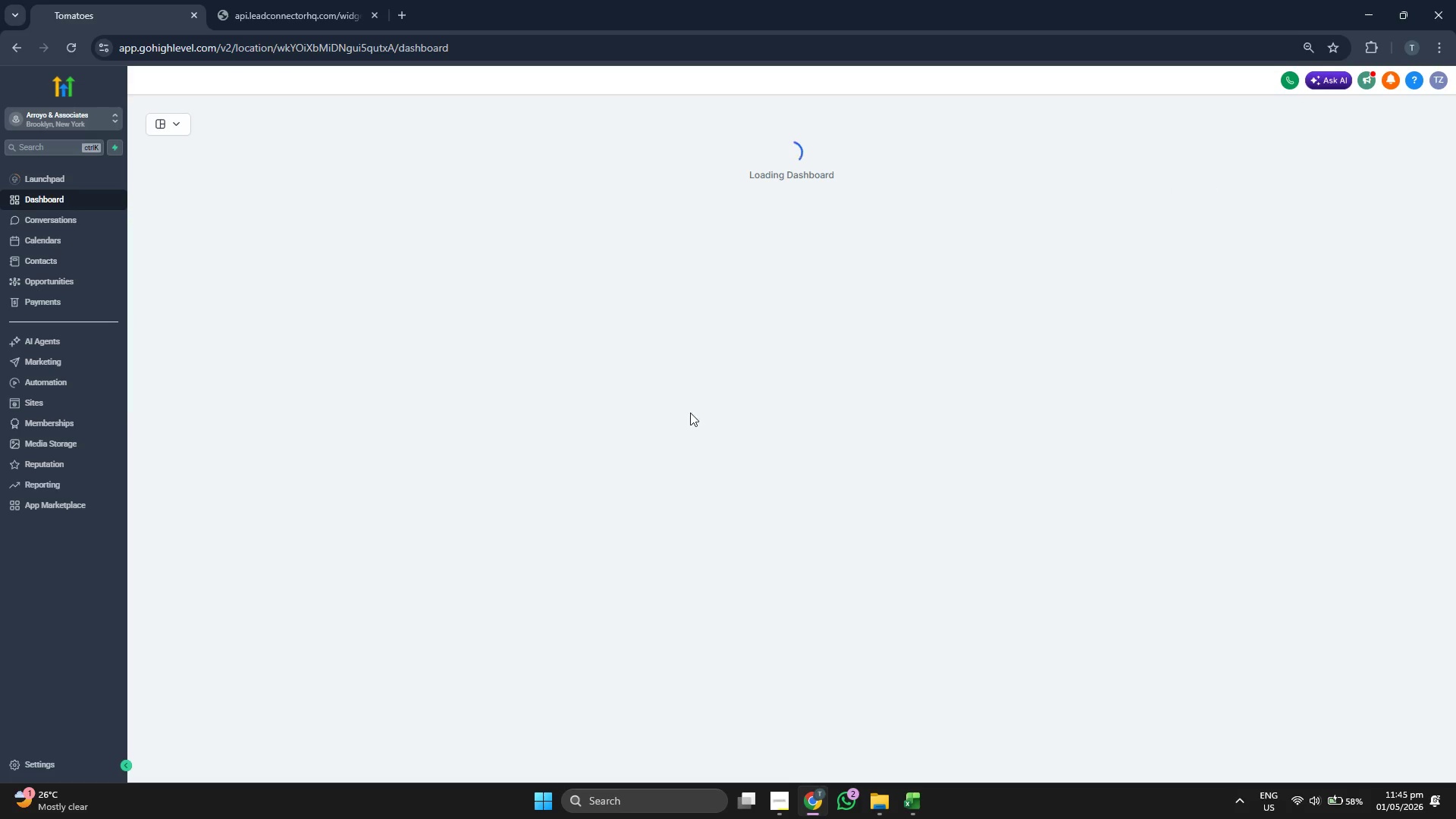 
scroll: coordinate [758, 366], scroll_direction: down, amount: 26.0
 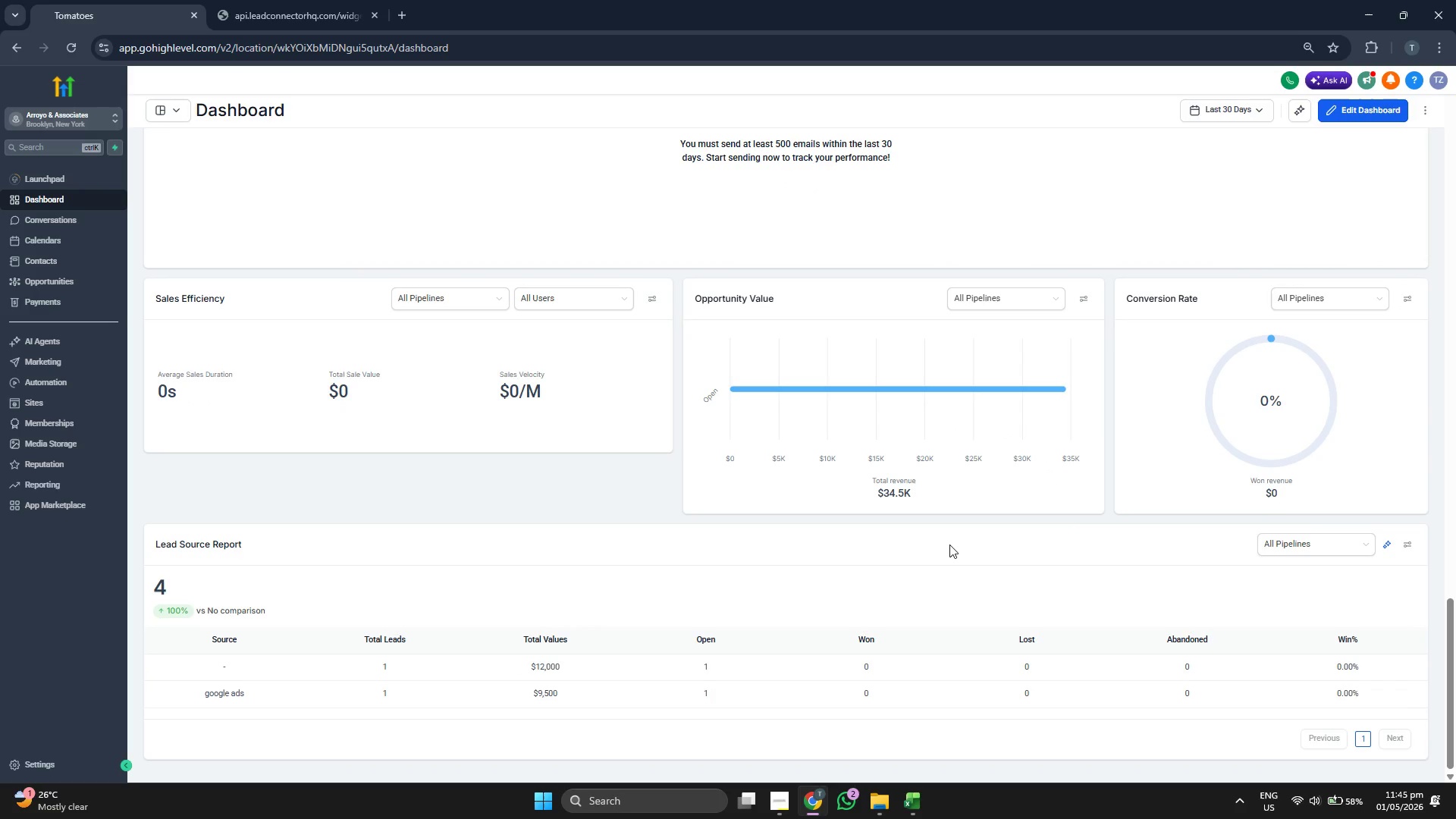 
wait(15.36)
 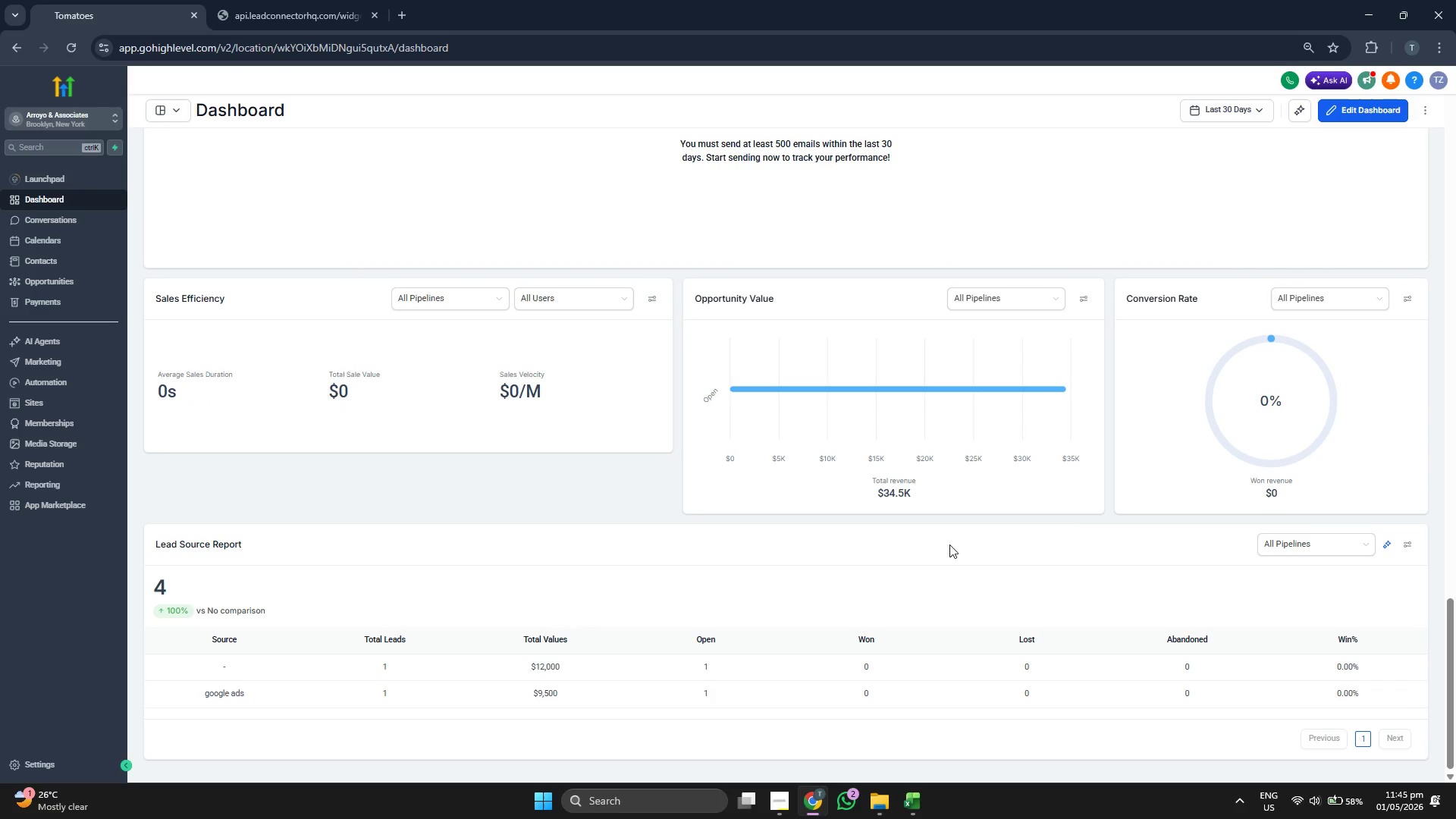 
scroll: coordinate [1000, 553], scroll_direction: up, amount: 25.0
 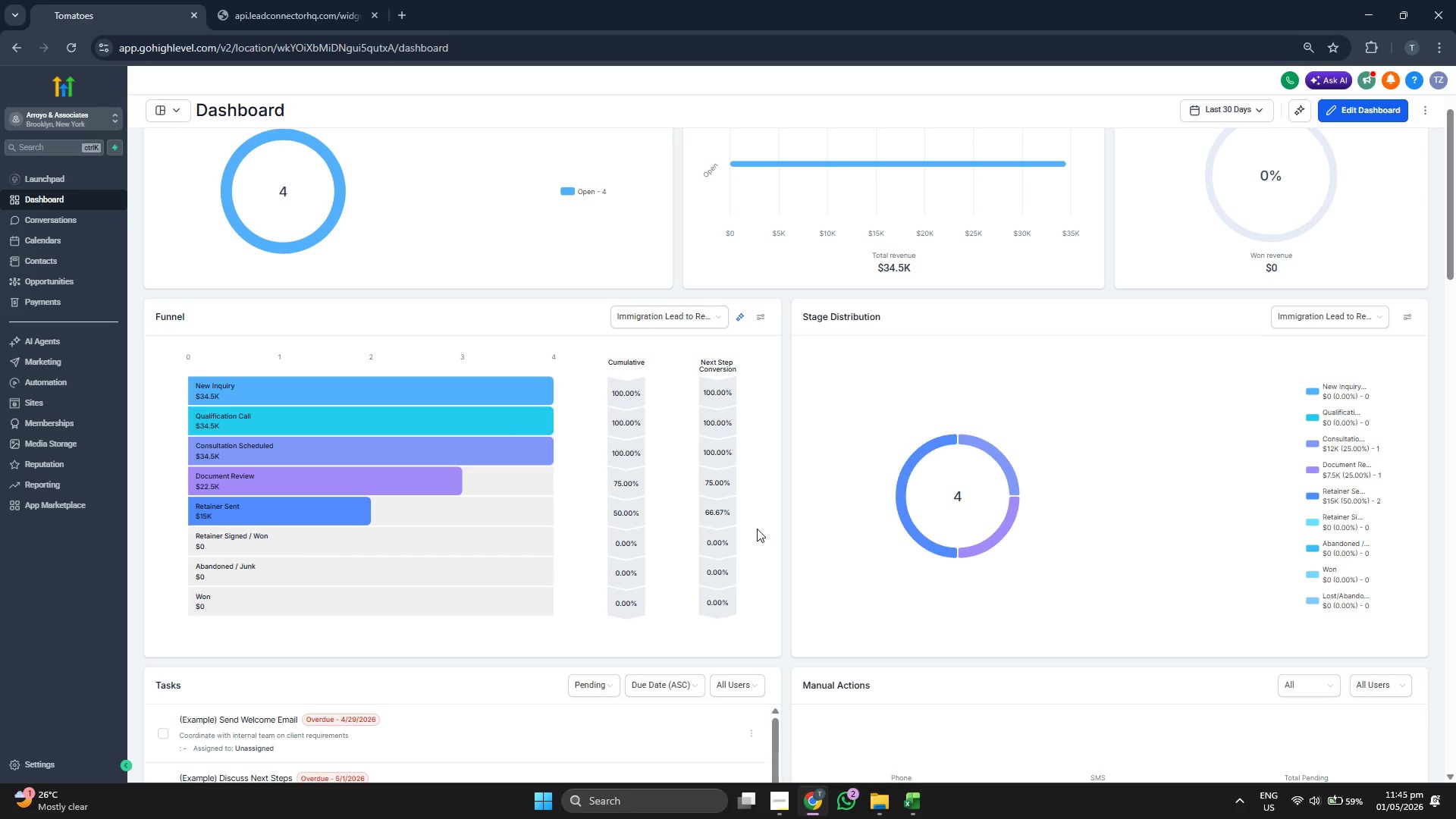 
left_click([74, 262])
 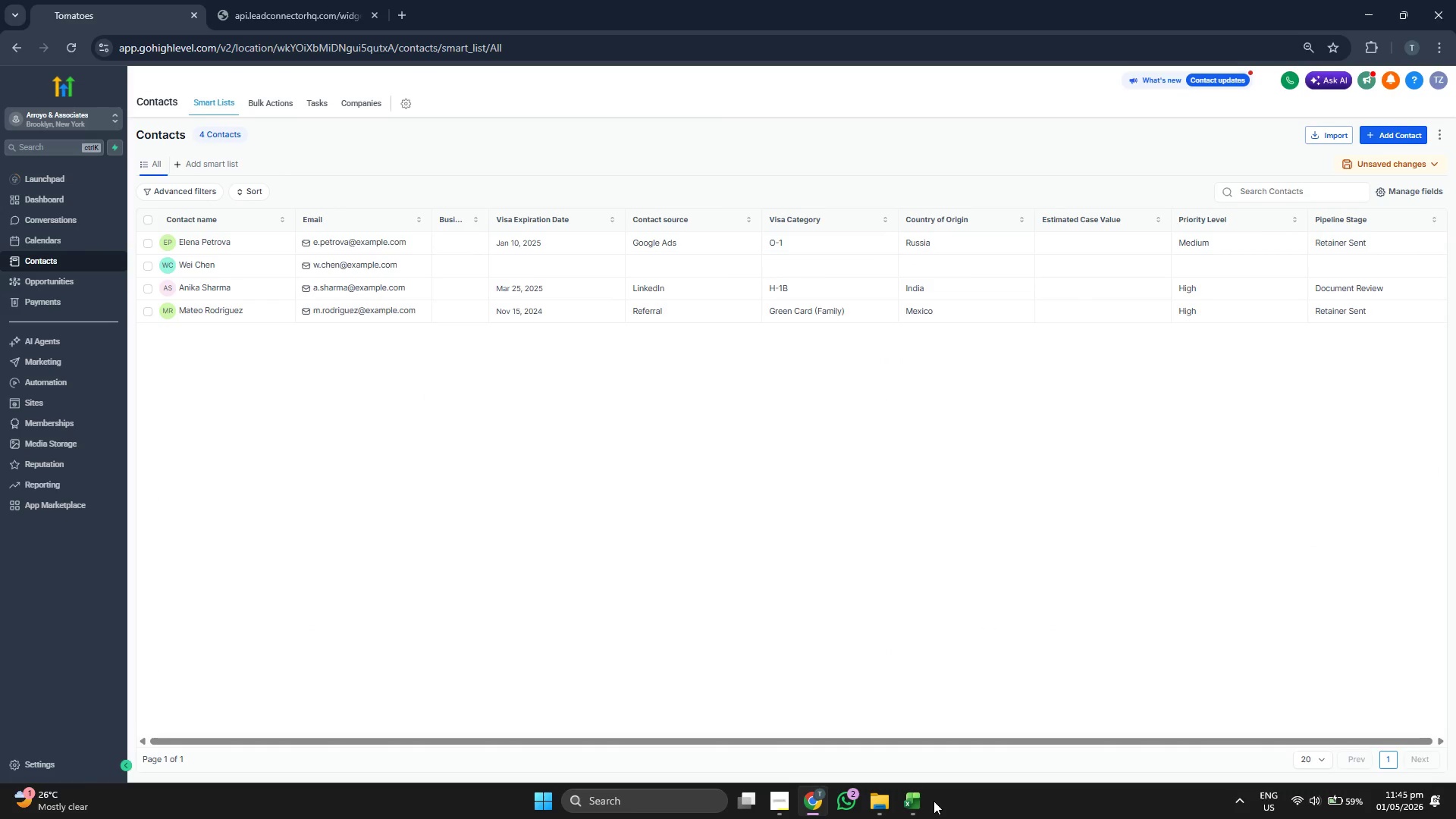 
wait(5.59)
 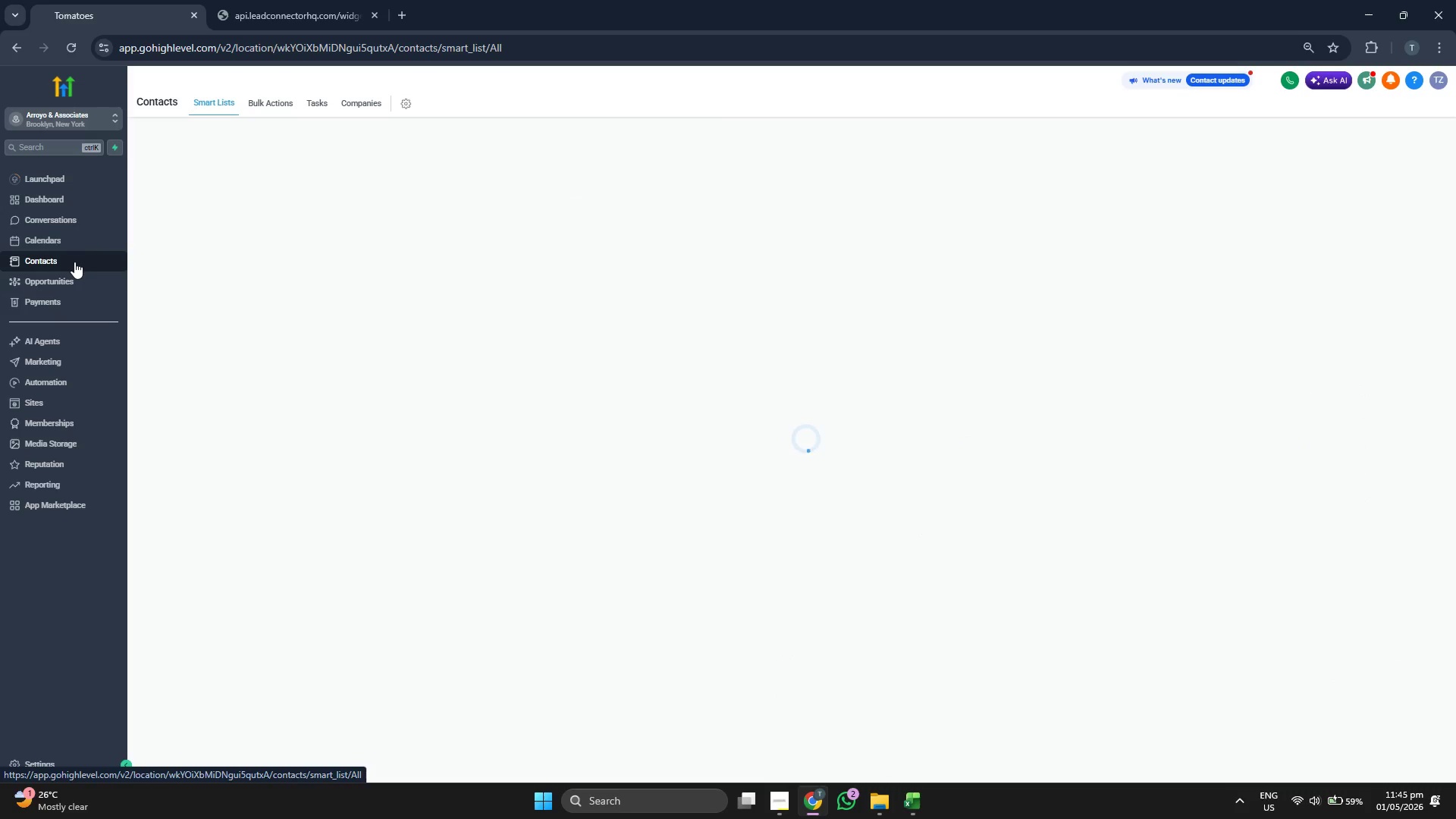 
key(ArrowDown)
 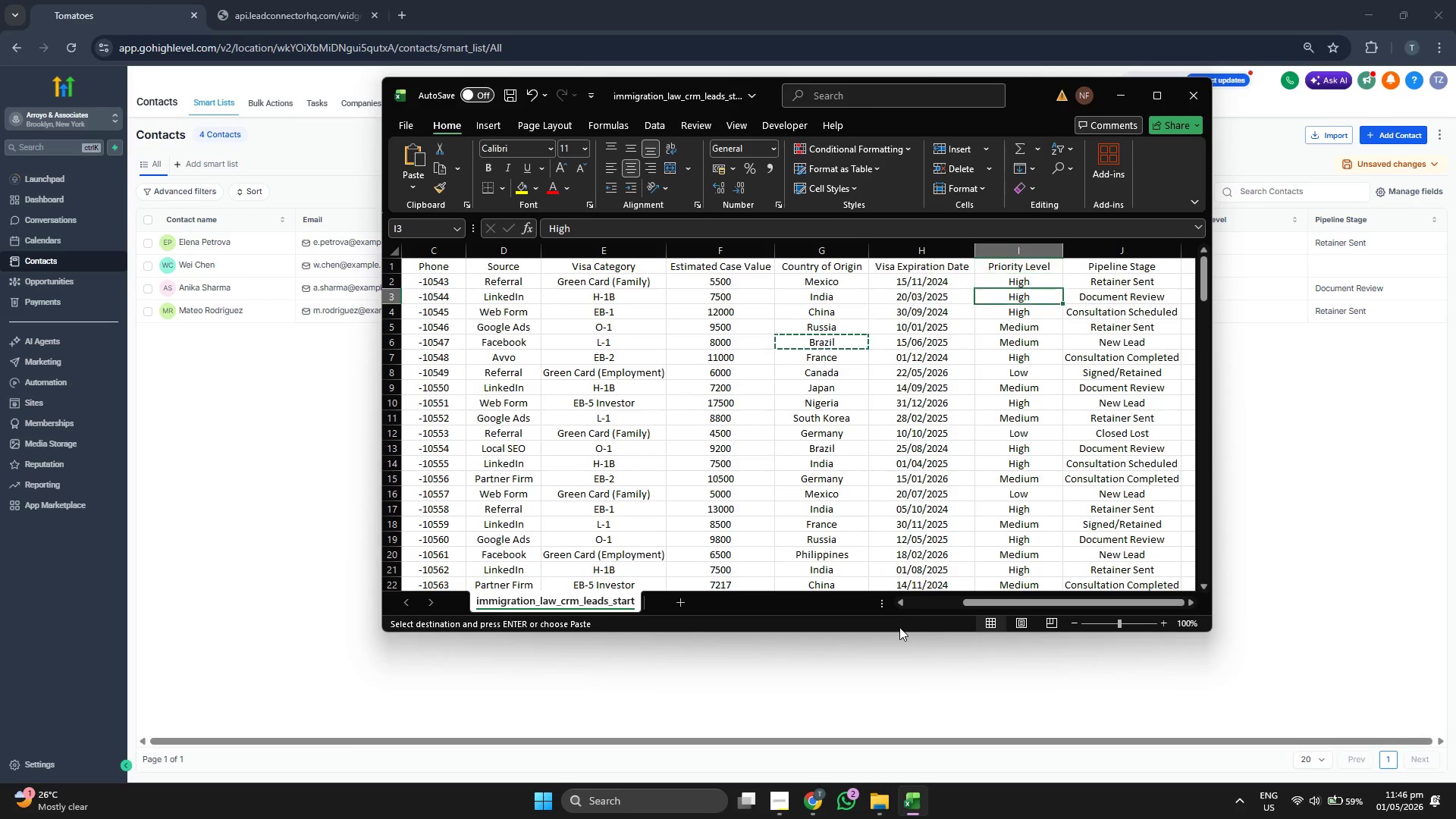 
key(ArrowDown)
 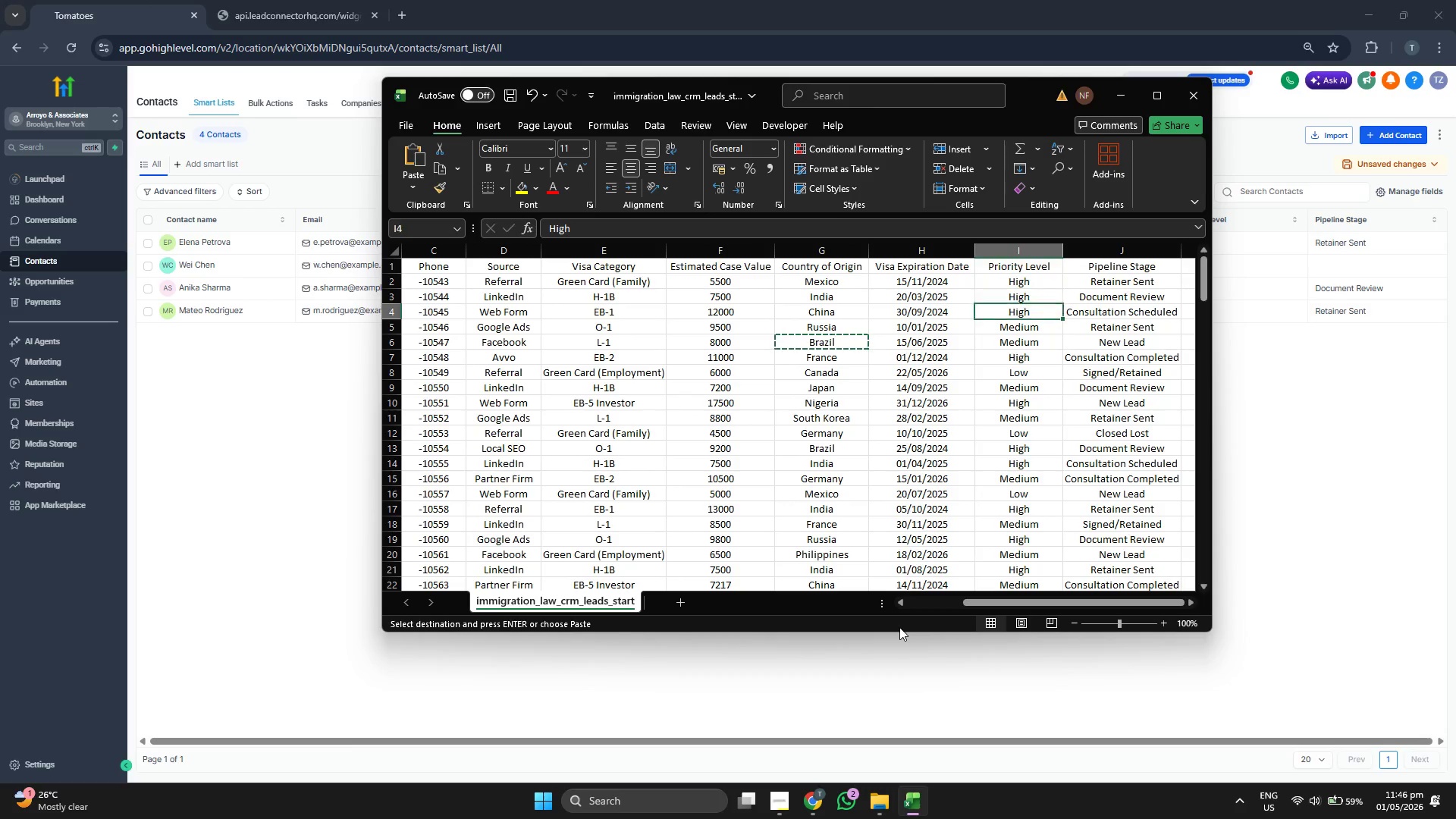 
key(ArrowDown)
 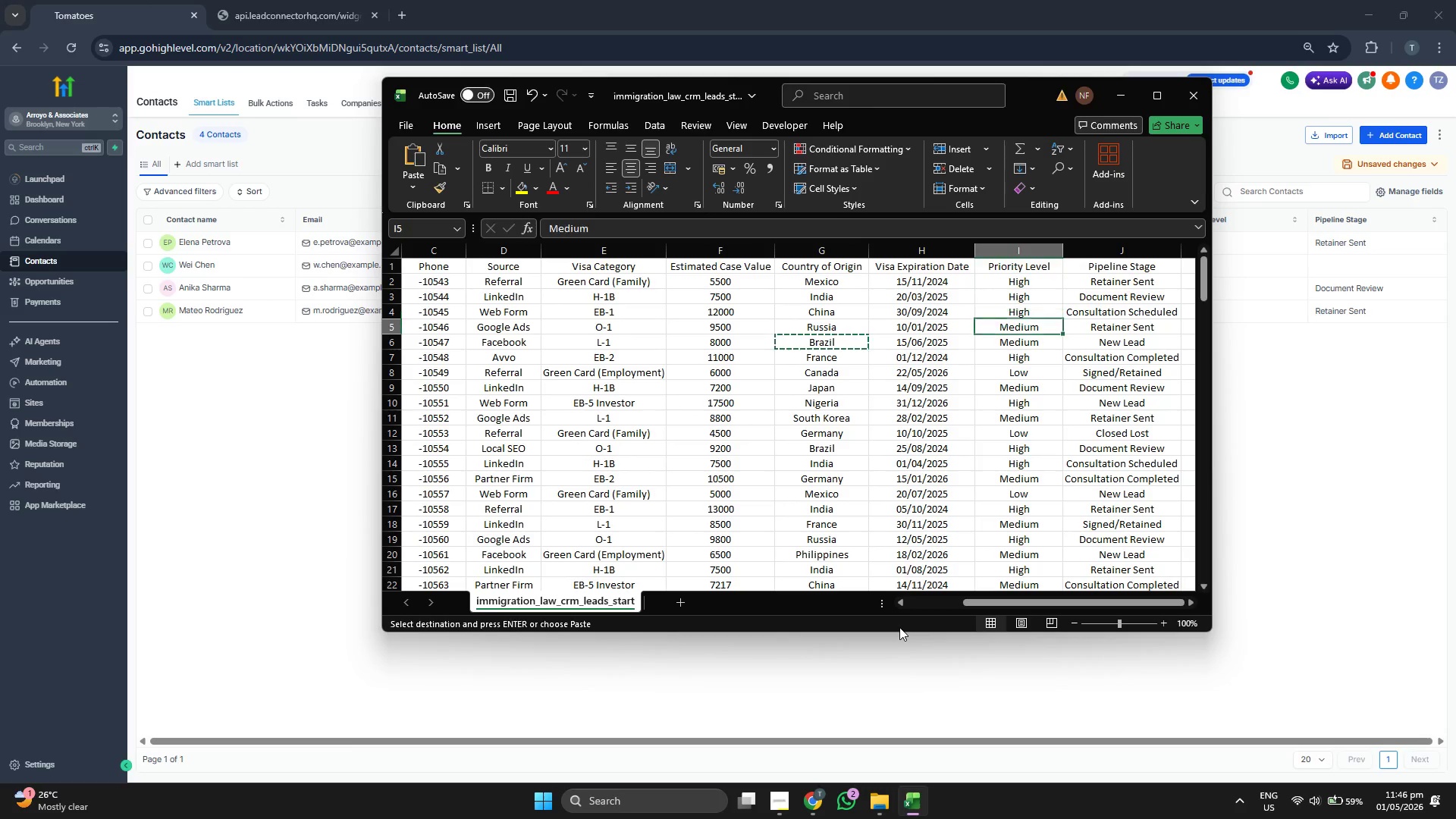 
key(ArrowDown)
 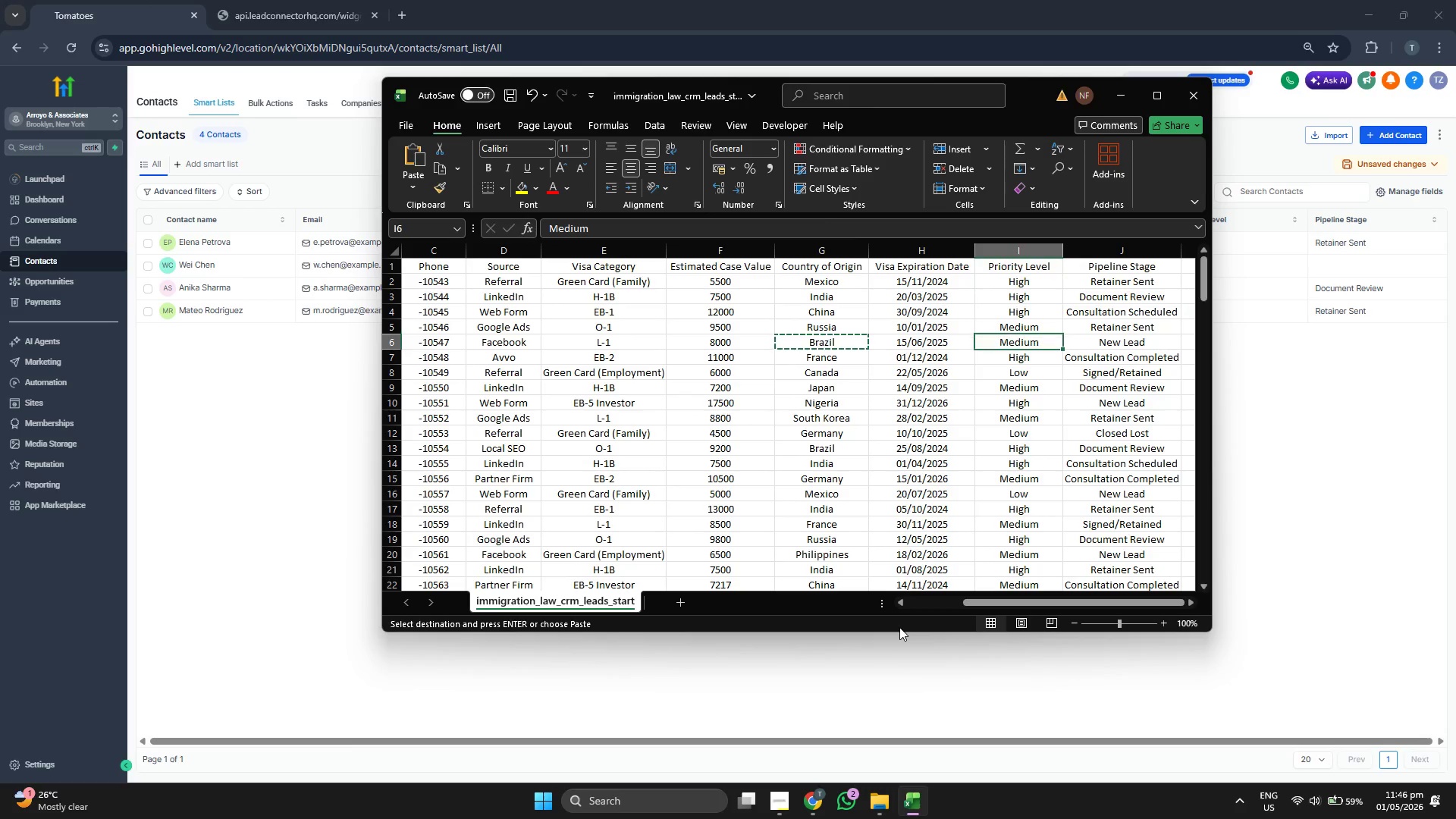 
key(ArrowLeft)
 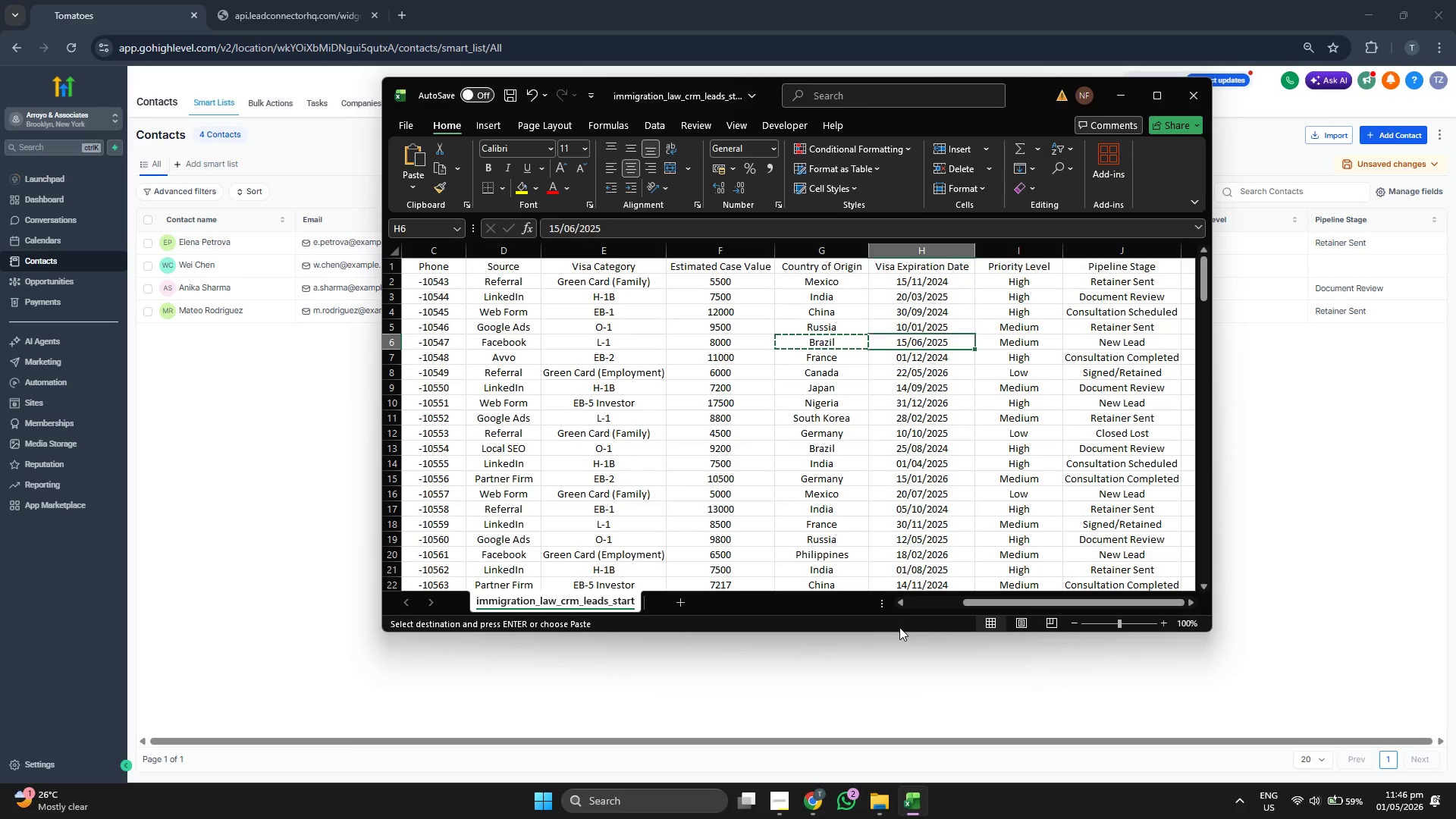 
hold_key(key=ArrowLeft, duration=0.83)
 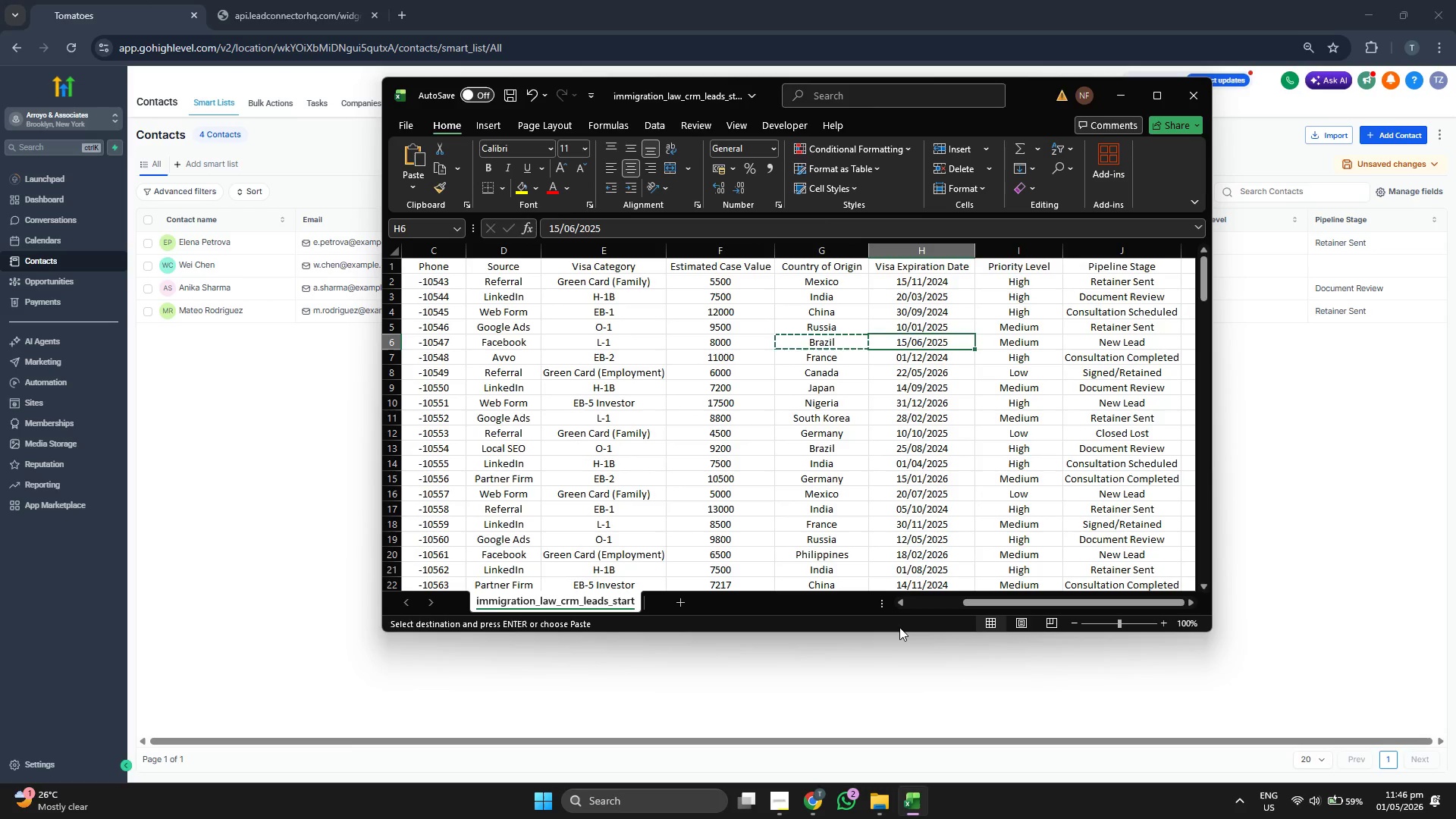 
key(ArrowLeft)
 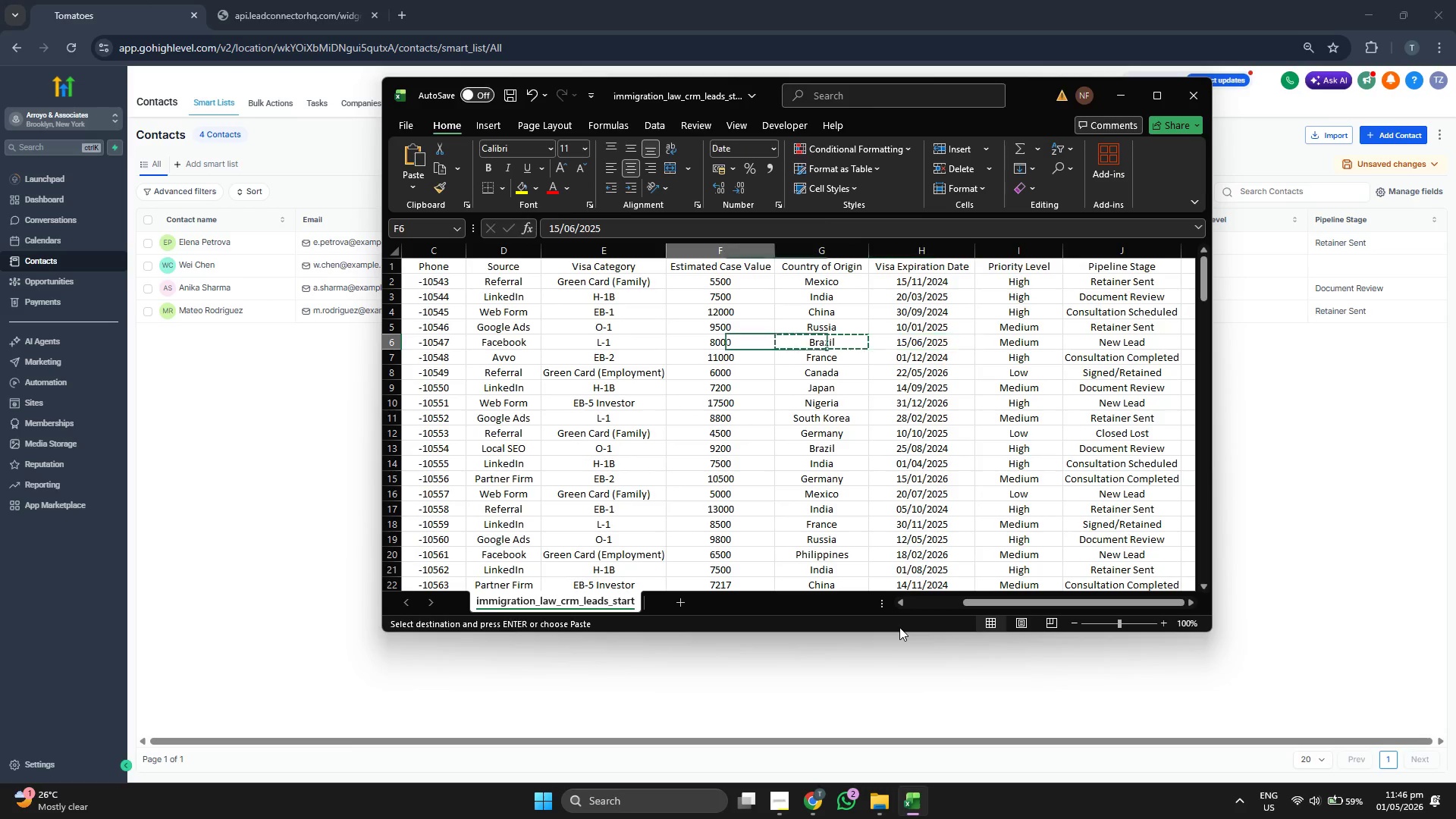 
key(ArrowLeft)
 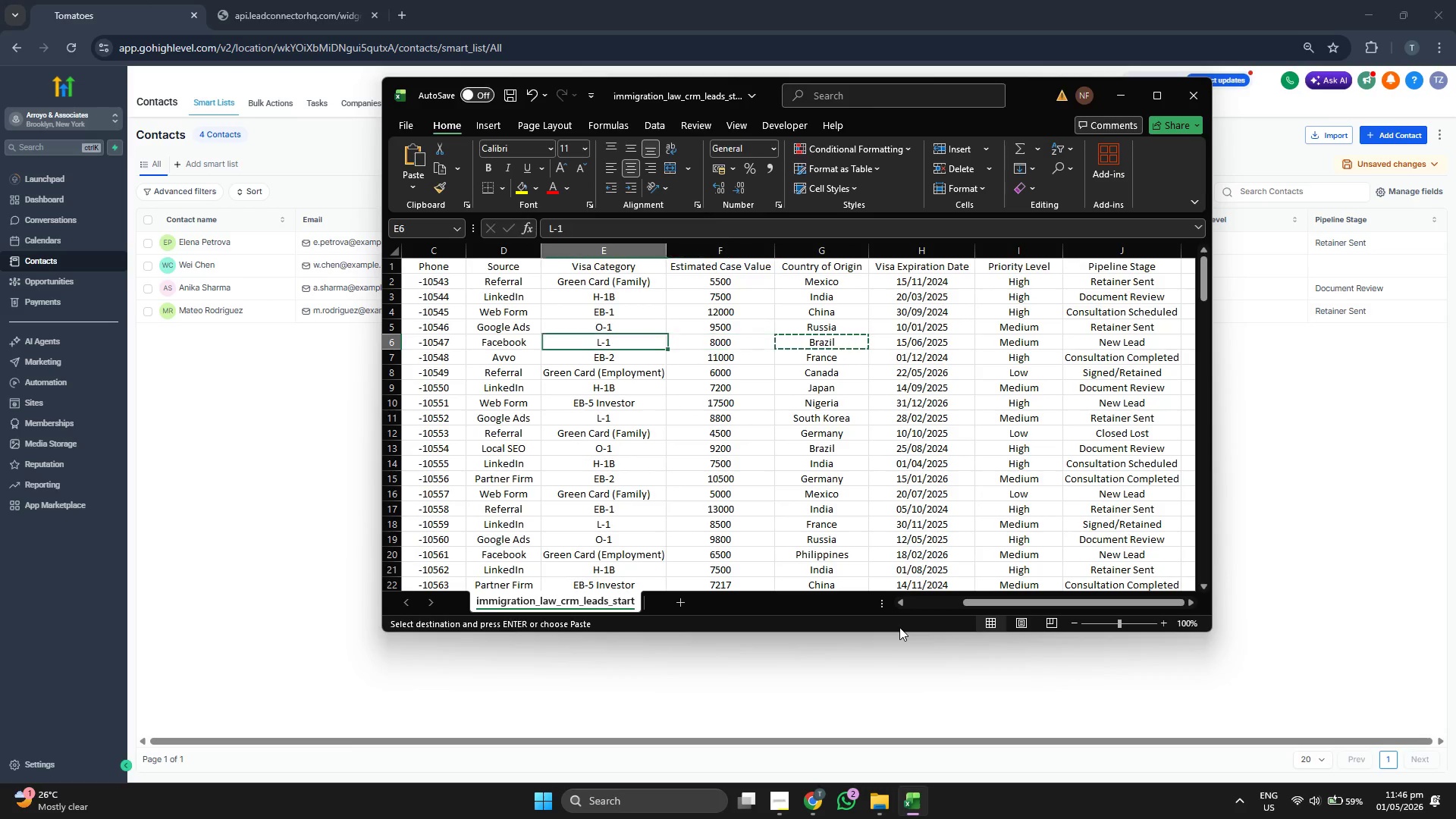 
key(ArrowLeft)
 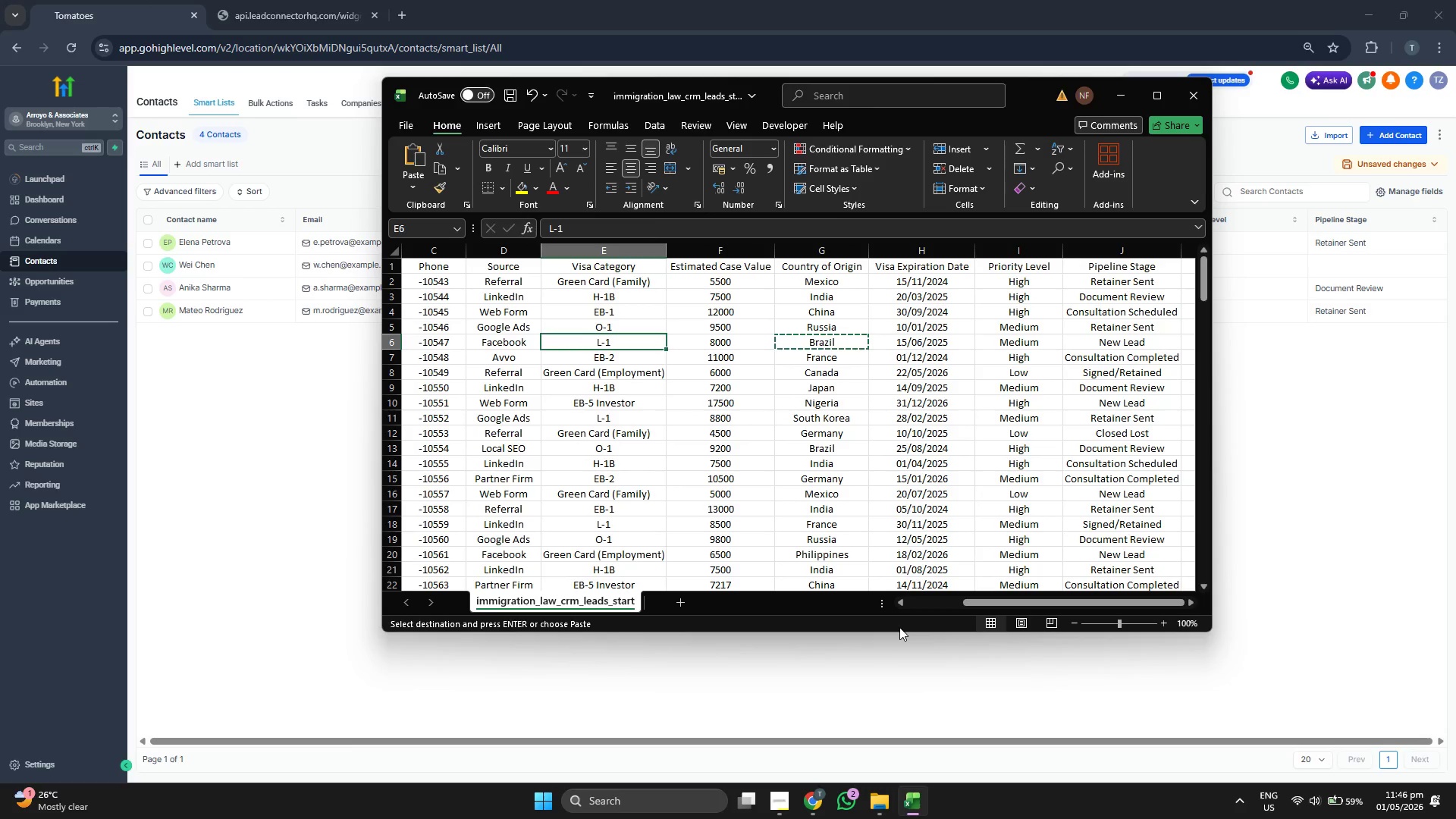 
key(ArrowLeft)
 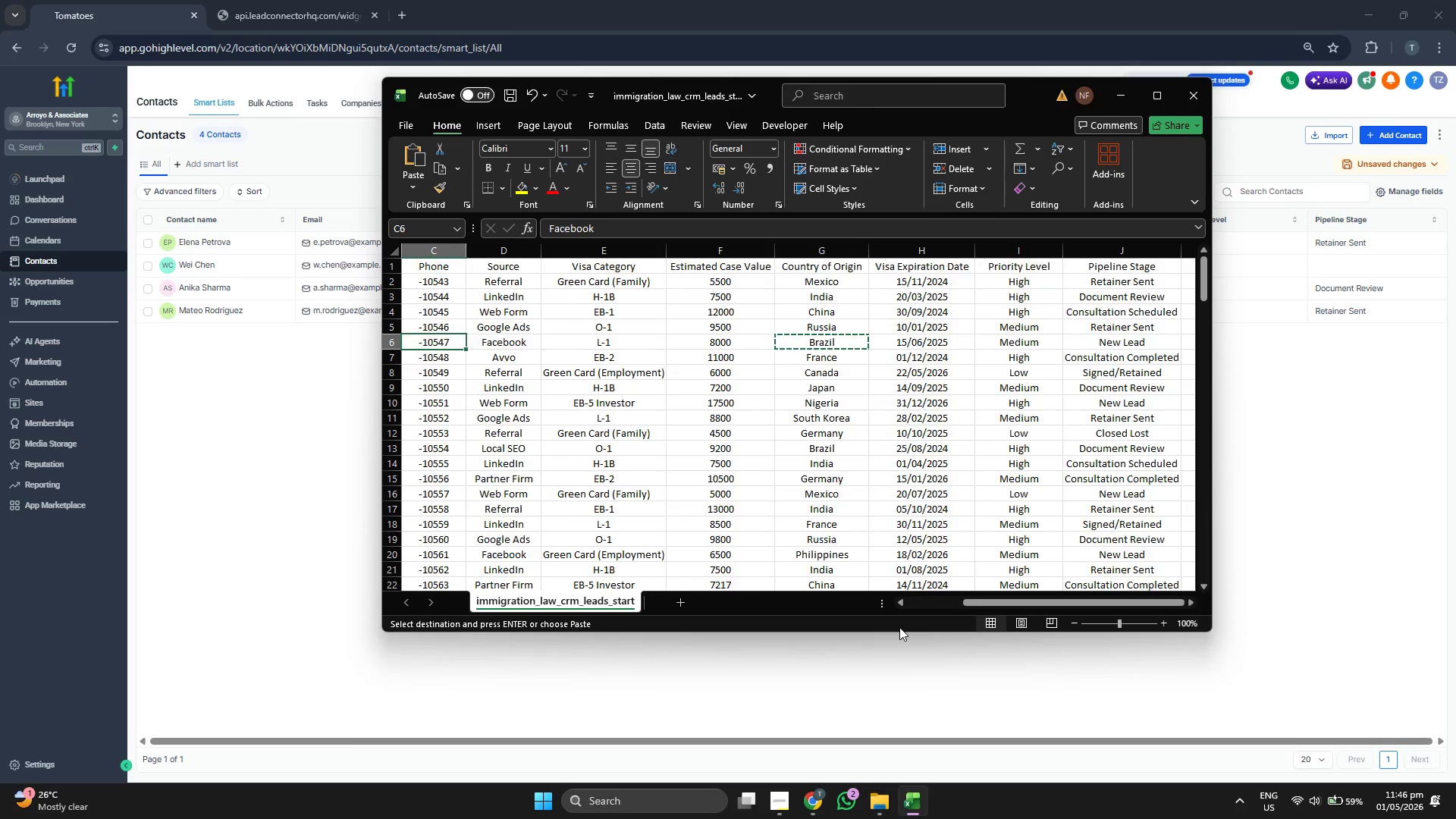 
key(ArrowLeft)
 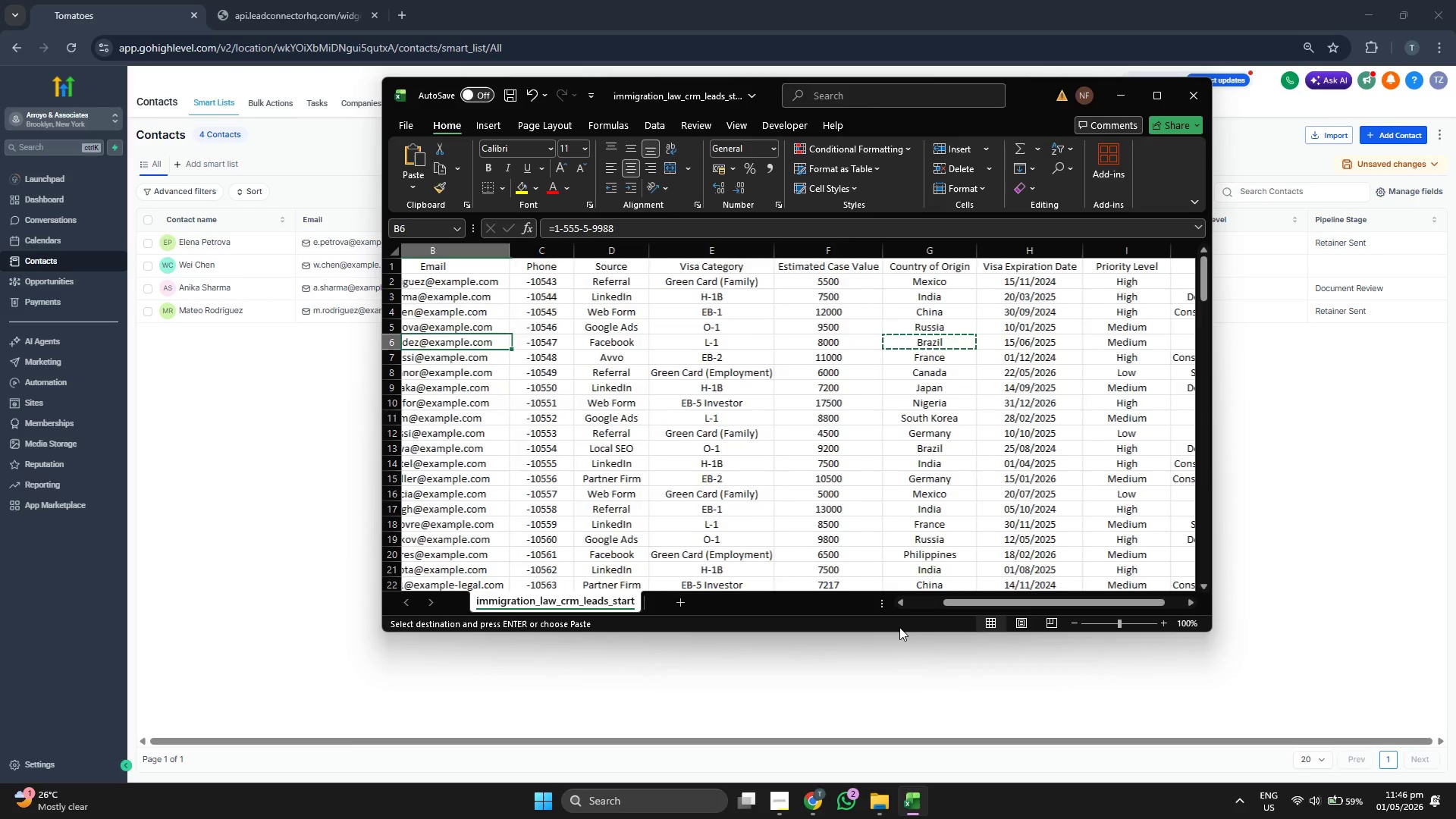 
key(ArrowLeft)
 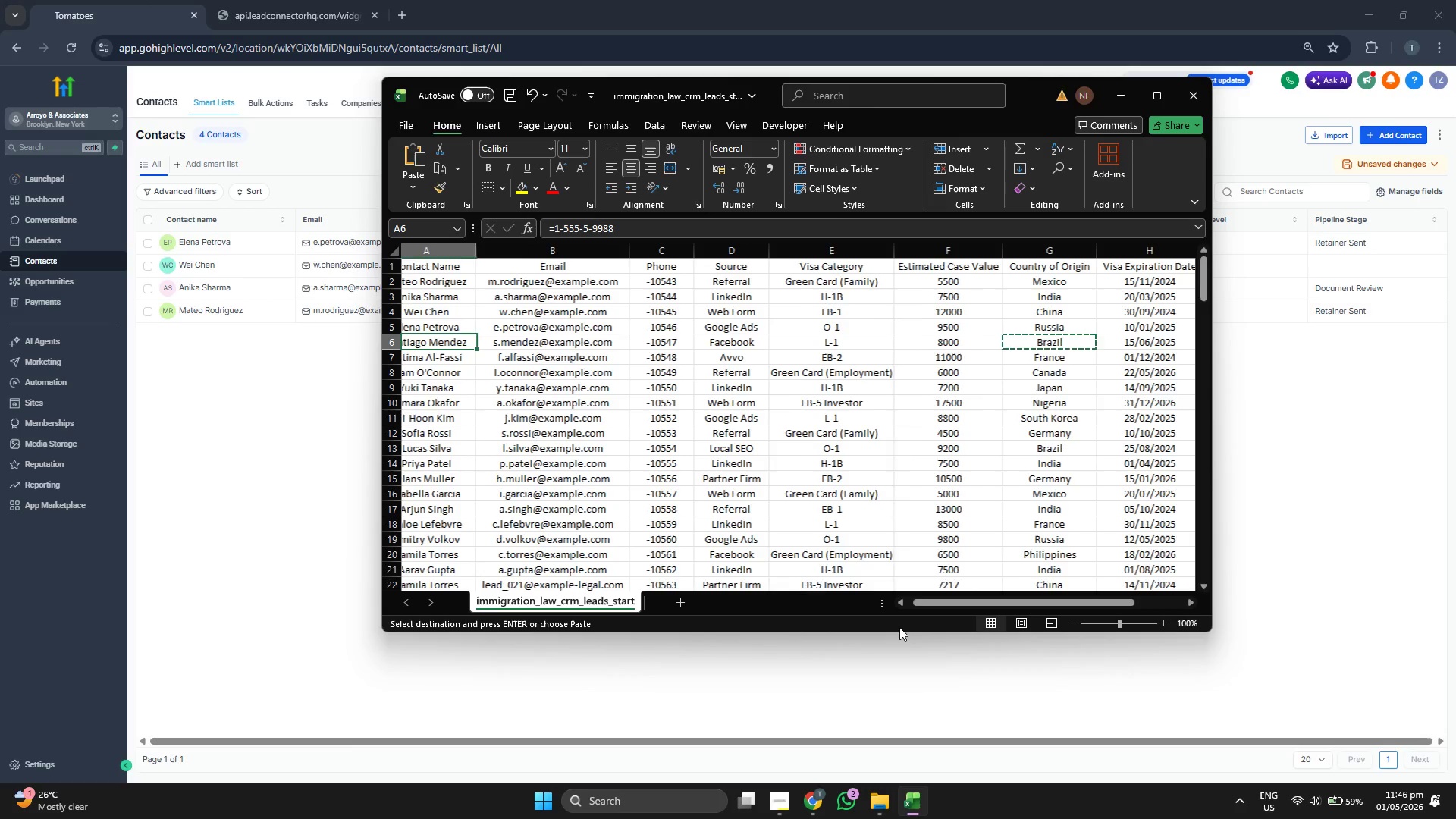 
key(ArrowLeft)
 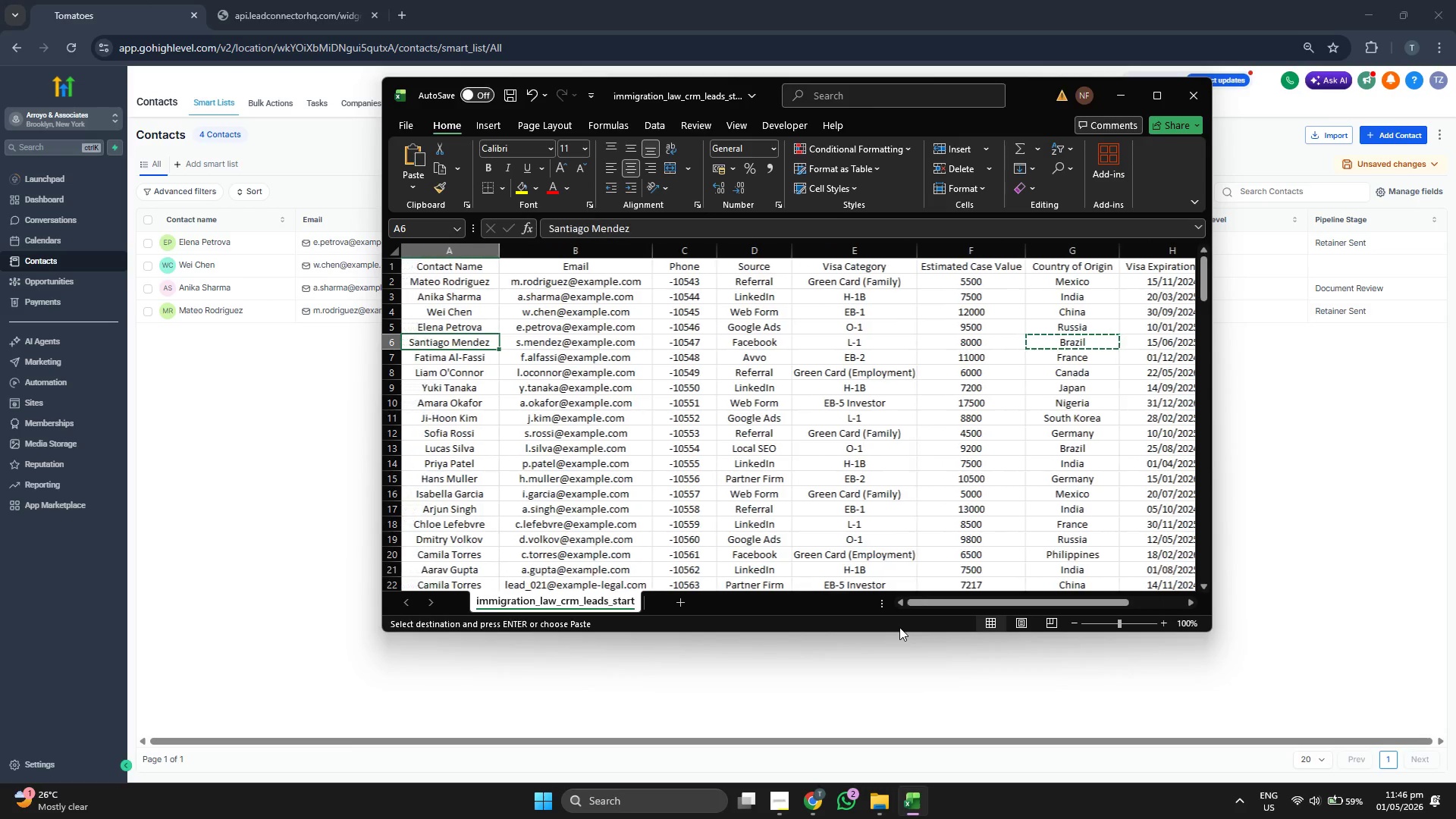 
key(ArrowLeft)
 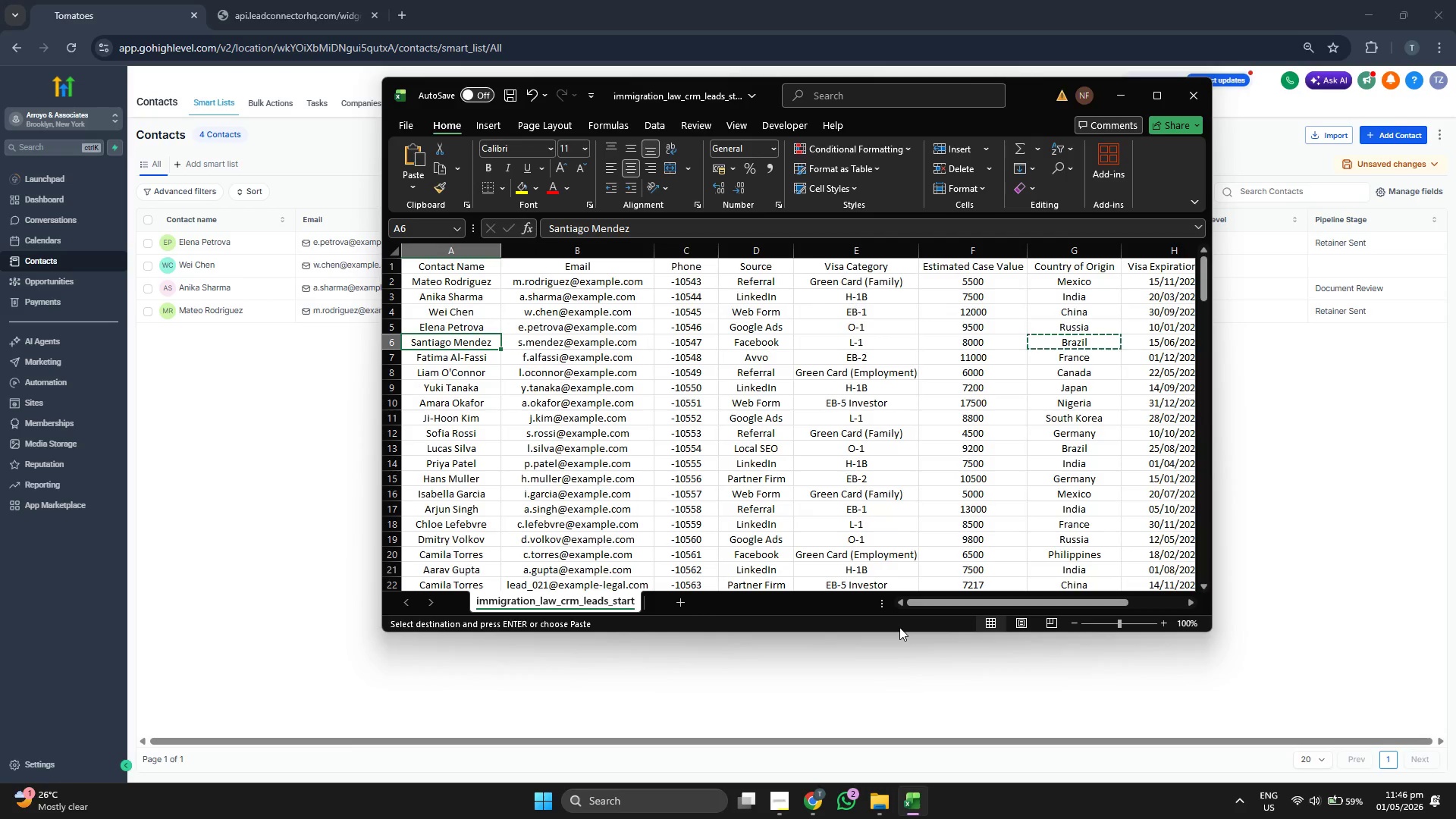 
key(ArrowLeft)
 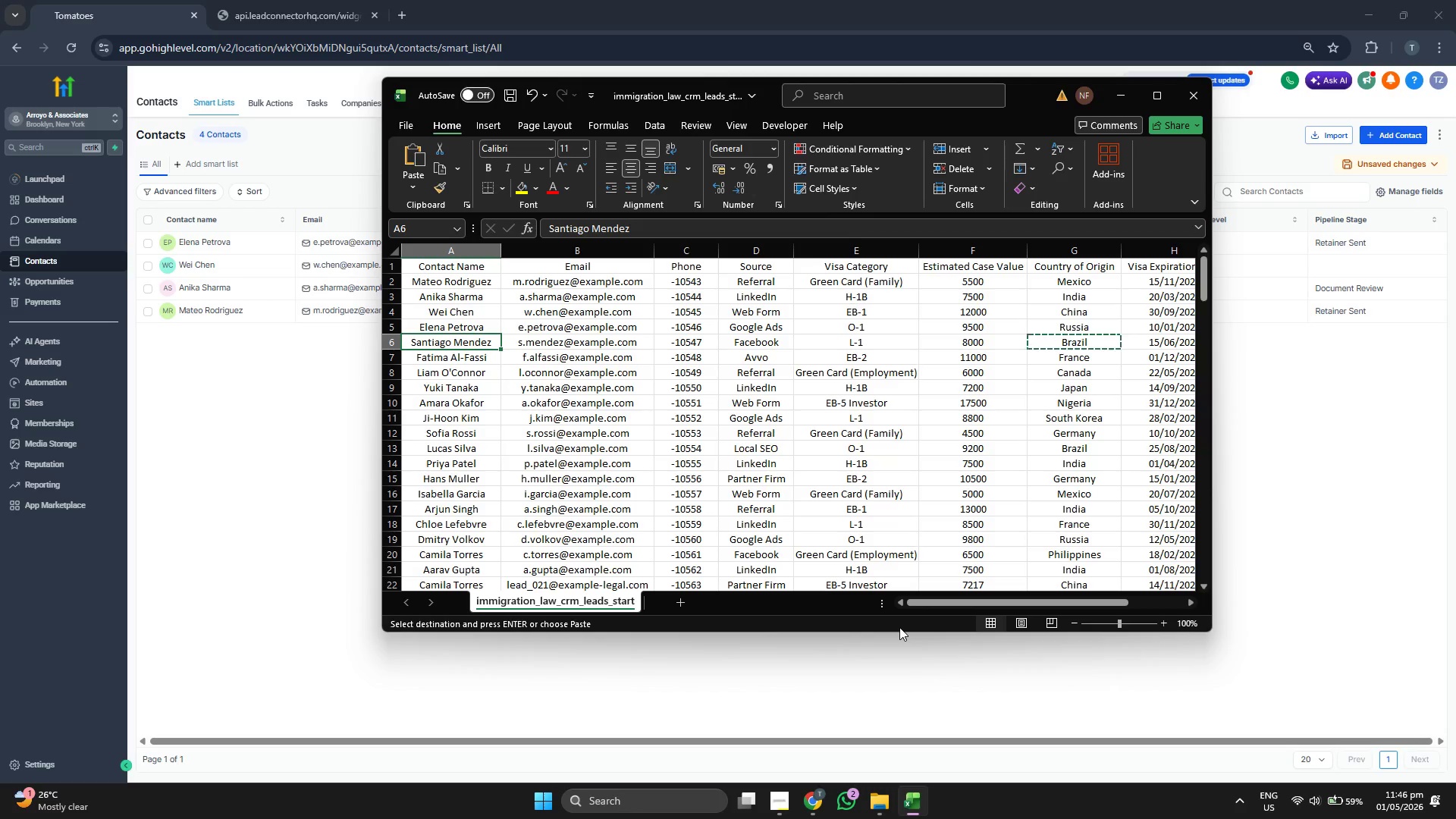 
key(ArrowDown)
 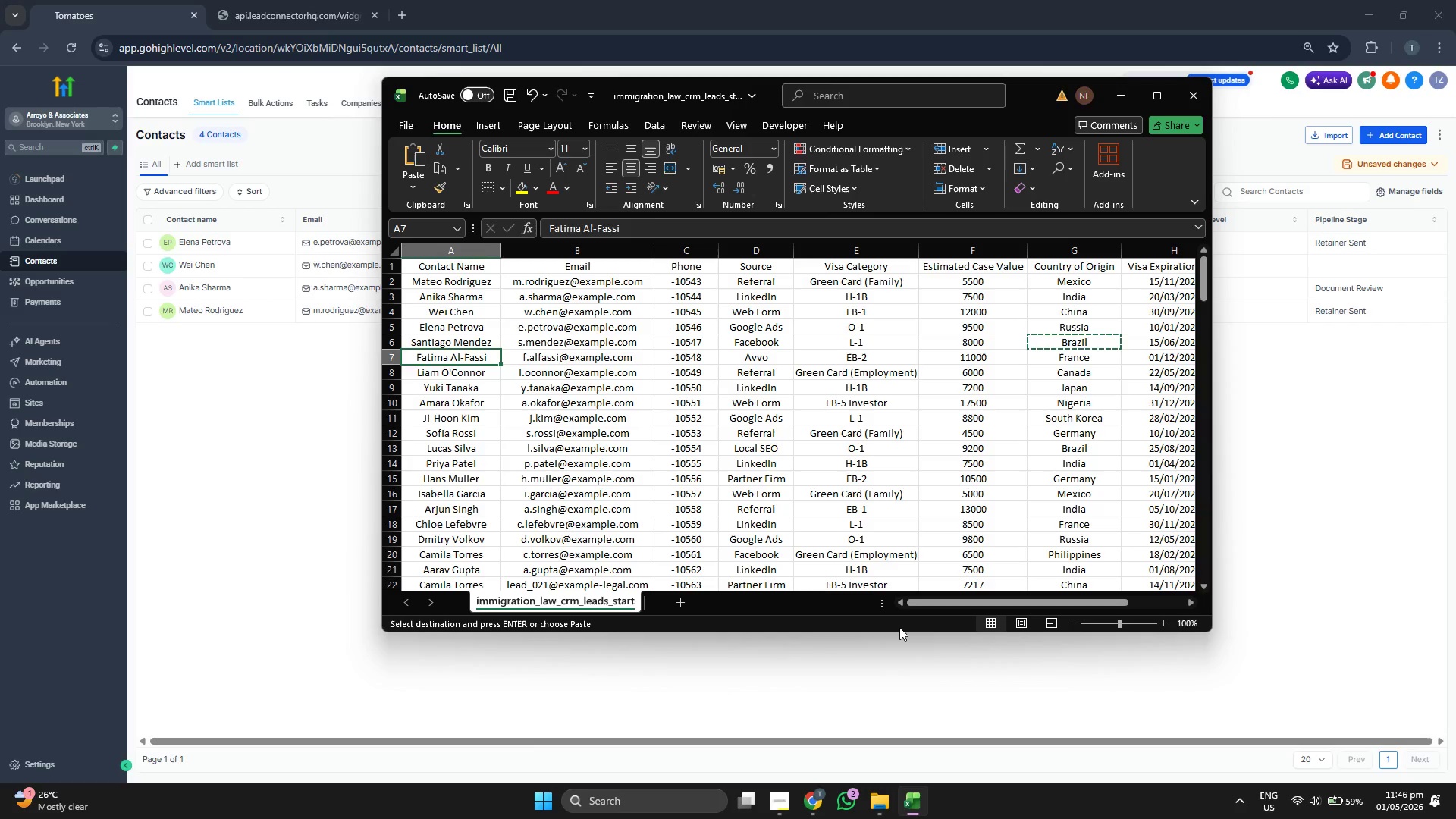 
key(ArrowRight)
 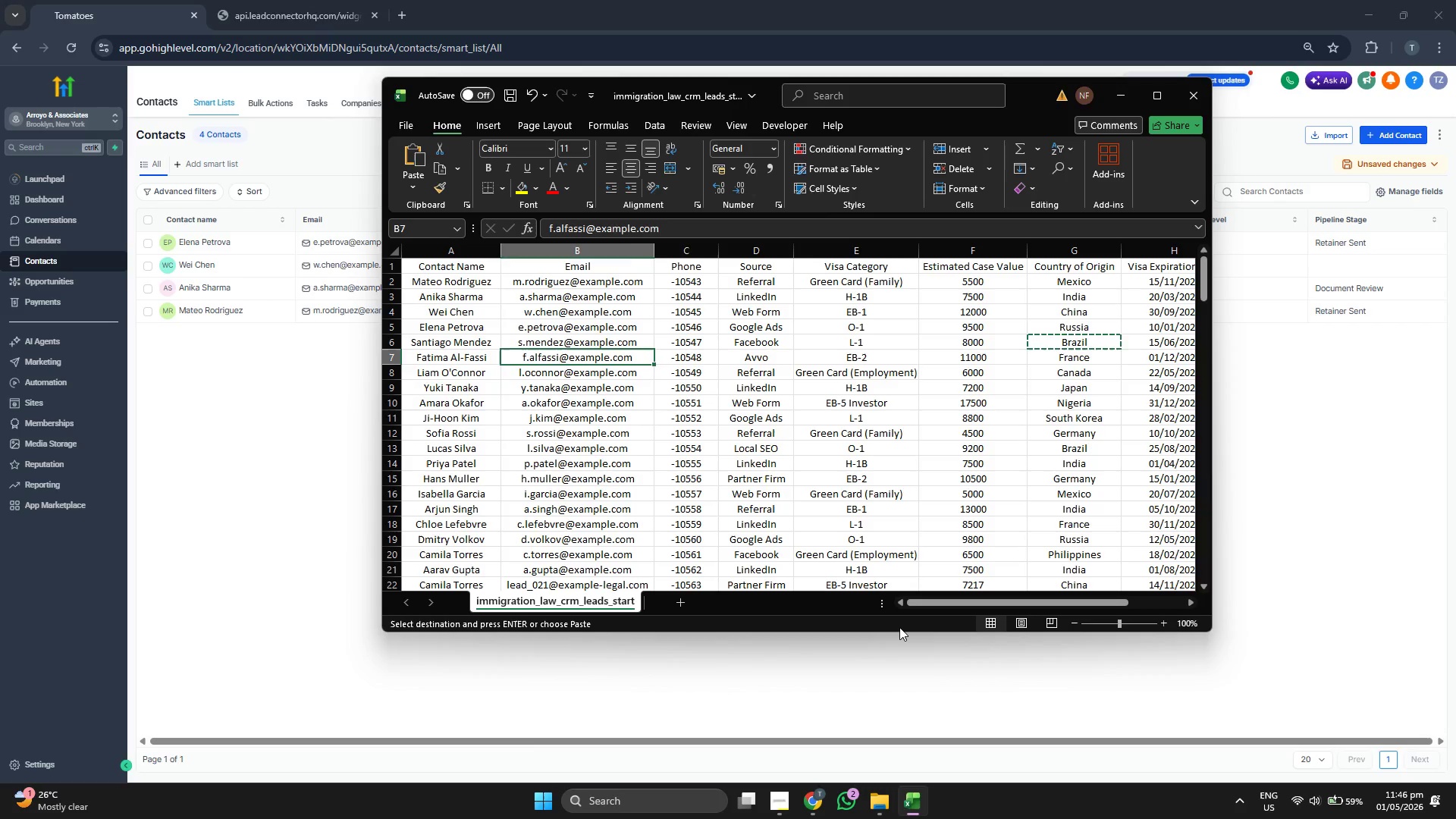 
key(ArrowRight)
 